 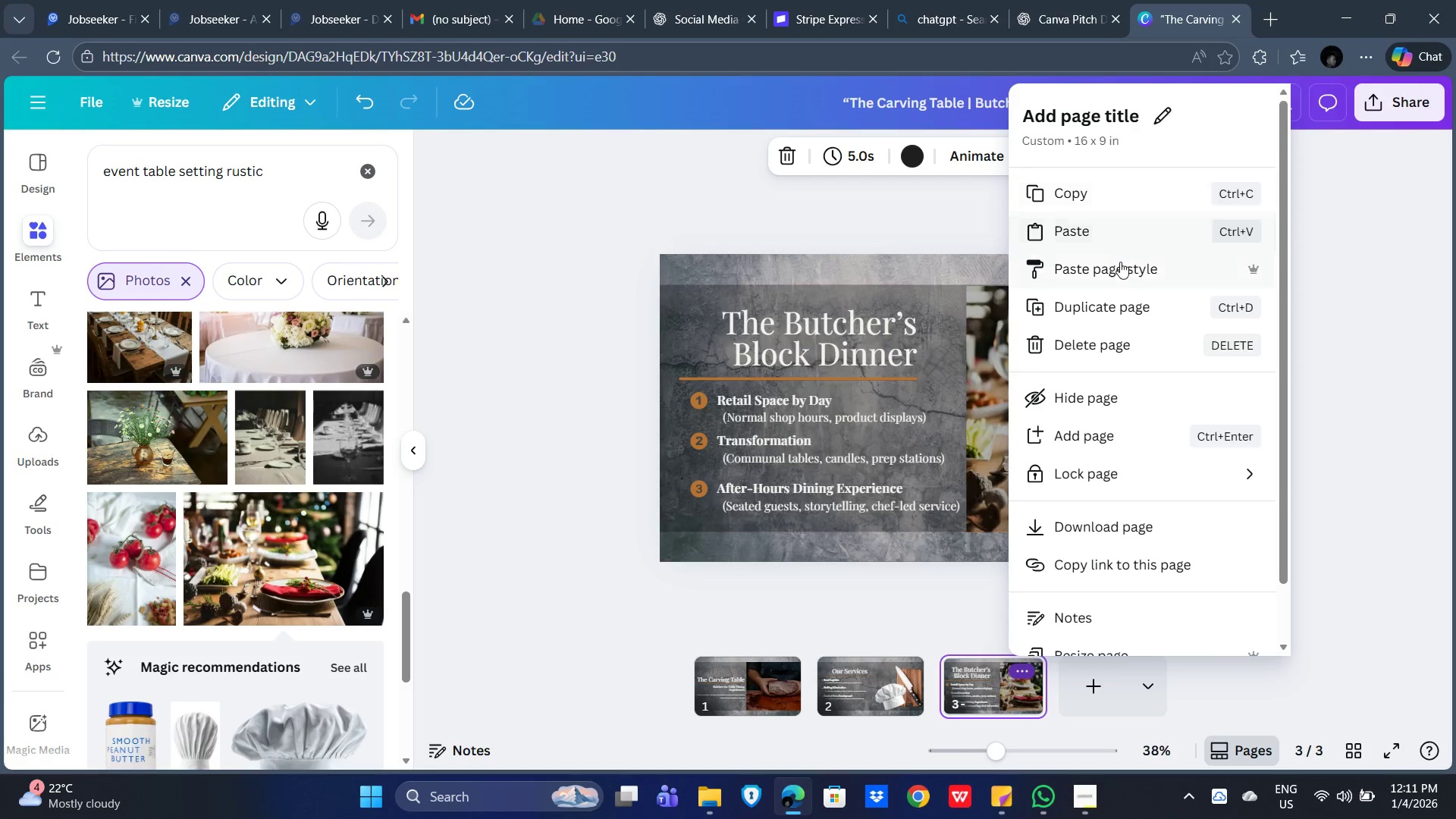 
left_click([1102, 308])
 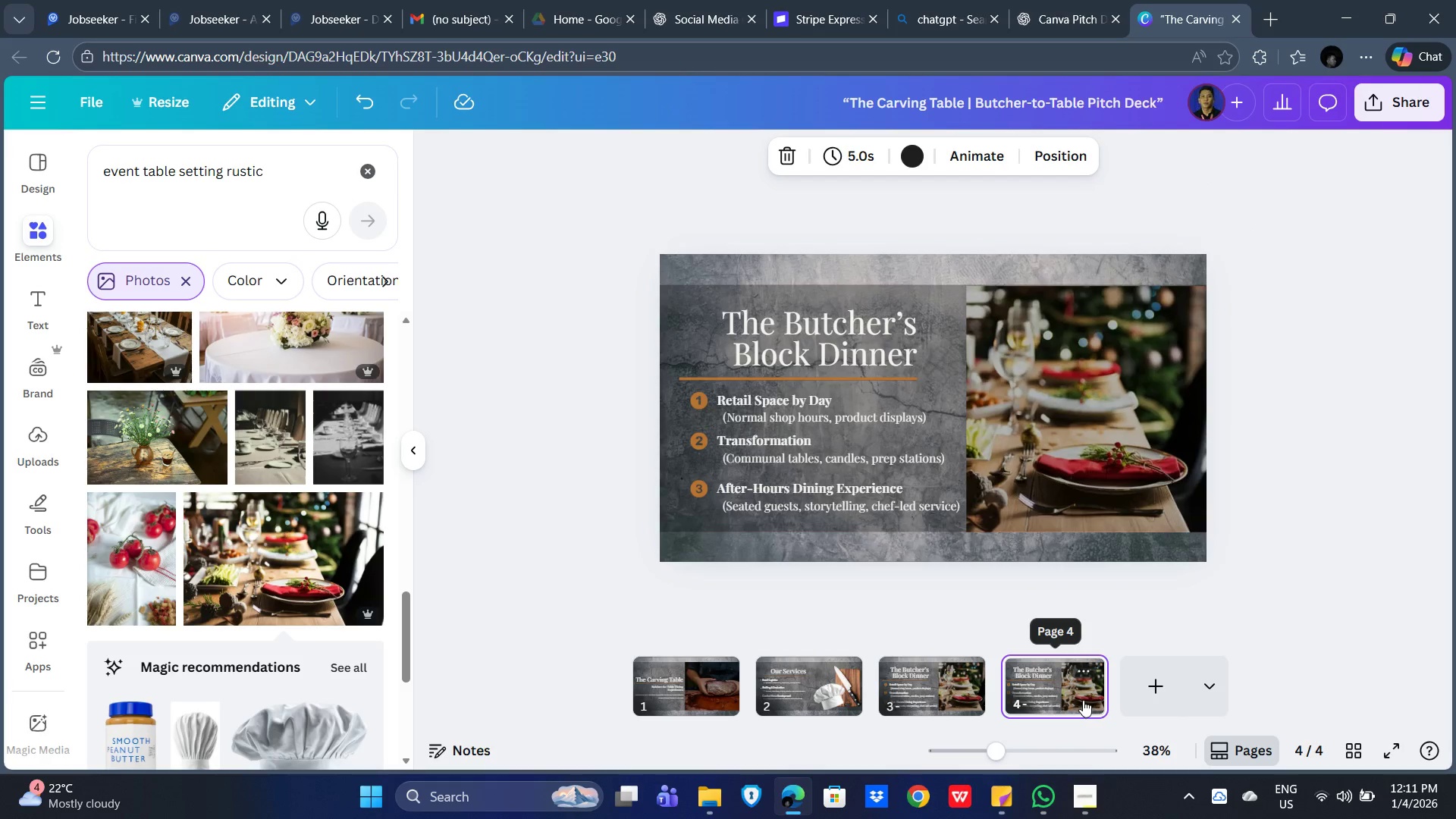 
double_click([1313, 545])
 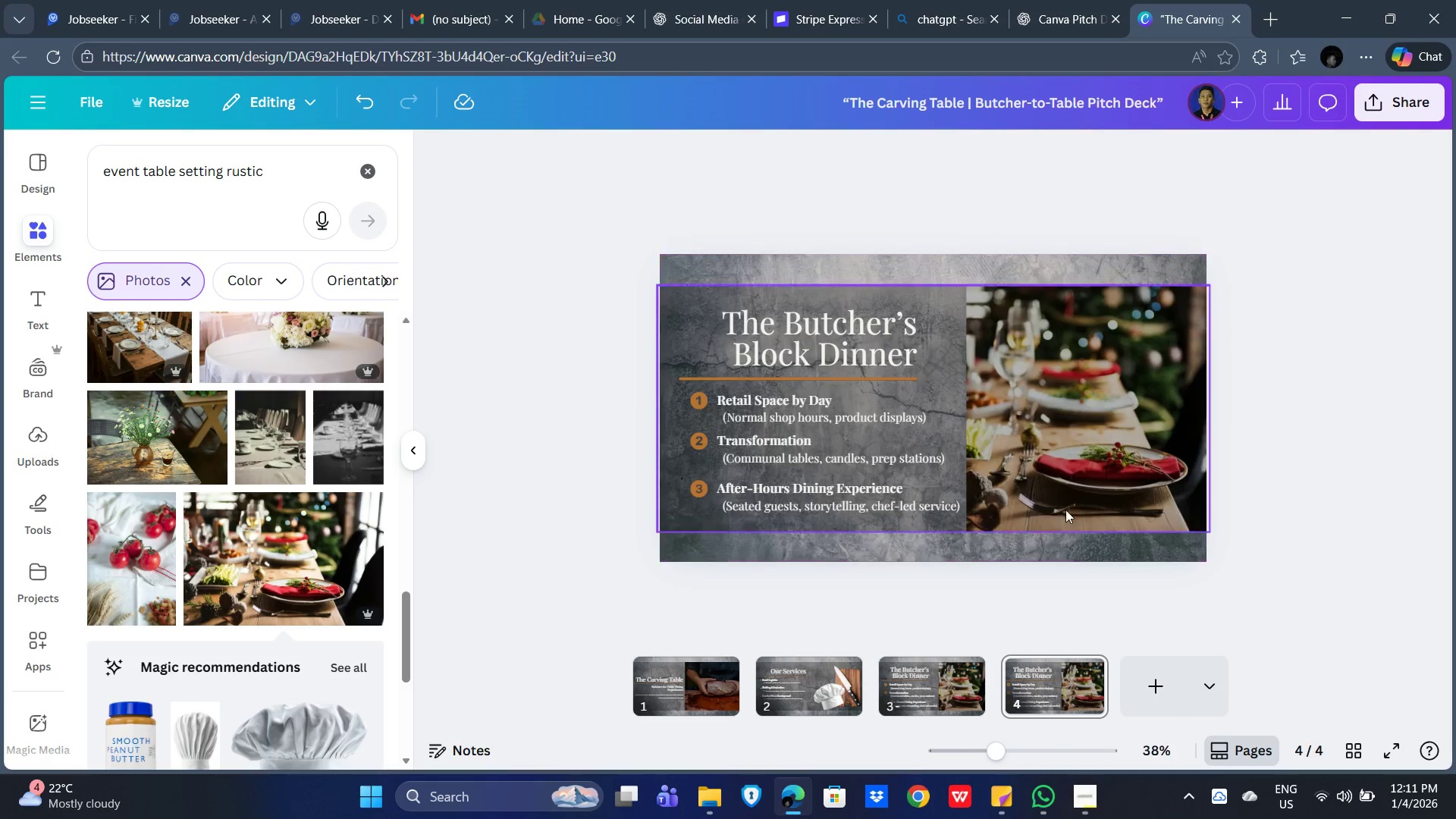 
key(Alt+Tab)
 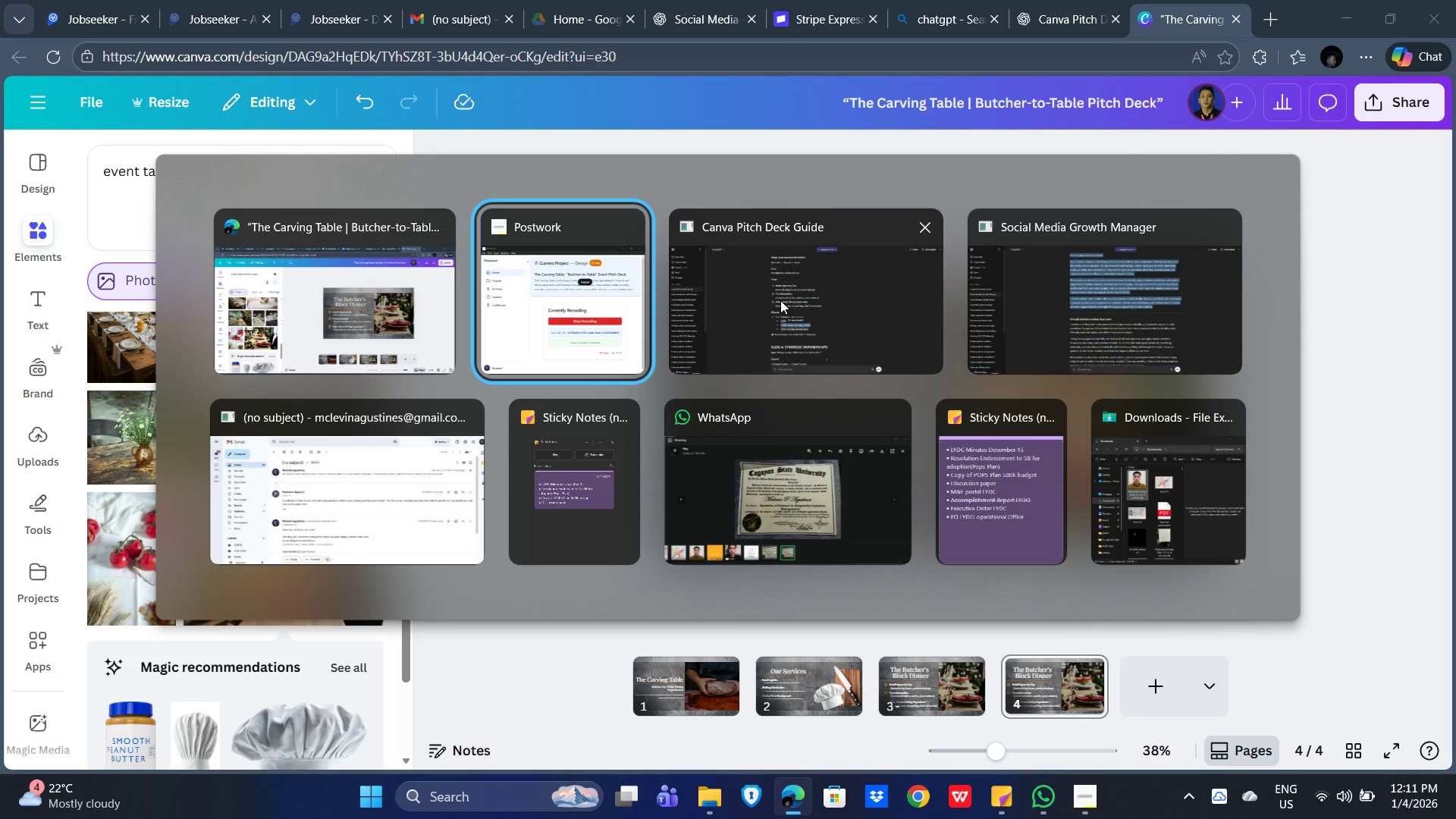 
left_click([780, 300])
 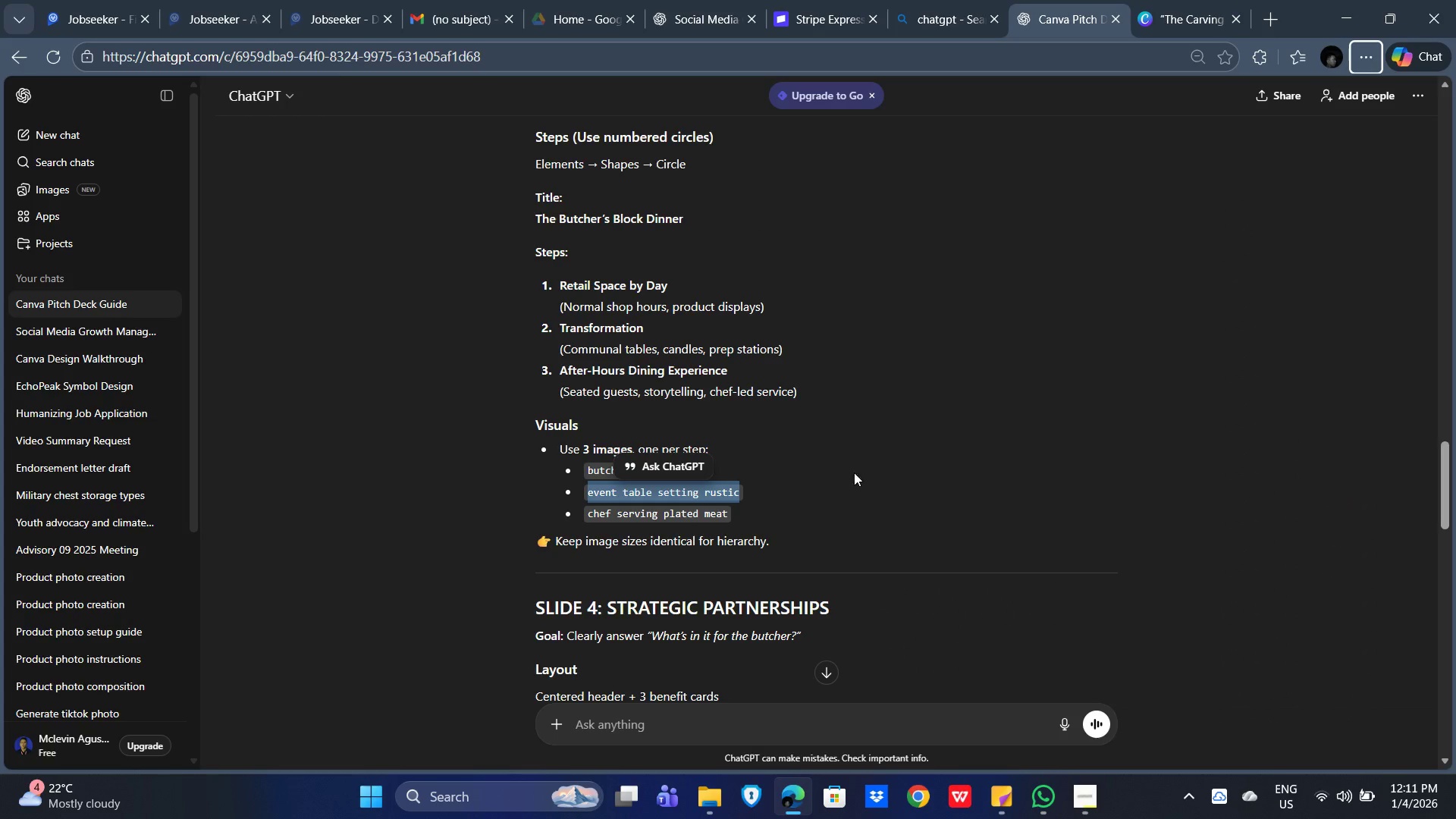 
scroll: coordinate [961, 431], scroll_direction: down, amount: 4.0
 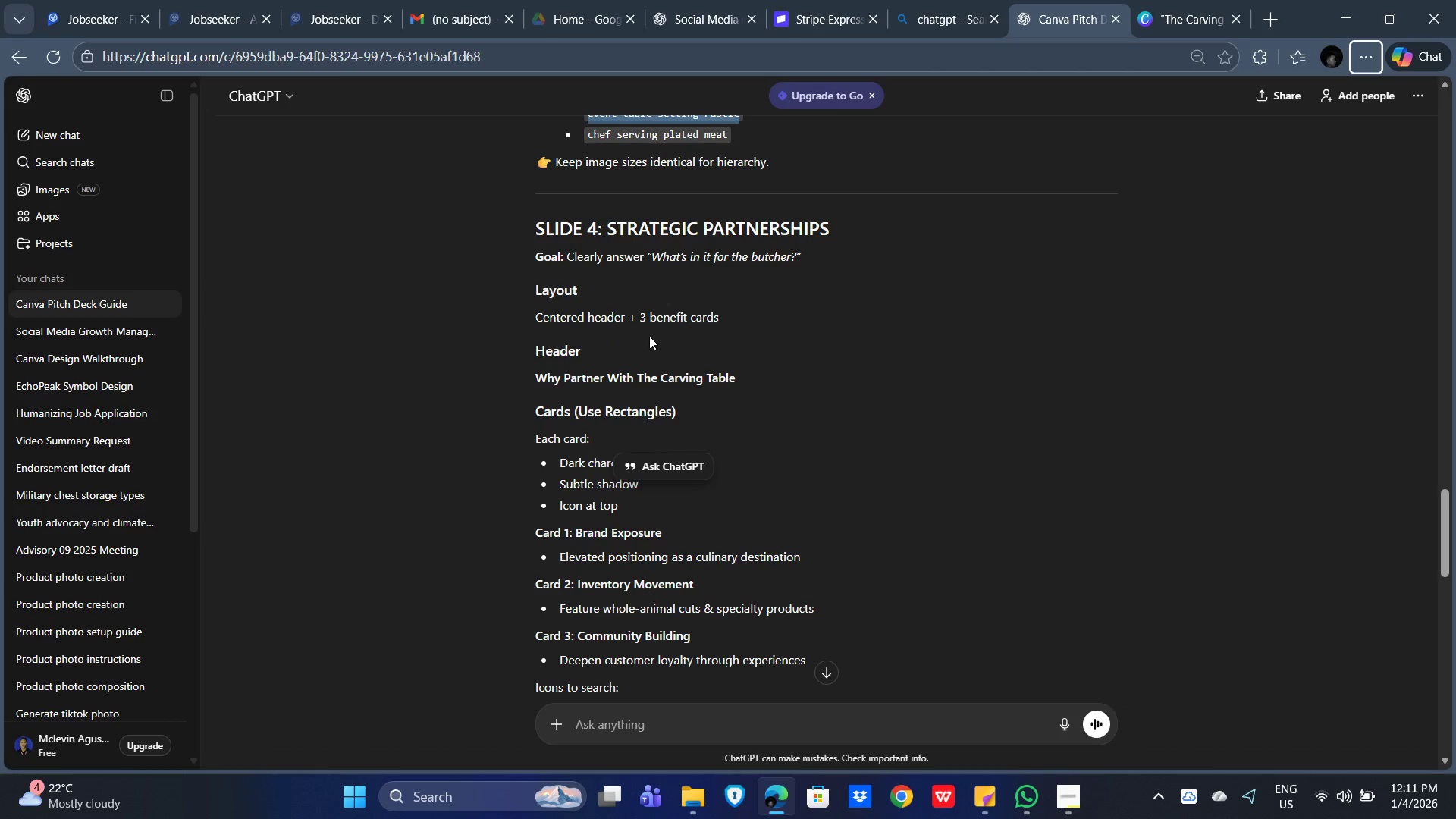 
wait(14.21)
 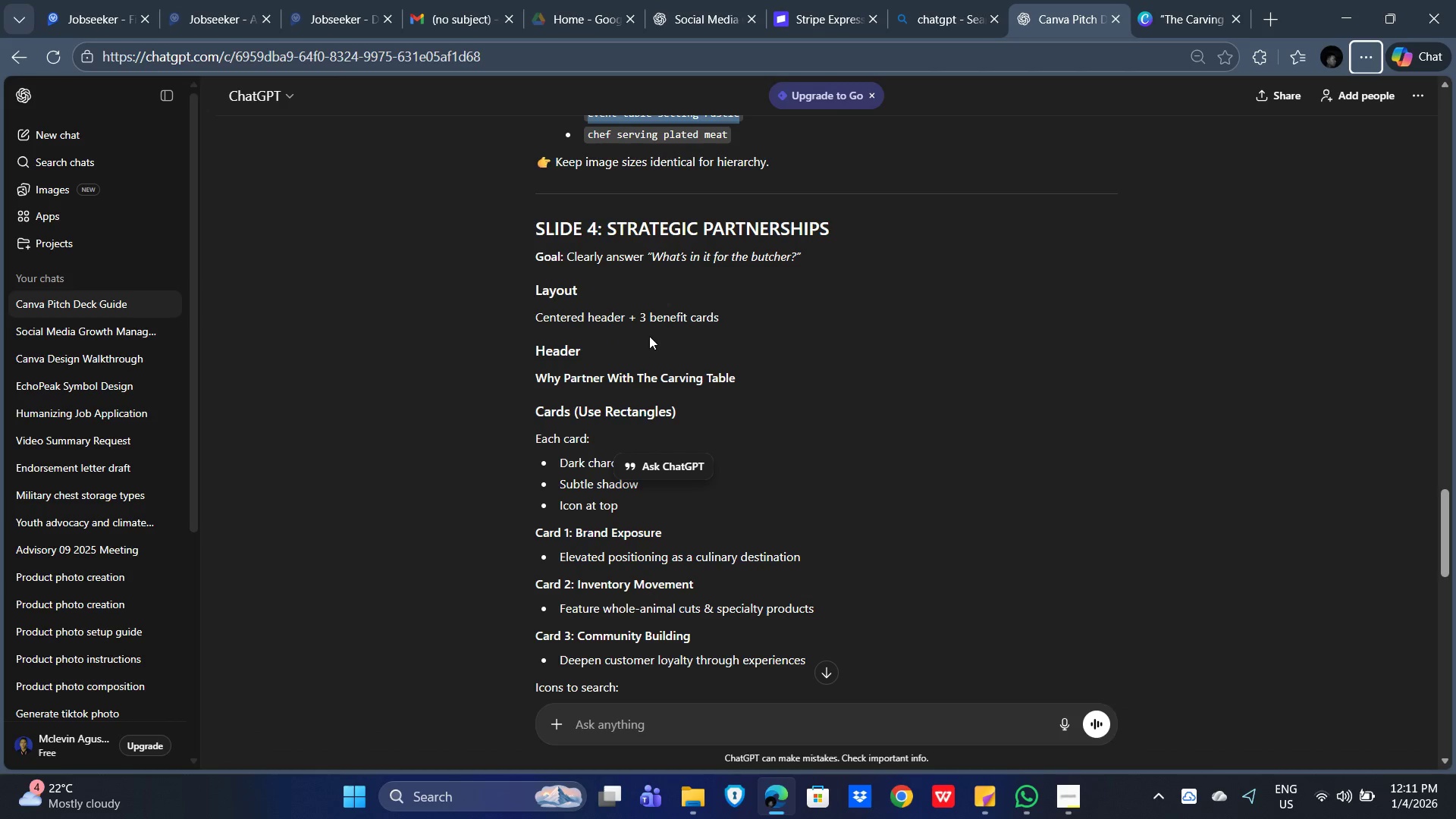 
left_click_drag(start_coordinate=[529, 379], to_coordinate=[743, 381])
 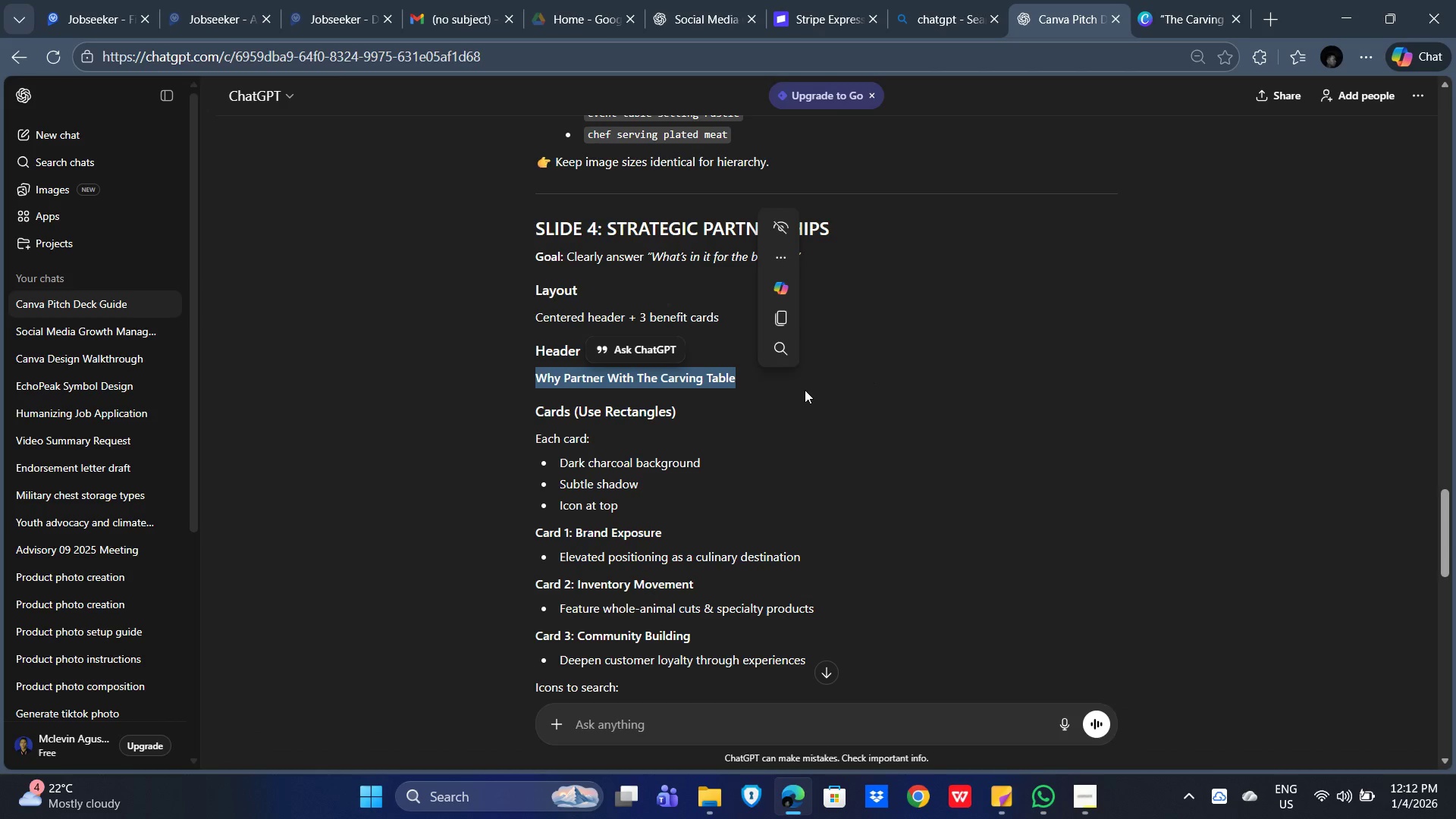 
key(Control+C)
 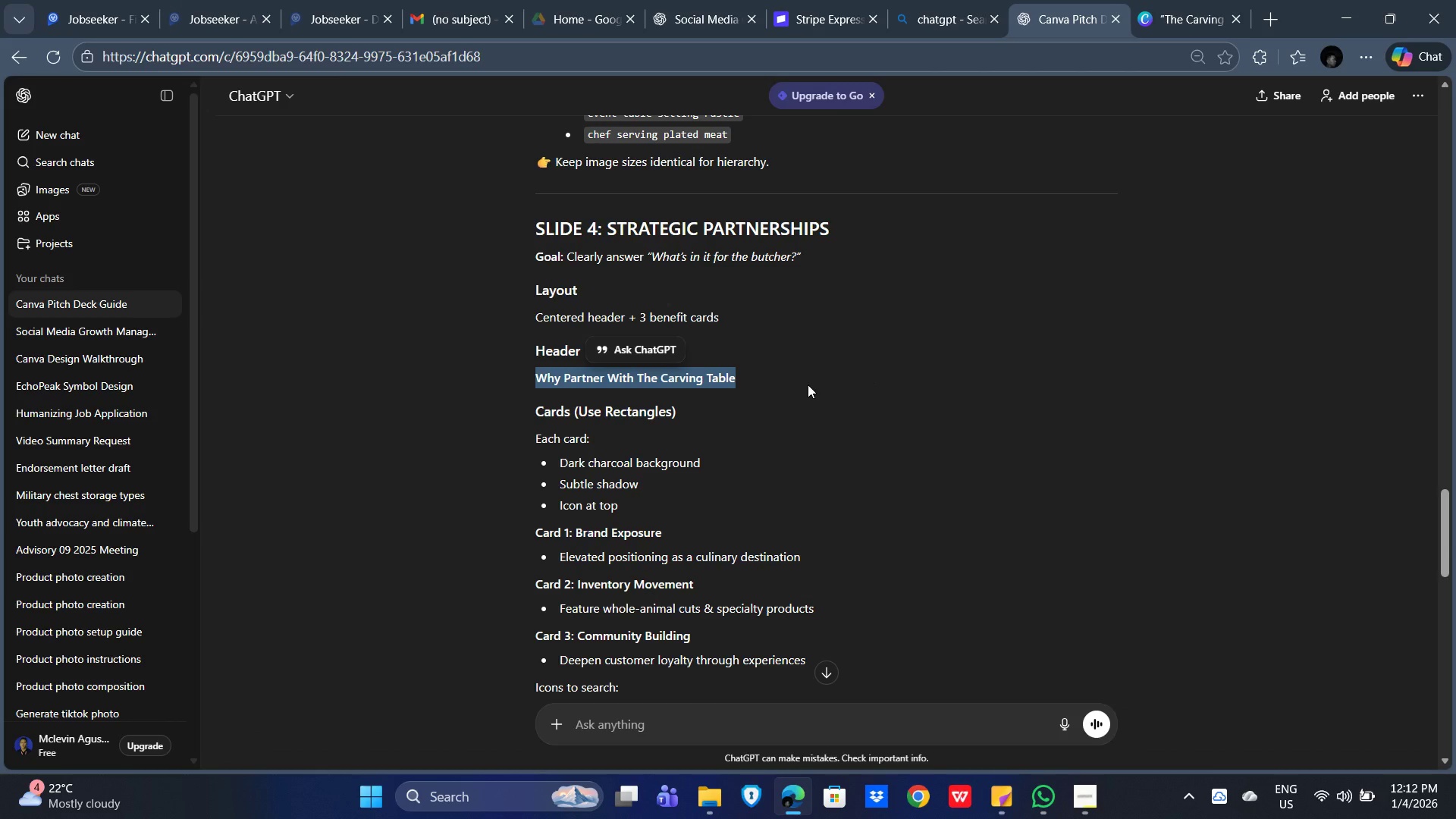 
key(Alt+Tab)
 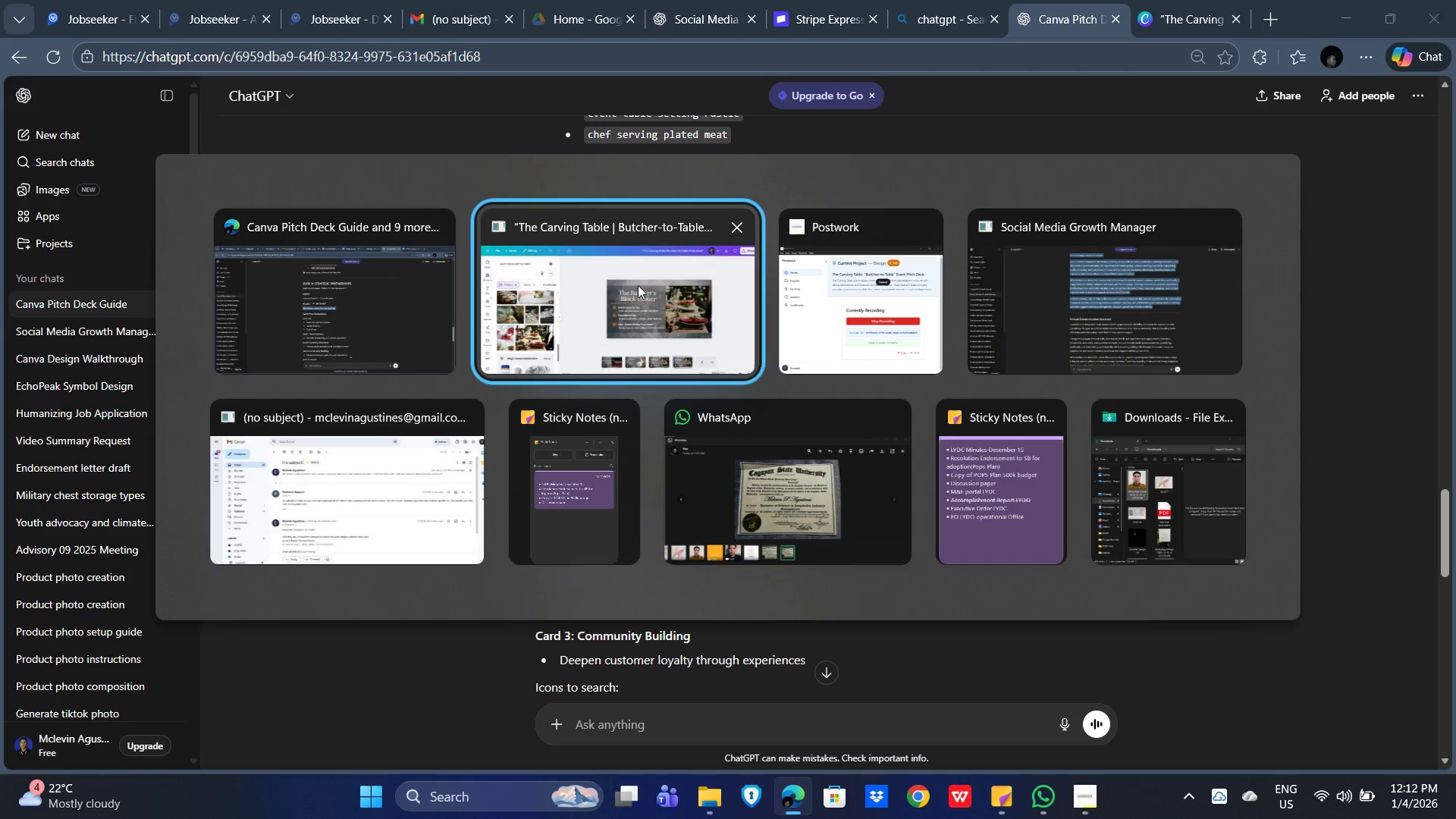 
left_click([622, 279])
 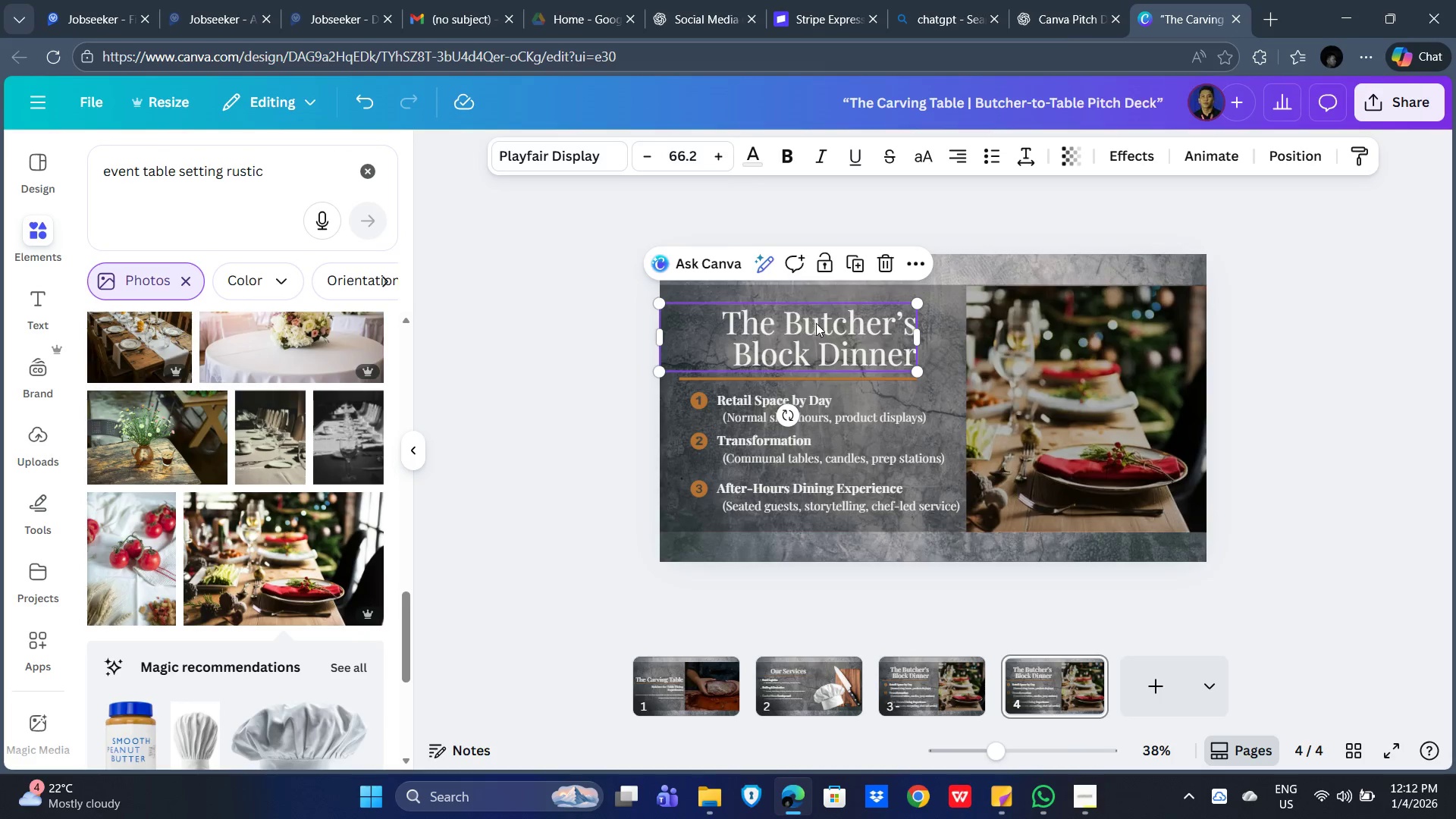 
double_click([838, 326])
 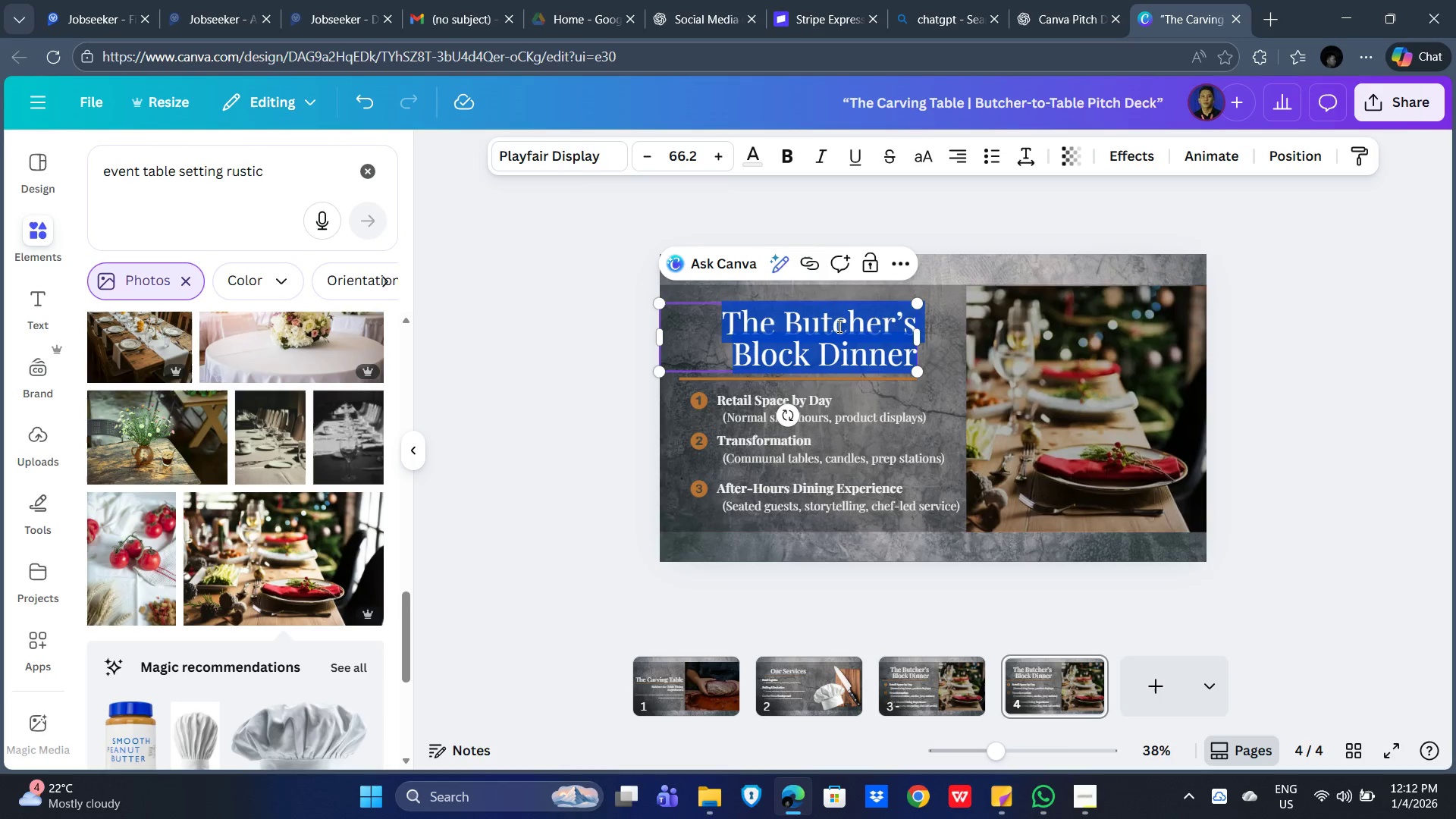 
triple_click([838, 326])
 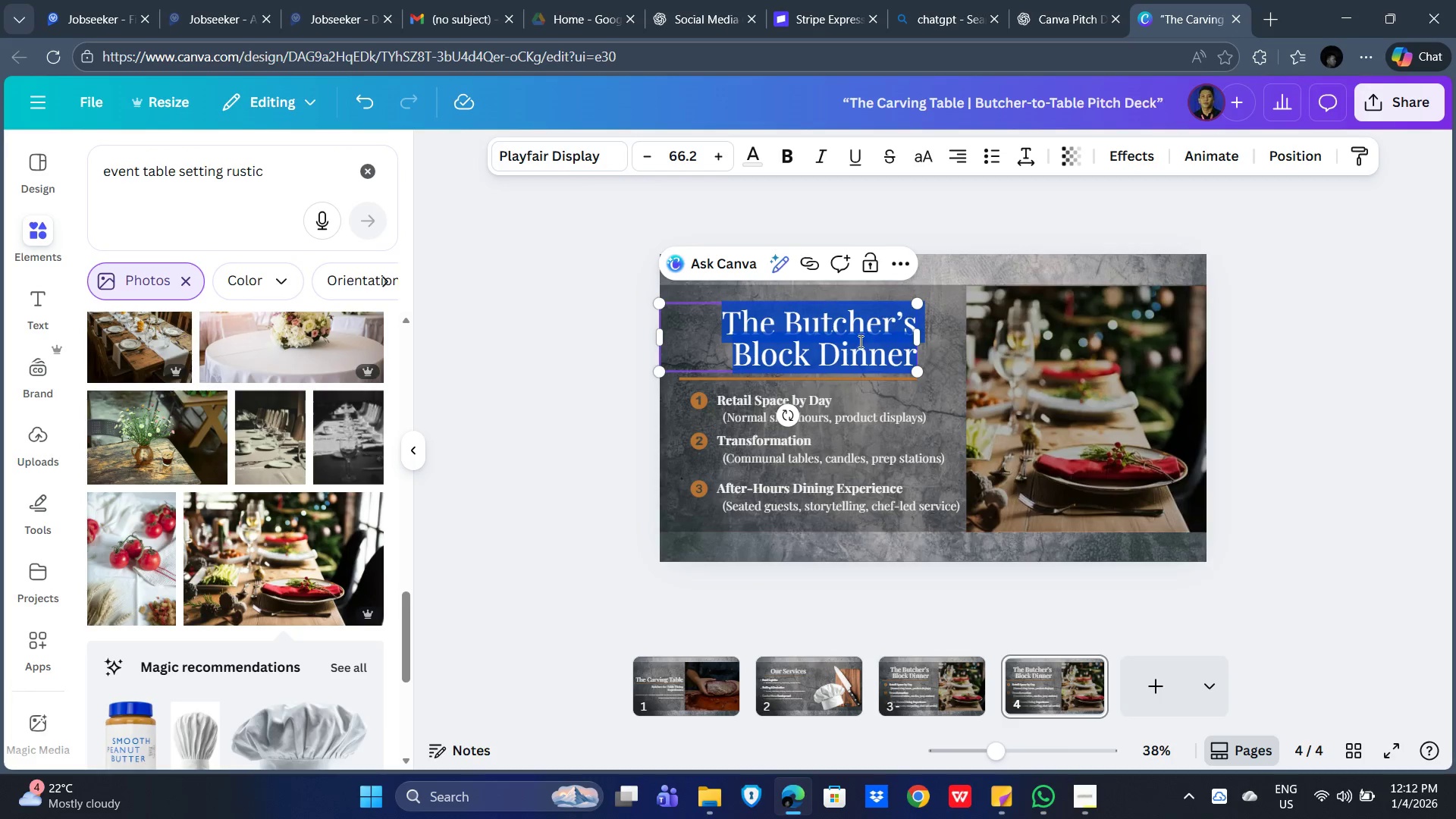 
key(Control+V)
 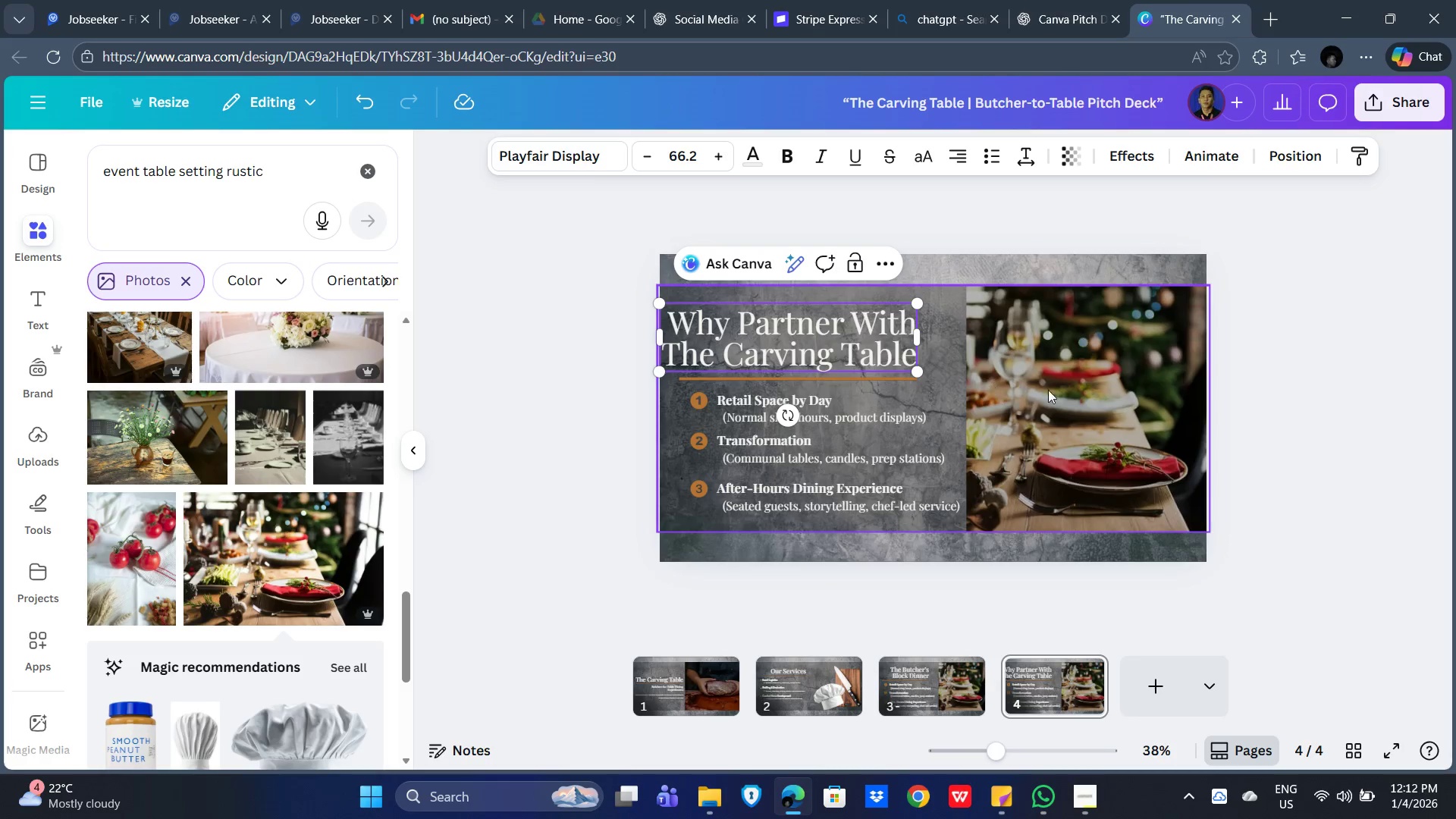 
left_click([1076, 384])
 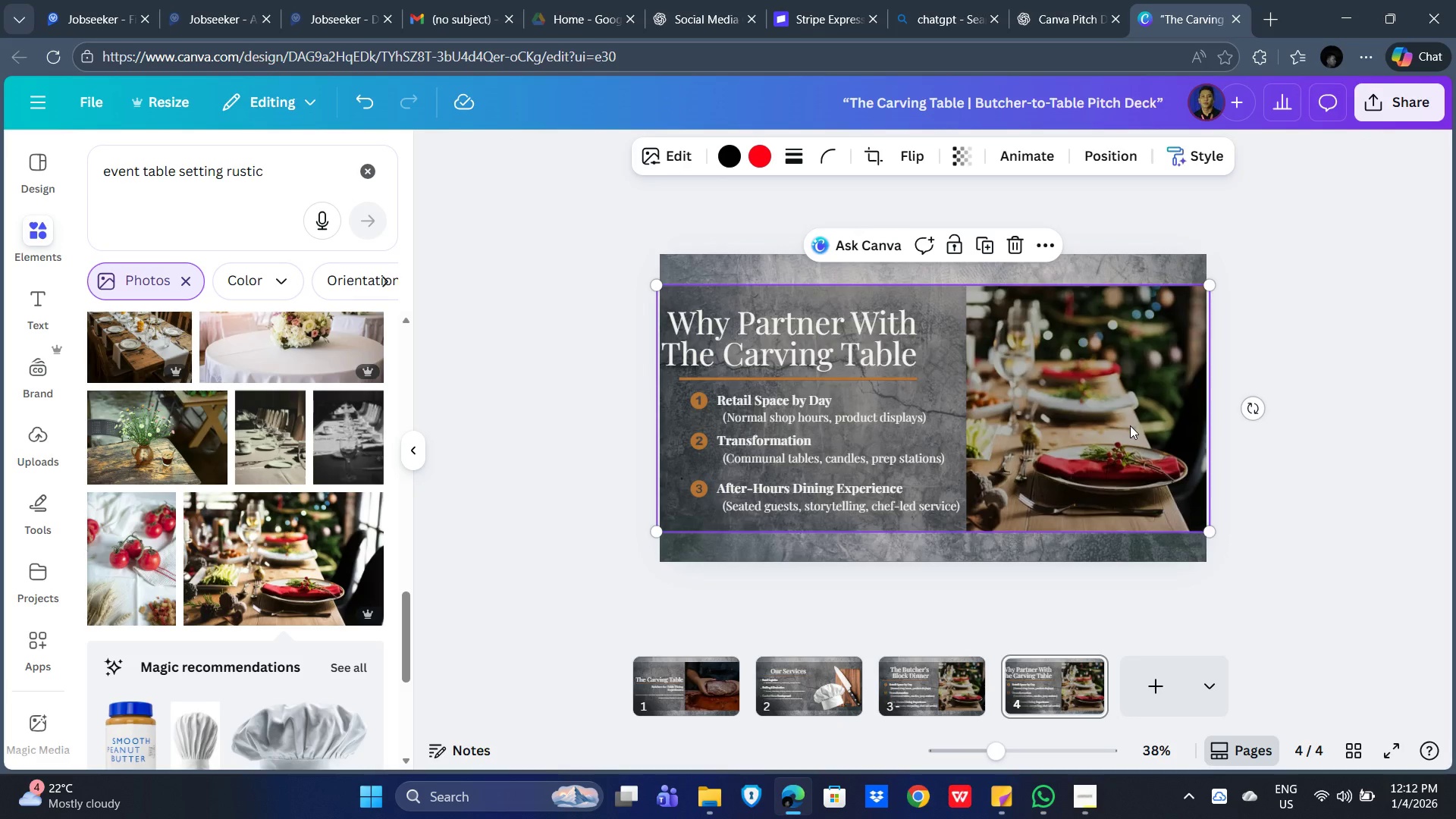 
left_click_drag(start_coordinate=[1110, 424], to_coordinate=[1116, 403])
 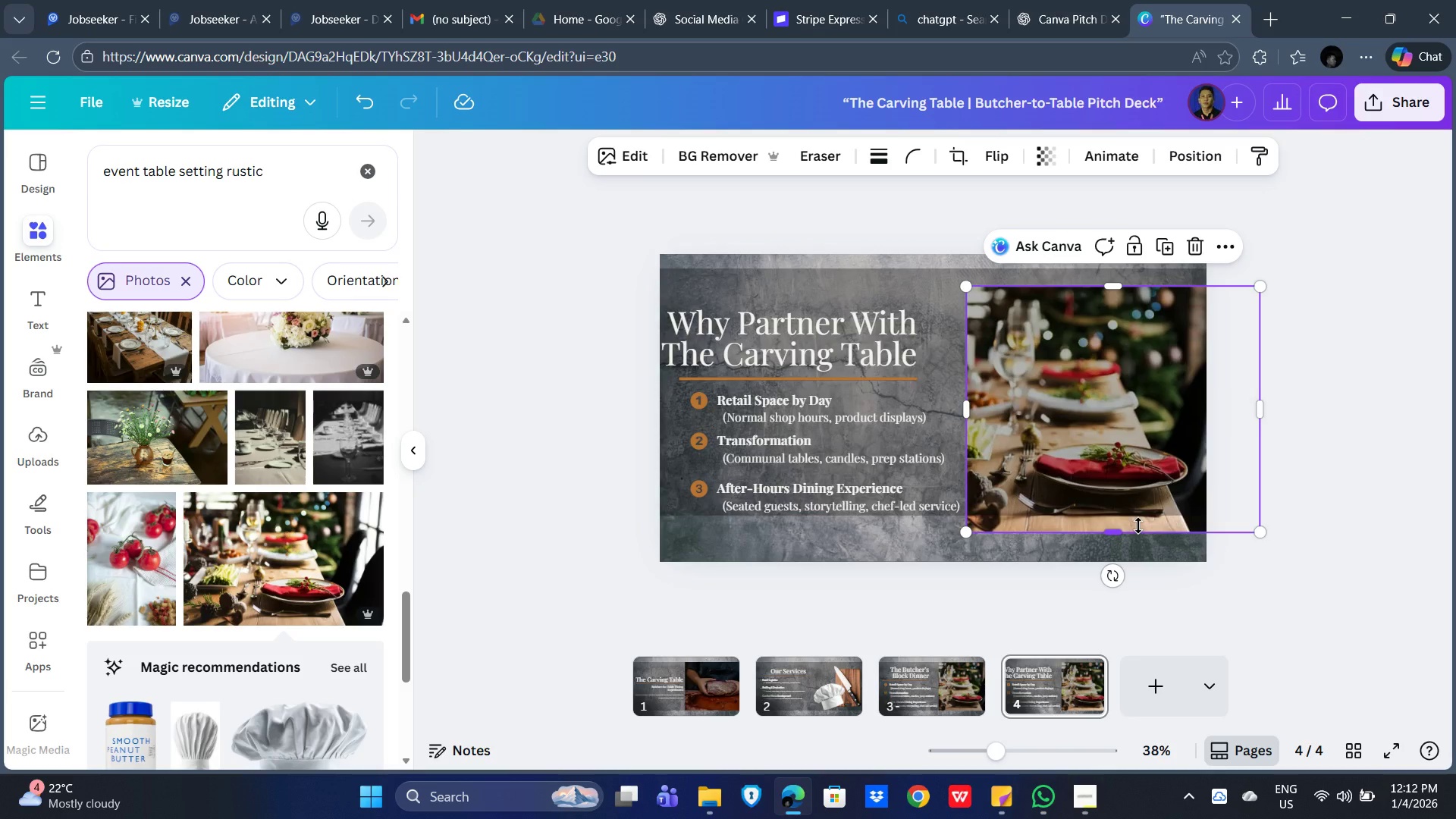 
key(Delete)
 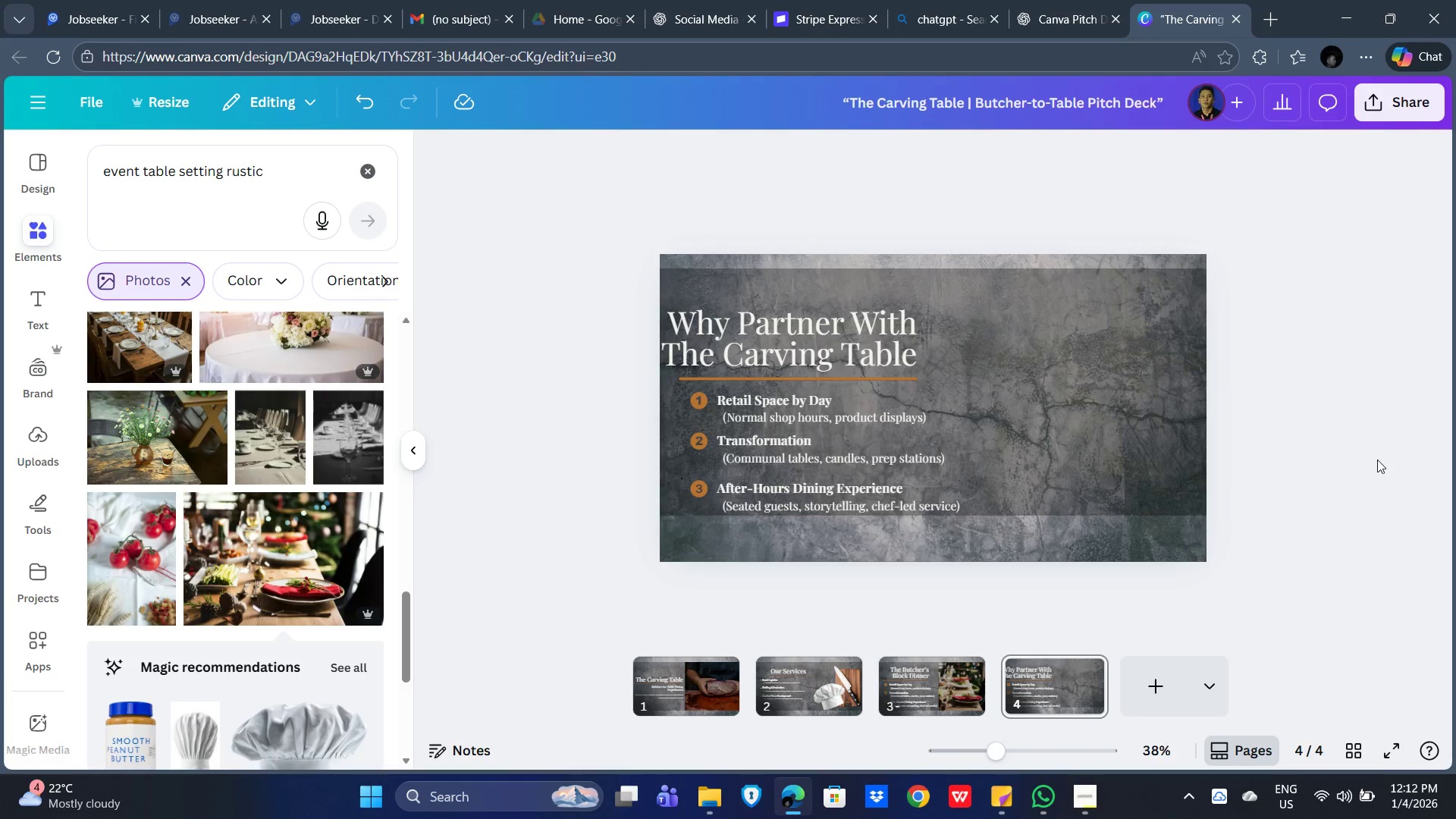 
left_click_drag(start_coordinate=[1379, 458], to_coordinate=[1382, 457])
 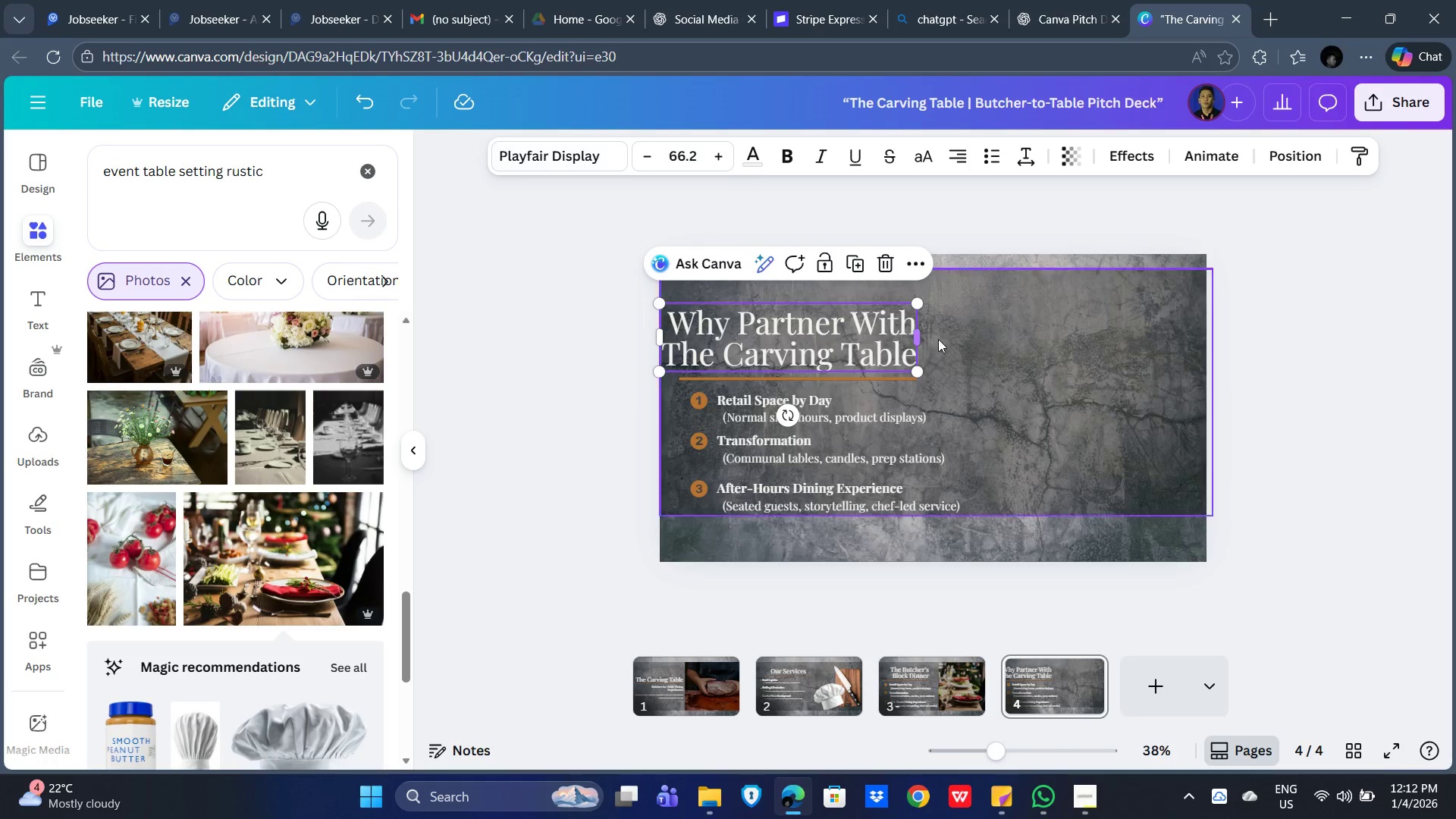 
left_click_drag(start_coordinate=[920, 337], to_coordinate=[1183, 336])
 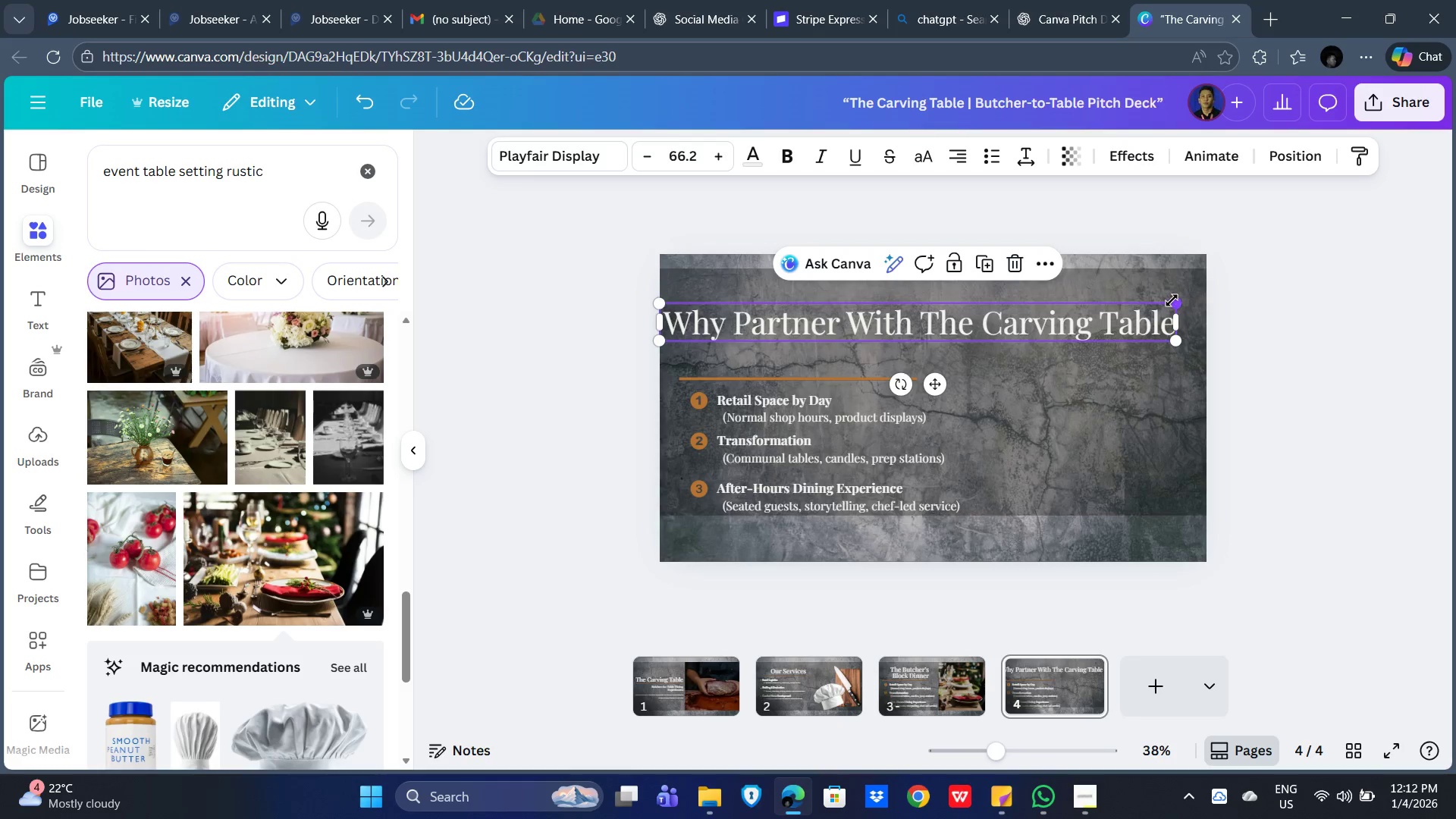 
left_click_drag(start_coordinate=[1172, 300], to_coordinate=[1038, 318])
 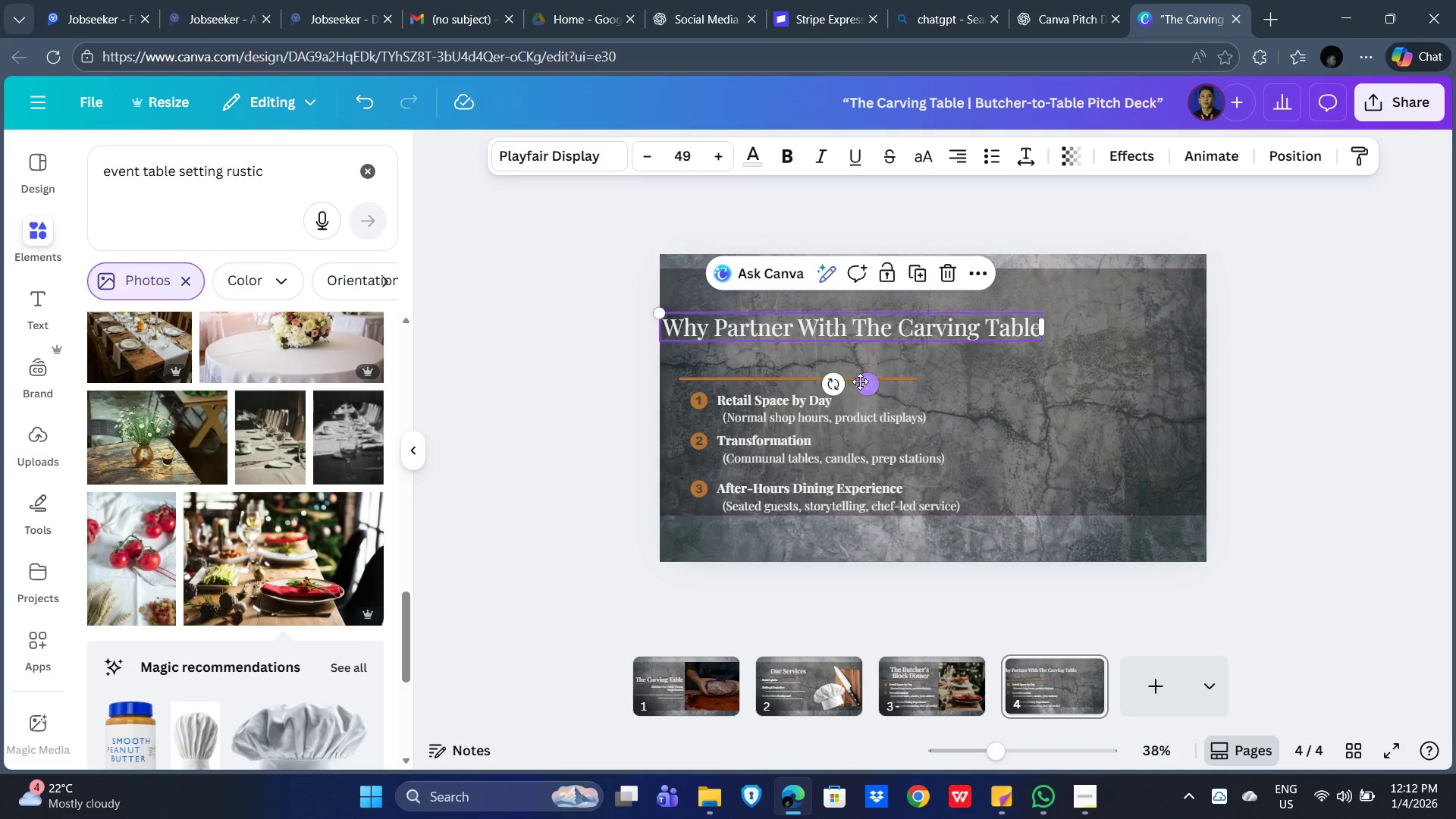 
left_click_drag(start_coordinate=[863, 381], to_coordinate=[947, 381])
 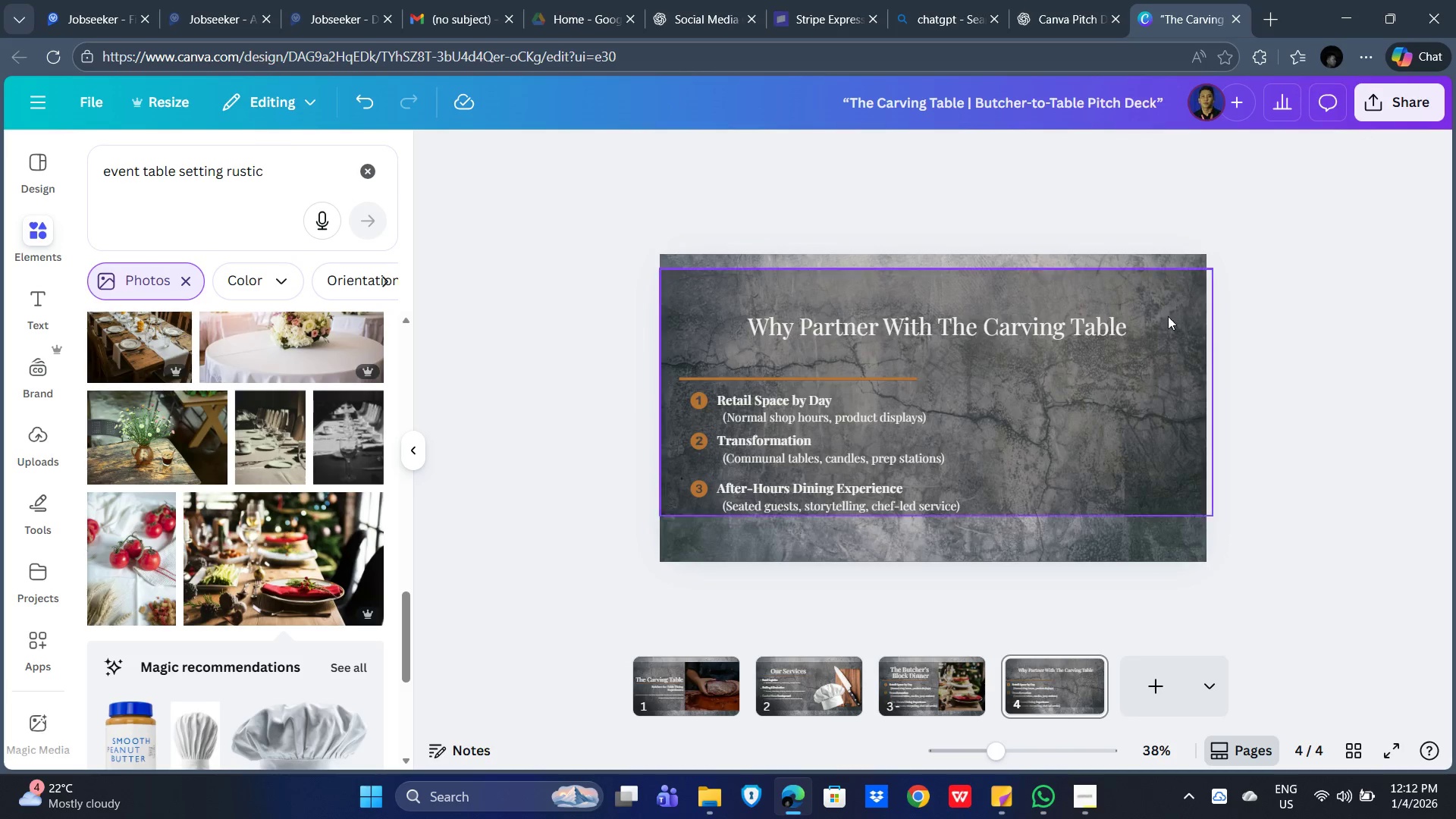 
double_click([1147, 309])
 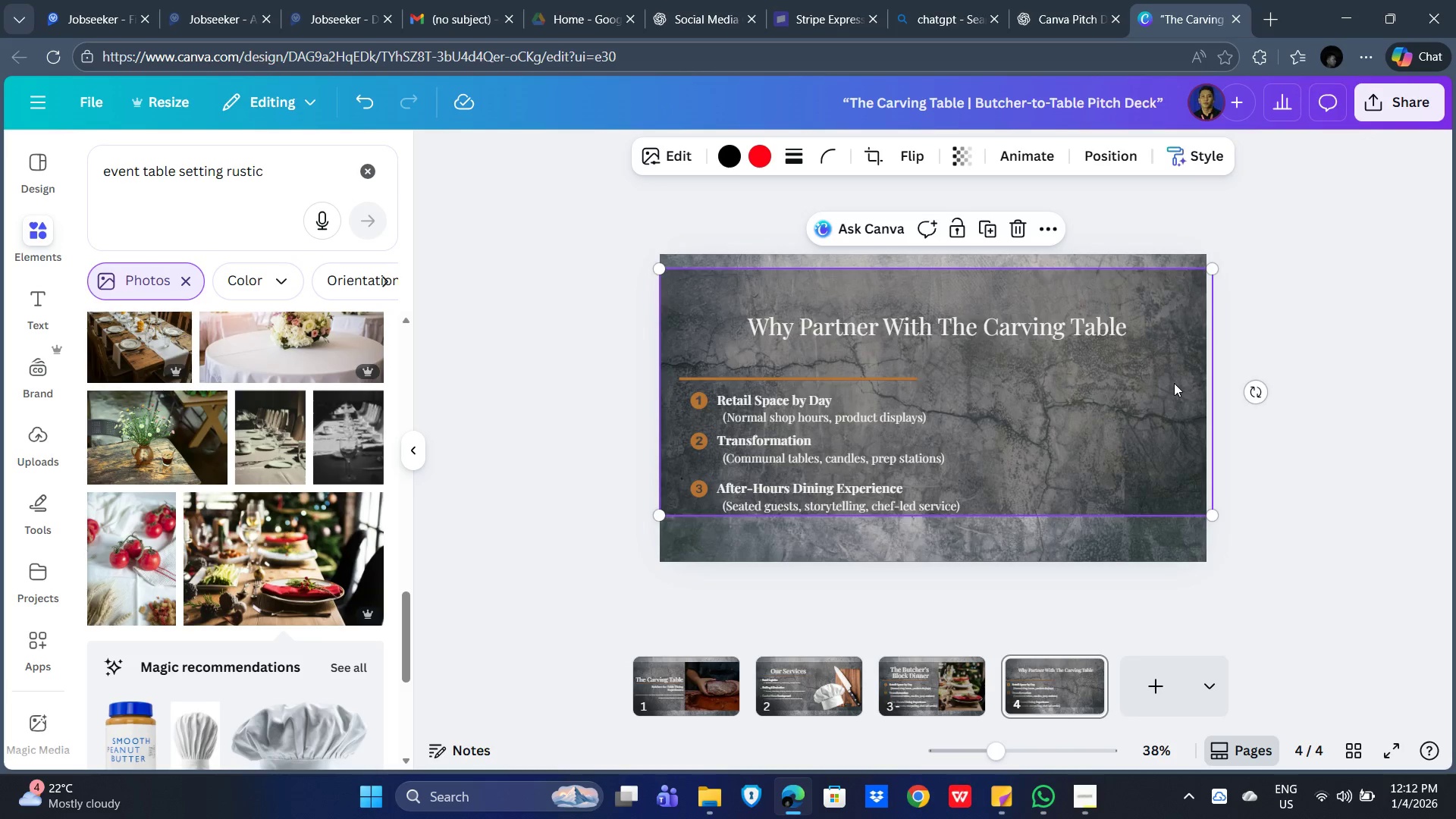 
hold_key(key=ArrowDown, duration=0.77)
 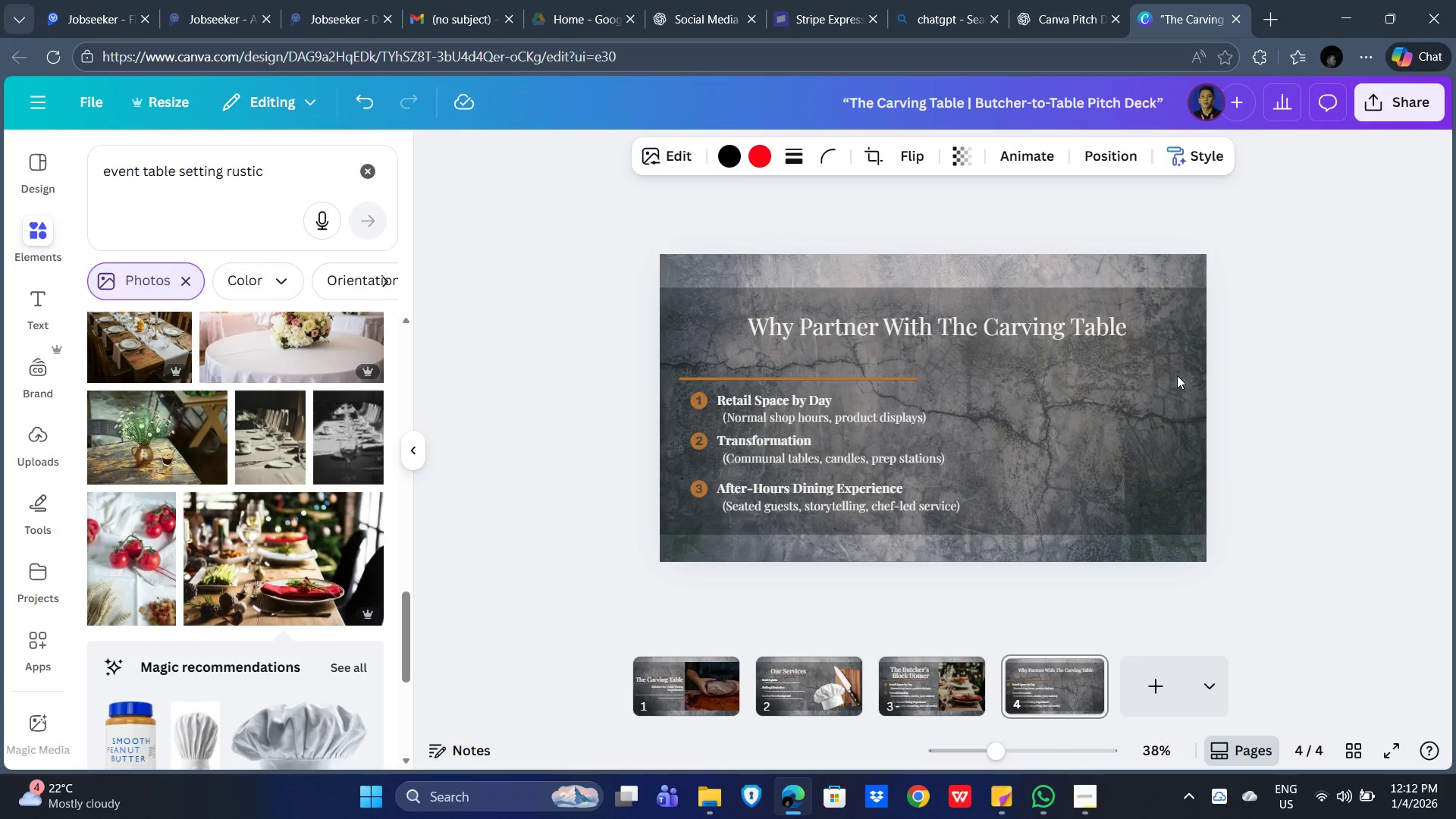 
key(ArrowUp)
 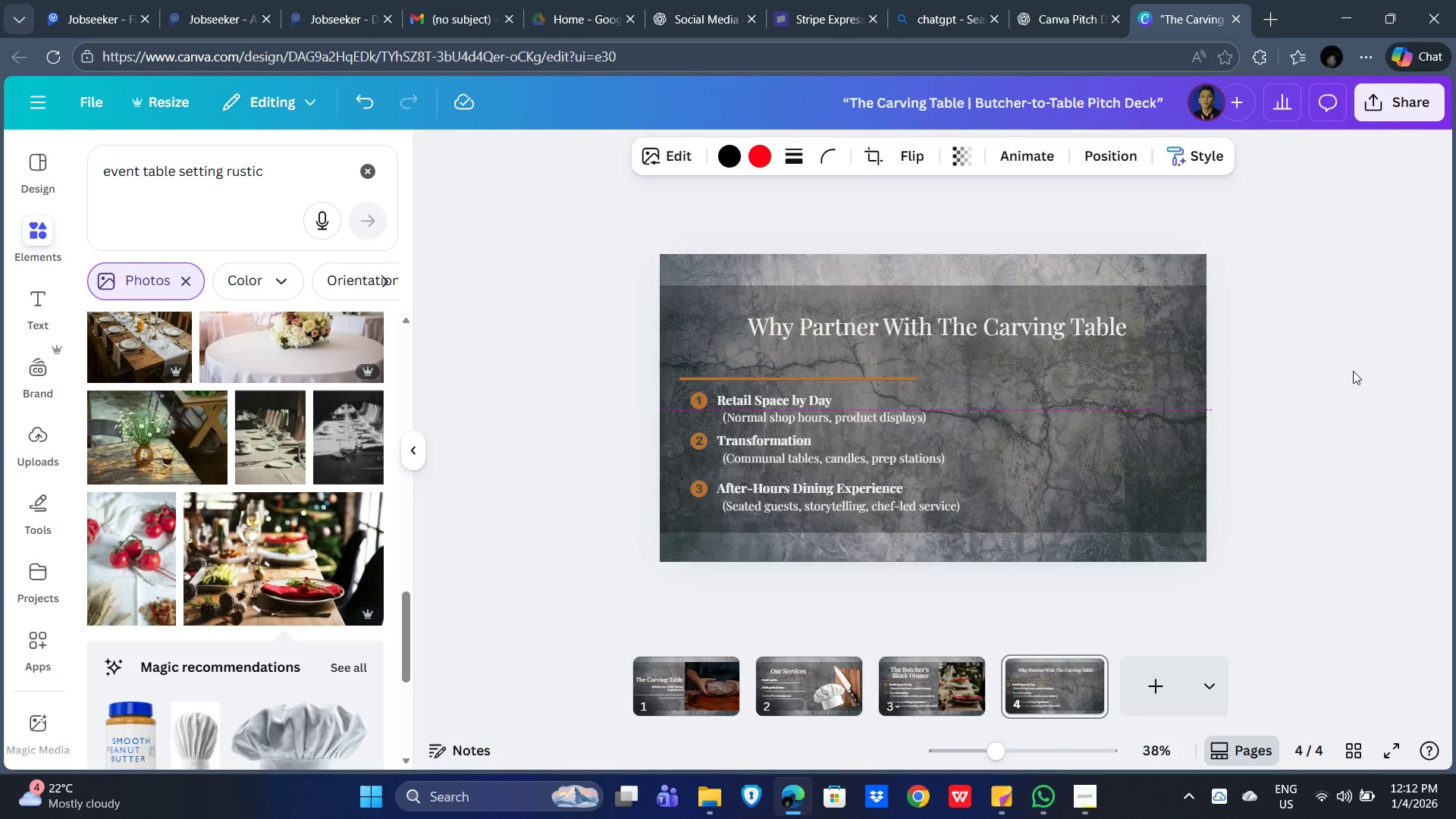 
left_click([1353, 371])
 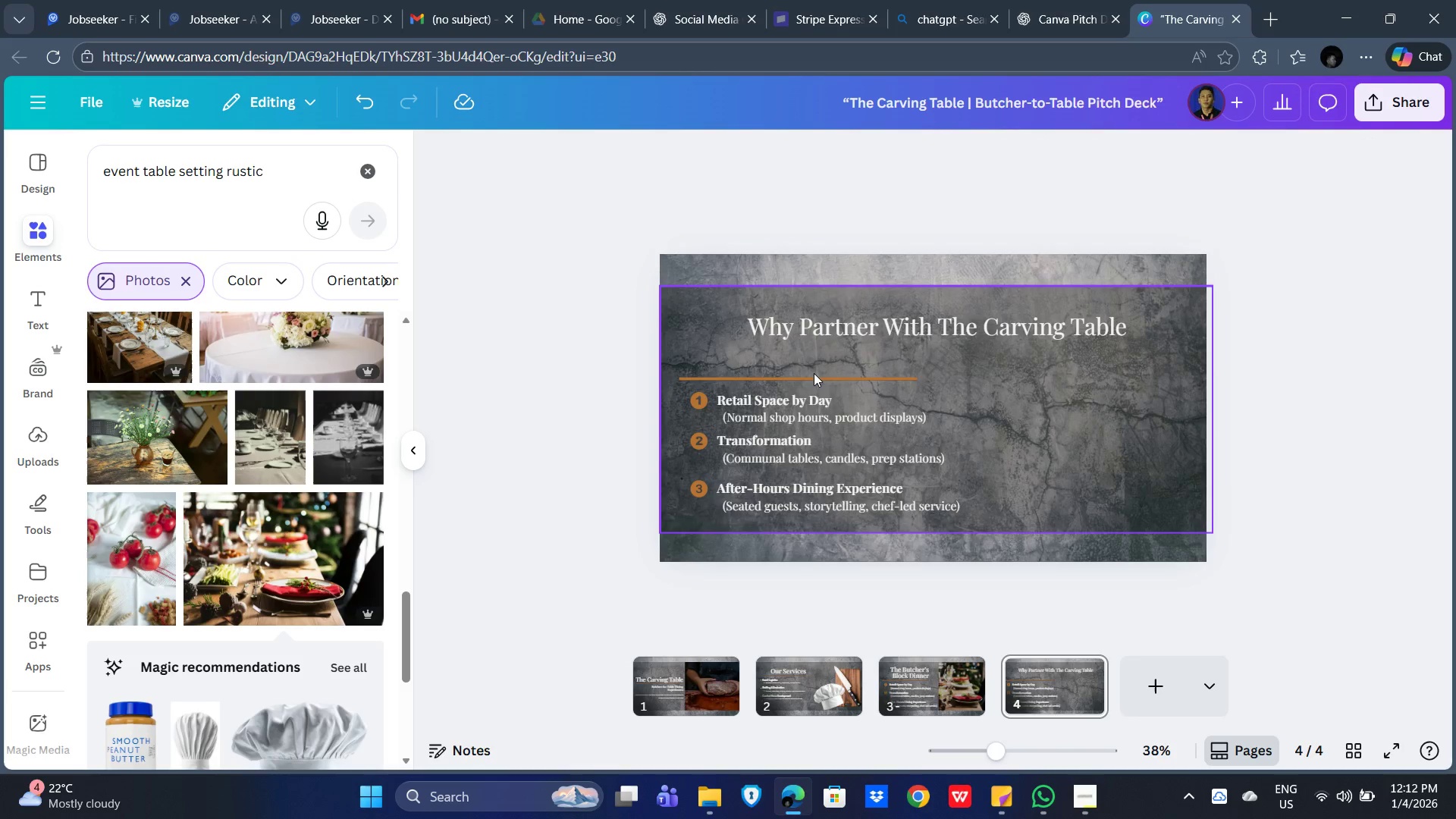 
left_click([814, 373])
 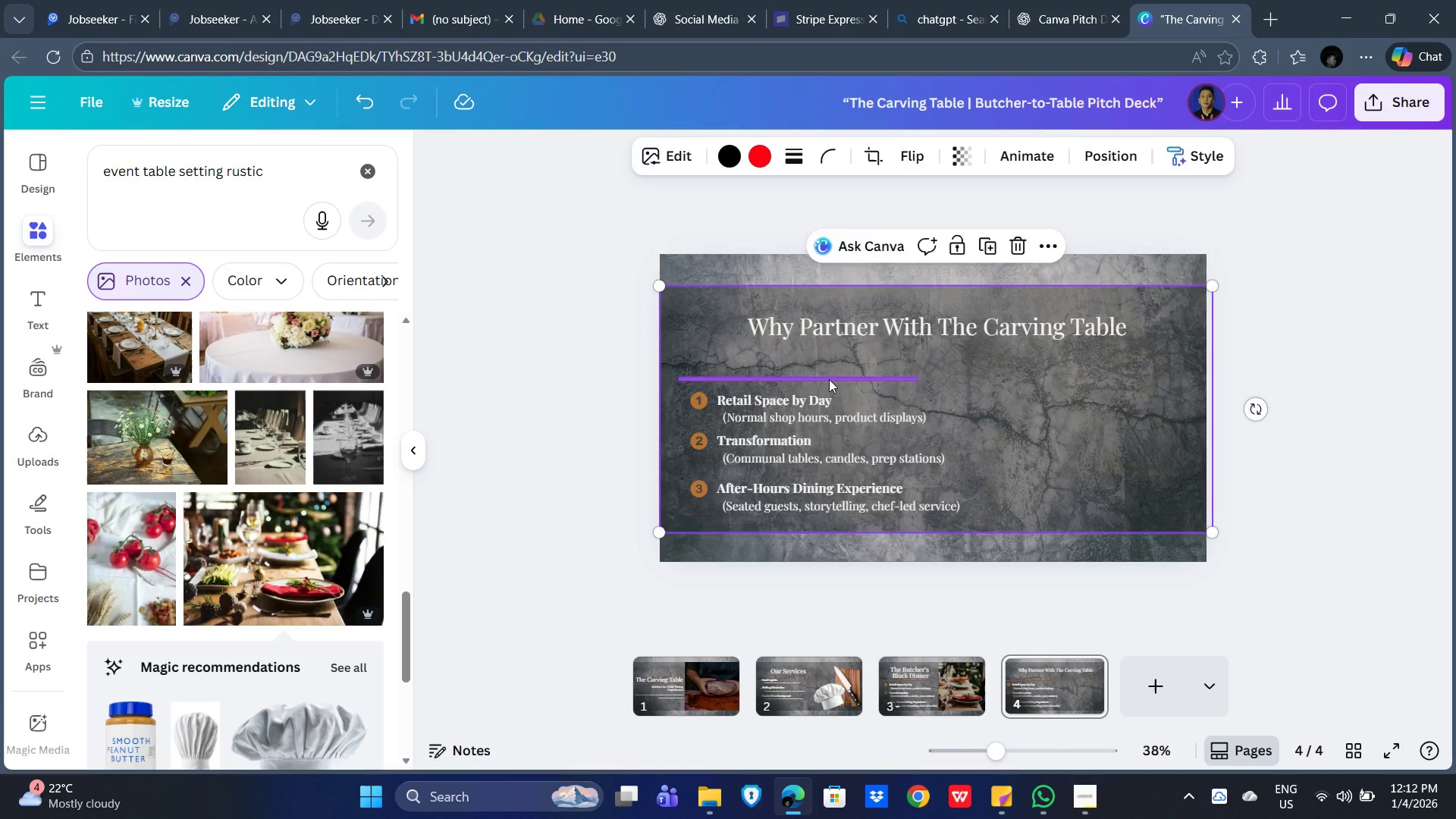 
left_click_drag(start_coordinate=[829, 379], to_coordinate=[865, 349])
 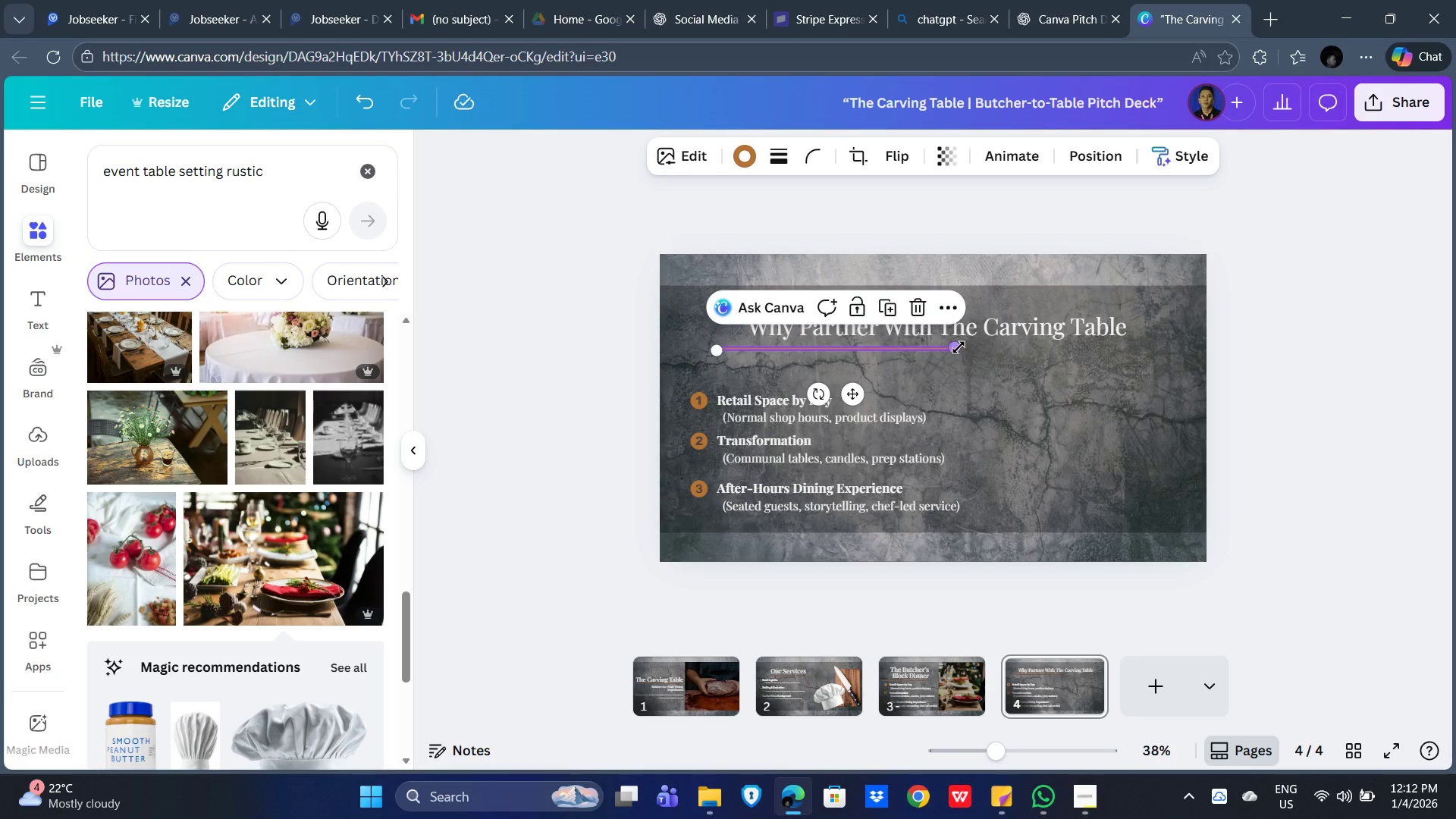 
left_click_drag(start_coordinate=[959, 347], to_coordinate=[1147, 356])
 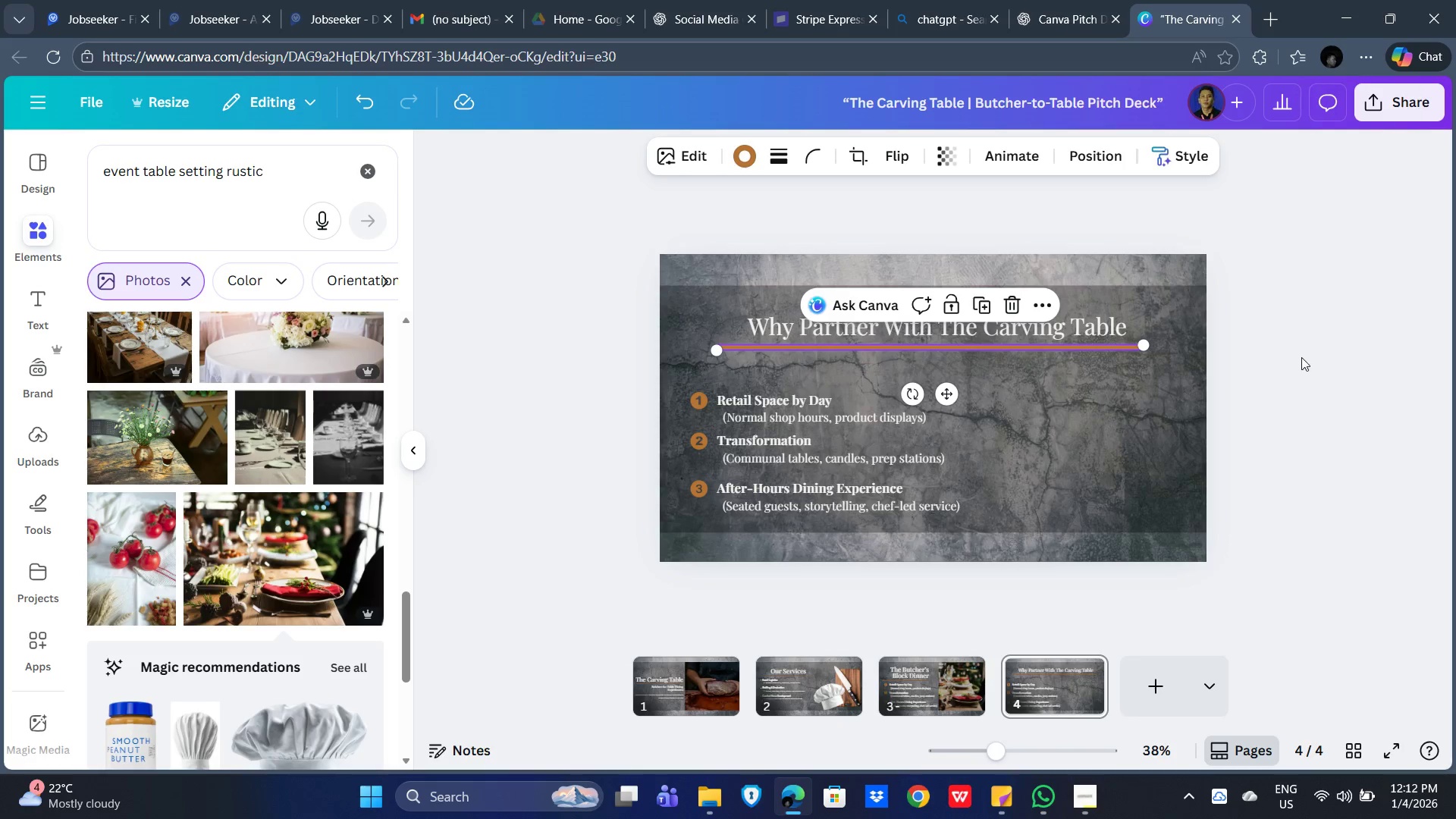 
left_click([1301, 357])
 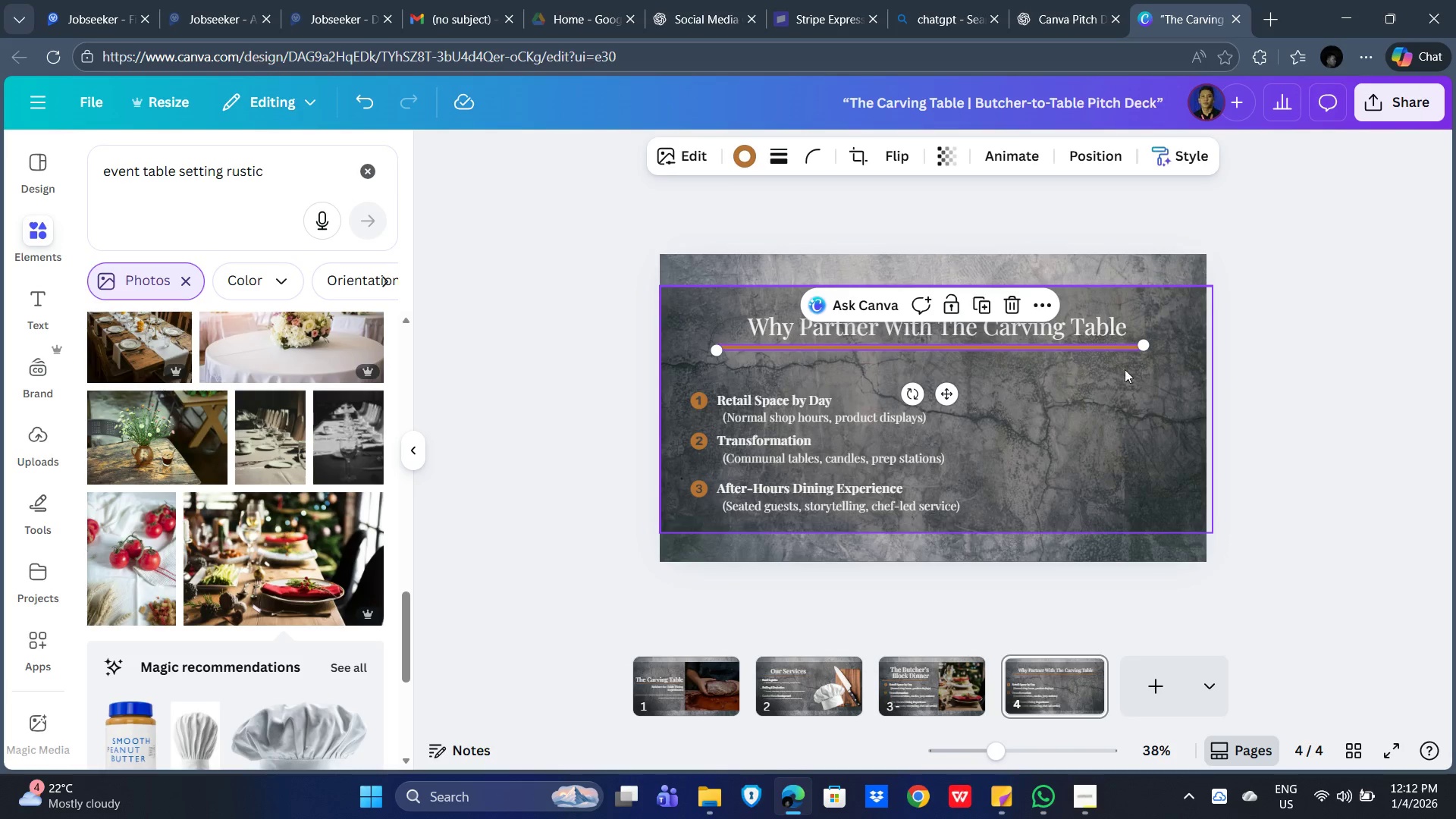 
key(ArrowRight)
 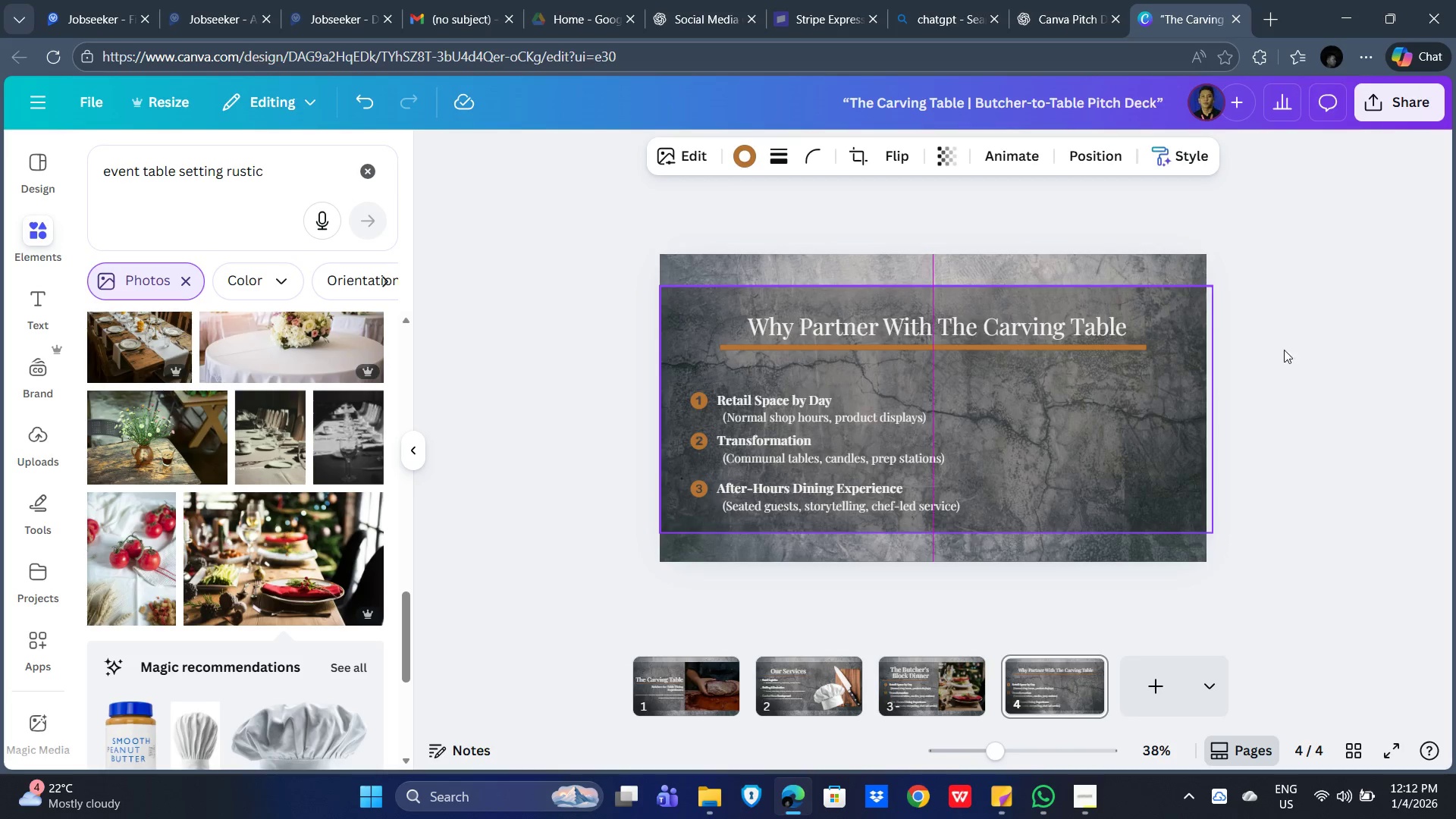 
key(ArrowRight)
 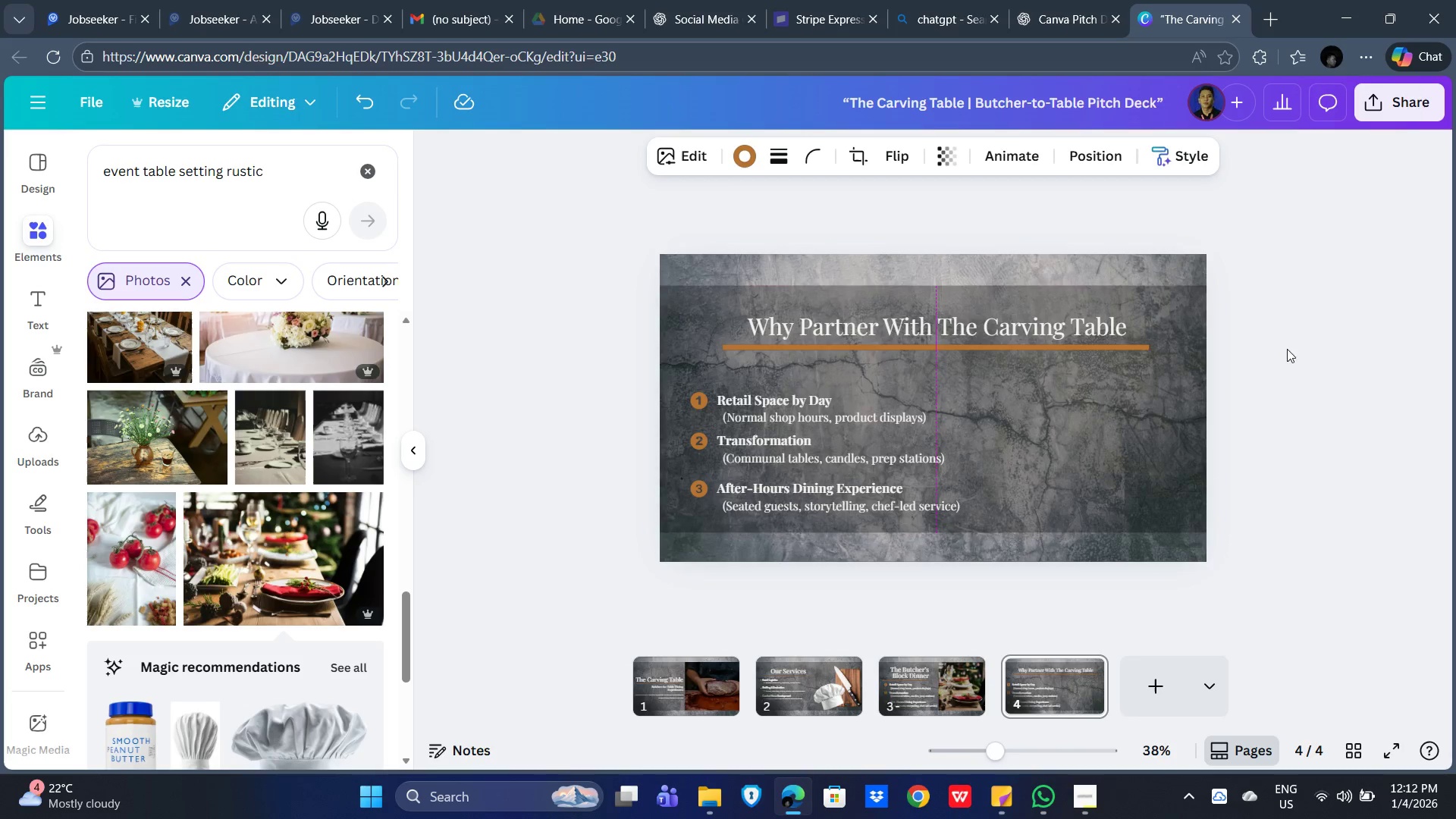 
key(ArrowRight)
 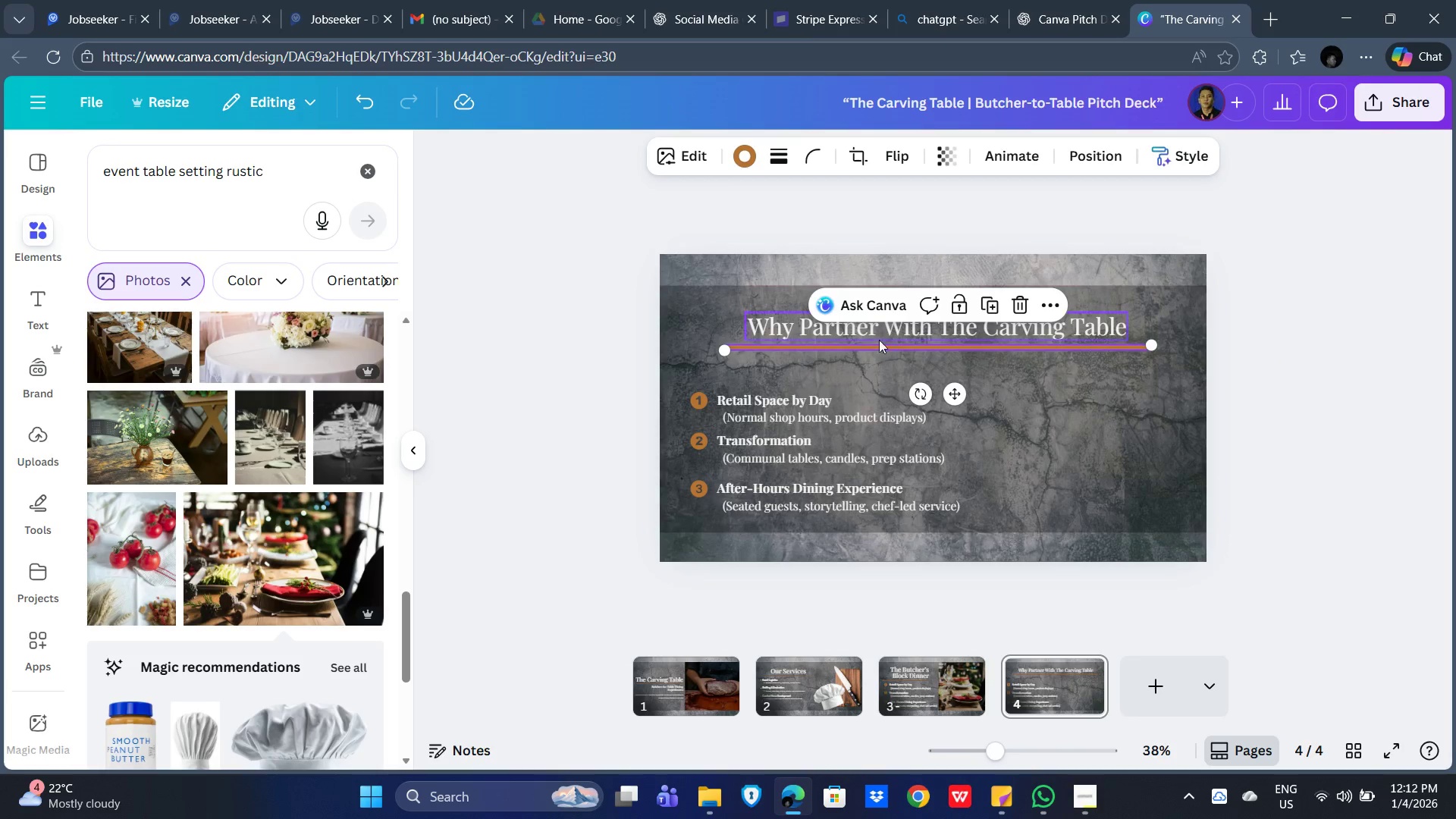 
mouse_move([921, 352])
 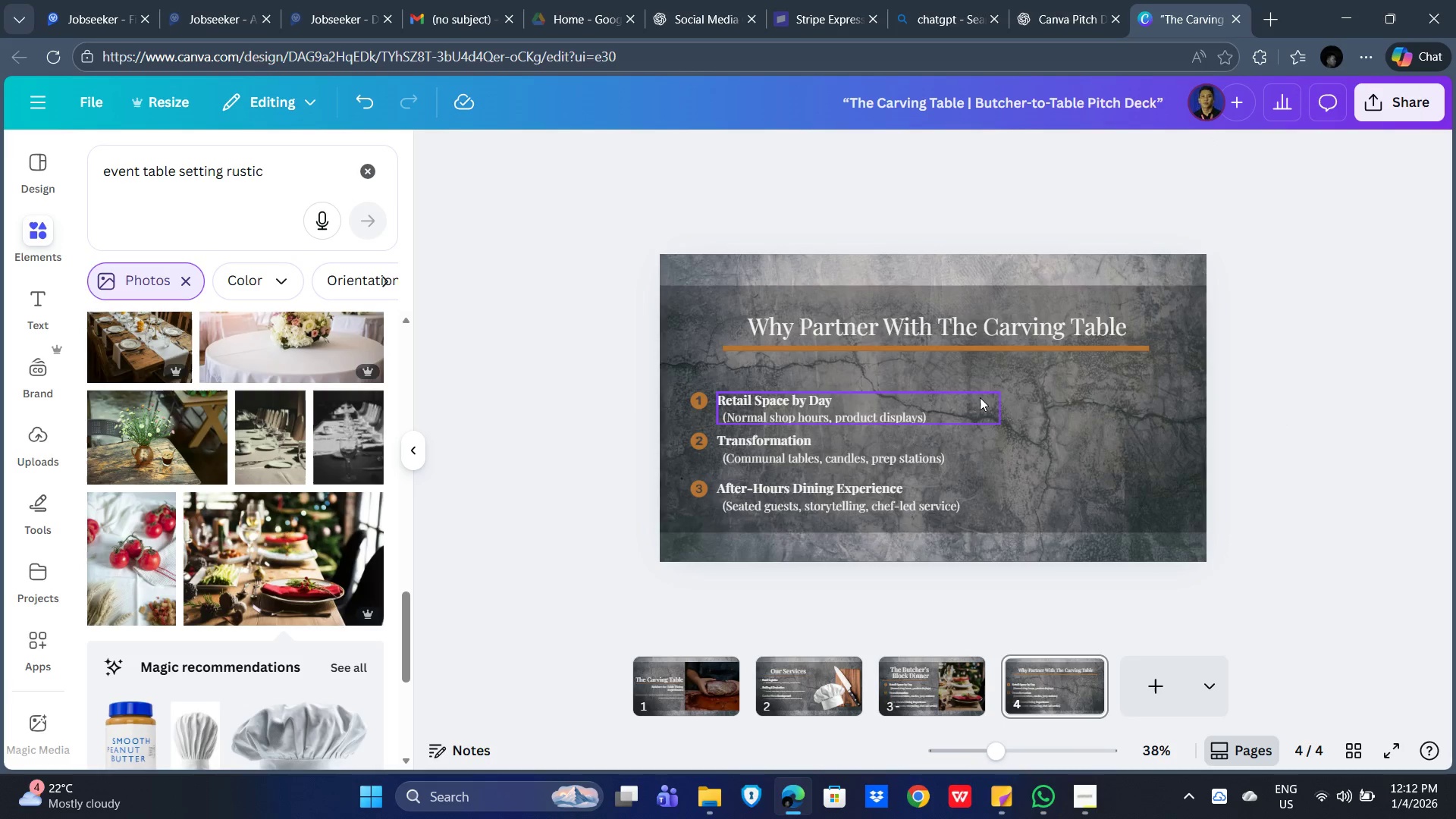 
key(Alt+Tab)
 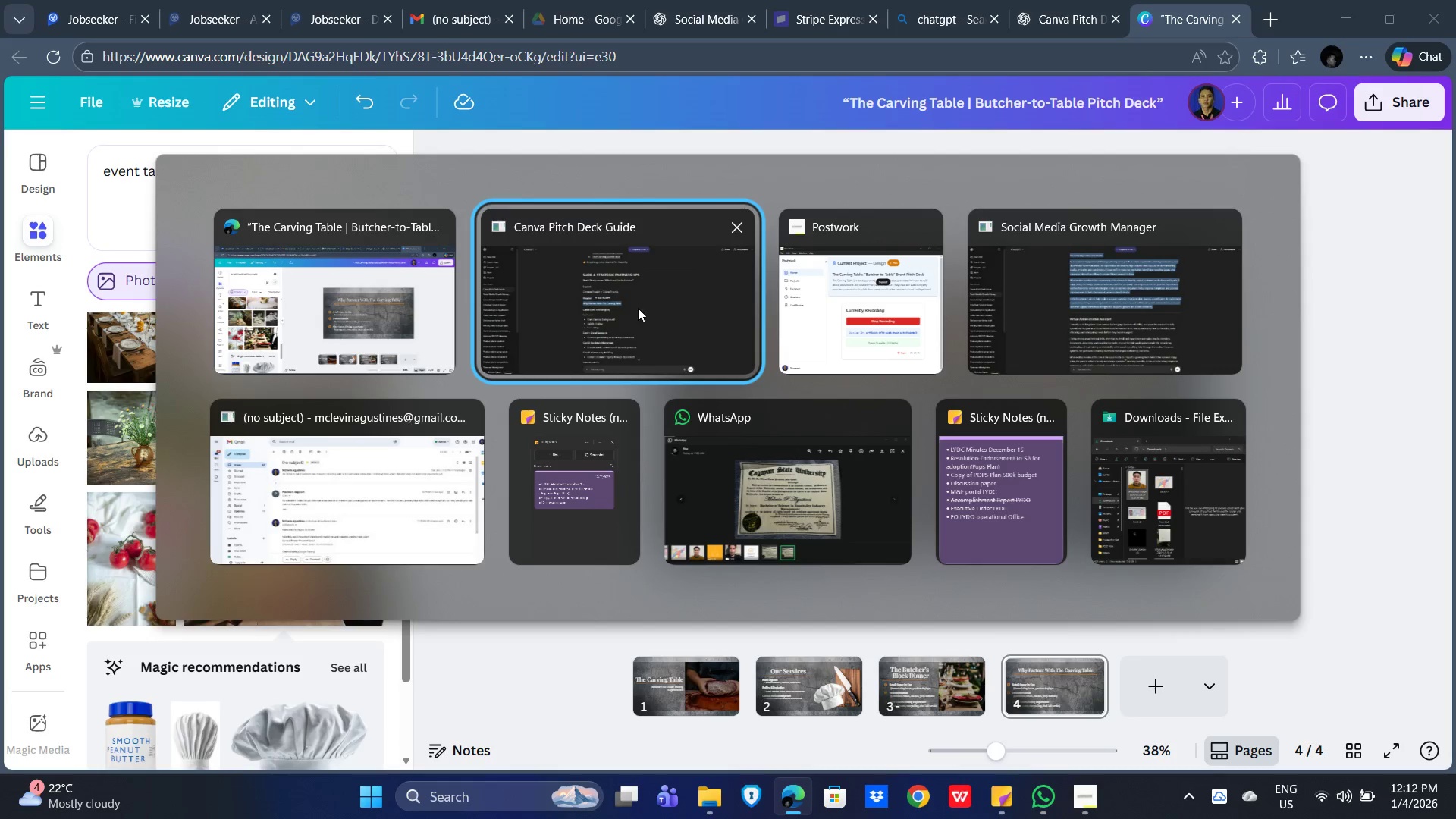 
left_click([625, 305])
 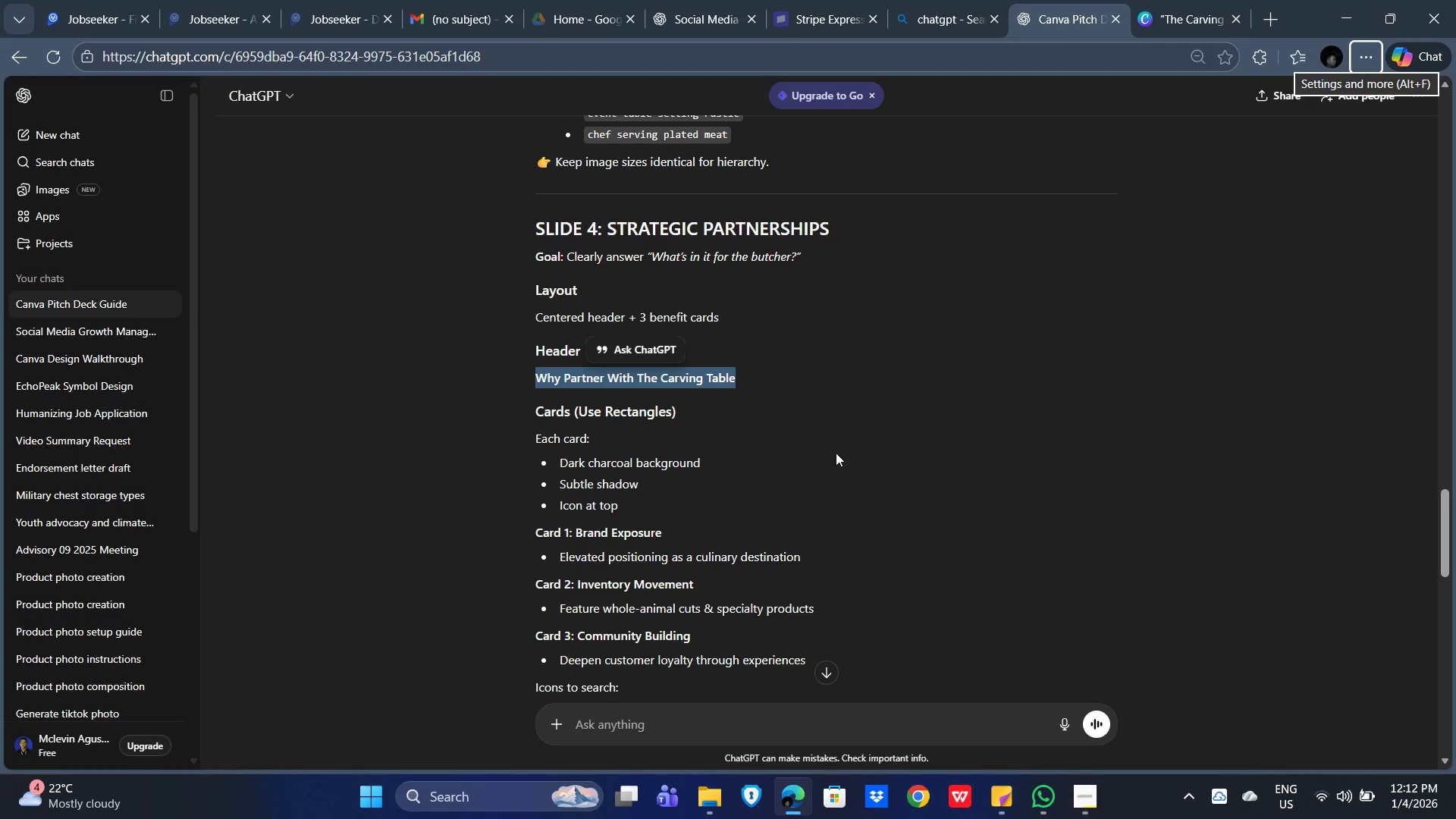 
scroll: coordinate [893, 460], scroll_direction: down, amount: 1.0
 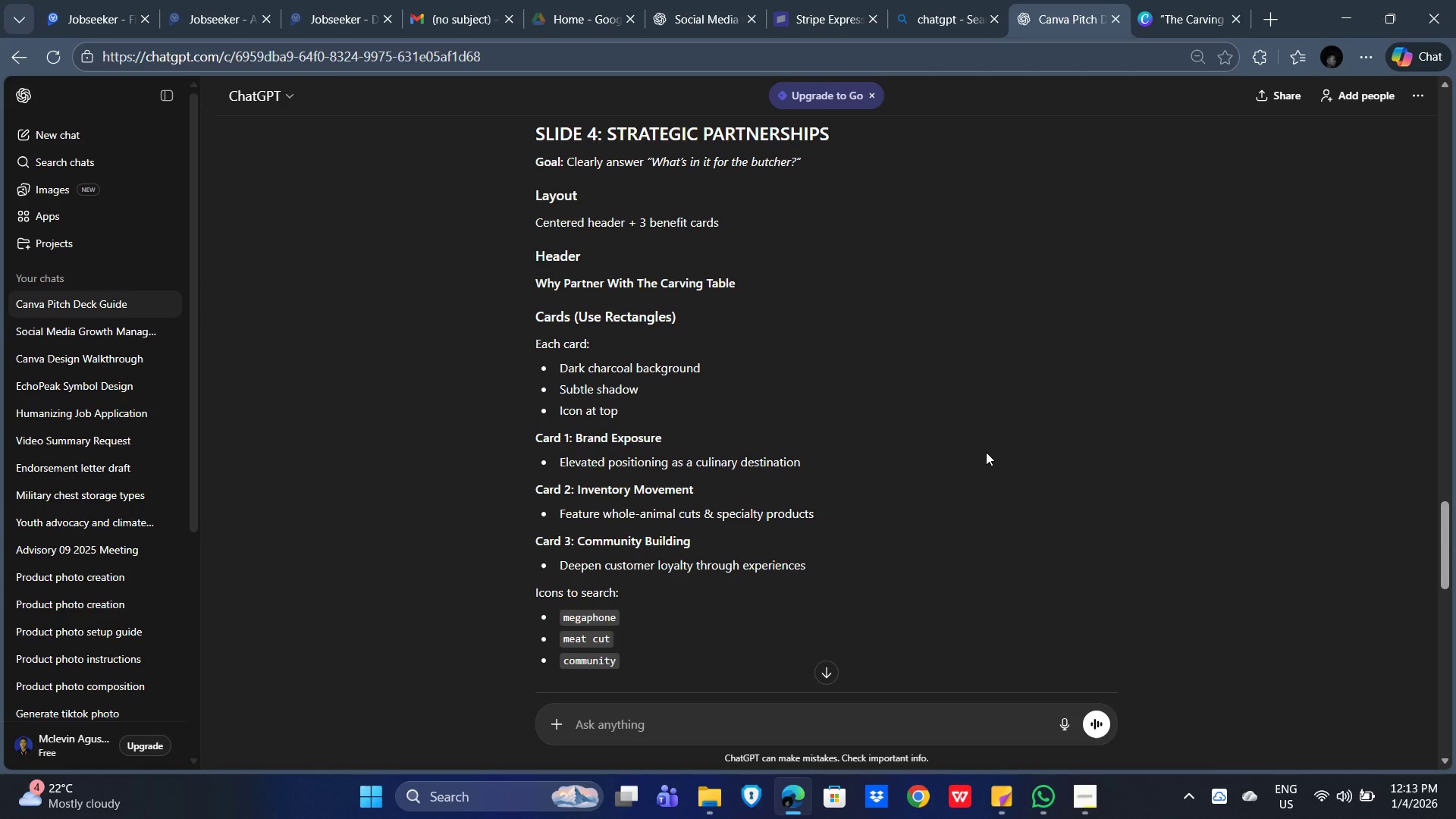 
wait(23.39)
 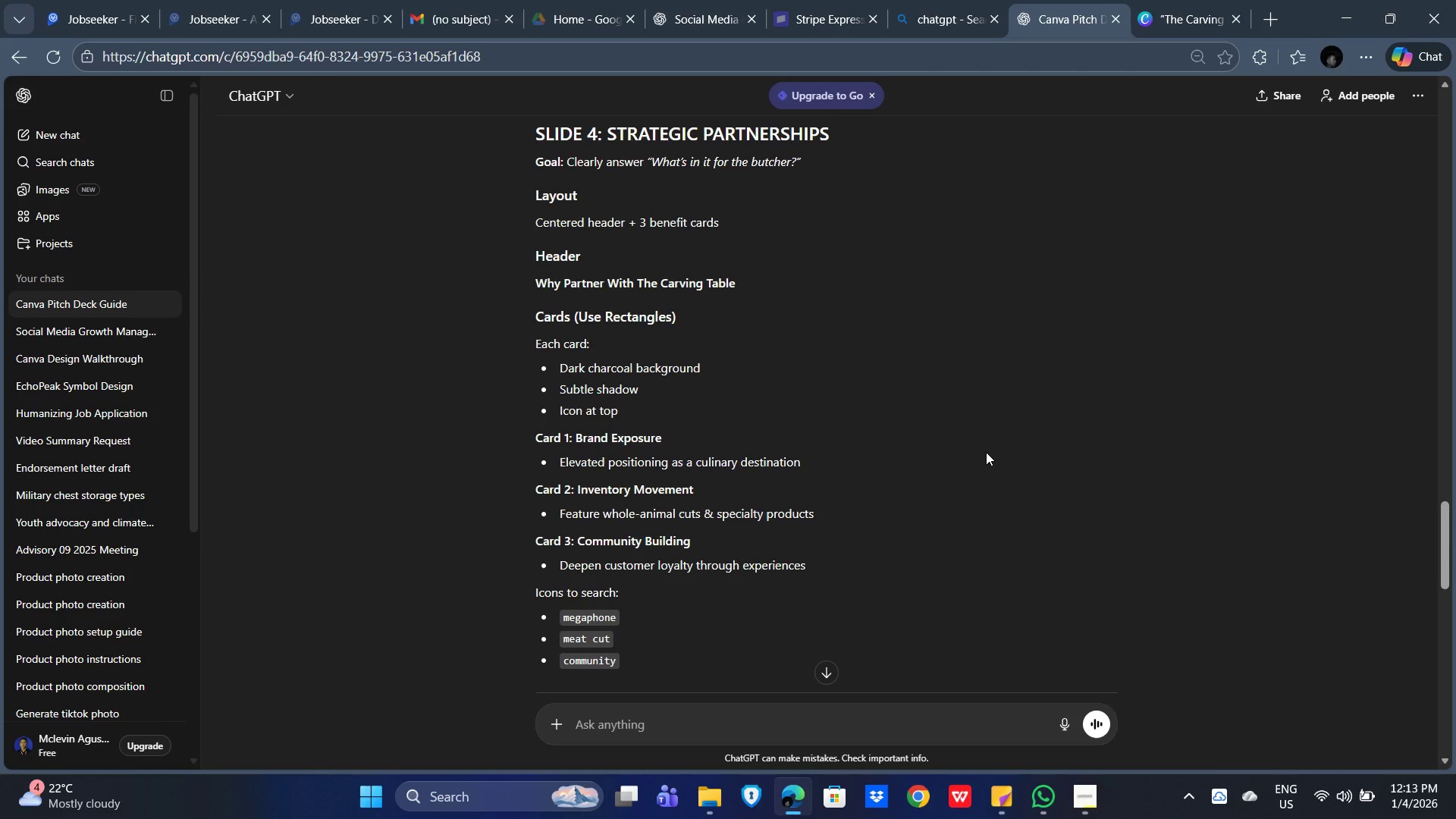 
left_click_drag(start_coordinate=[737, 370], to_coordinate=[555, 366])
 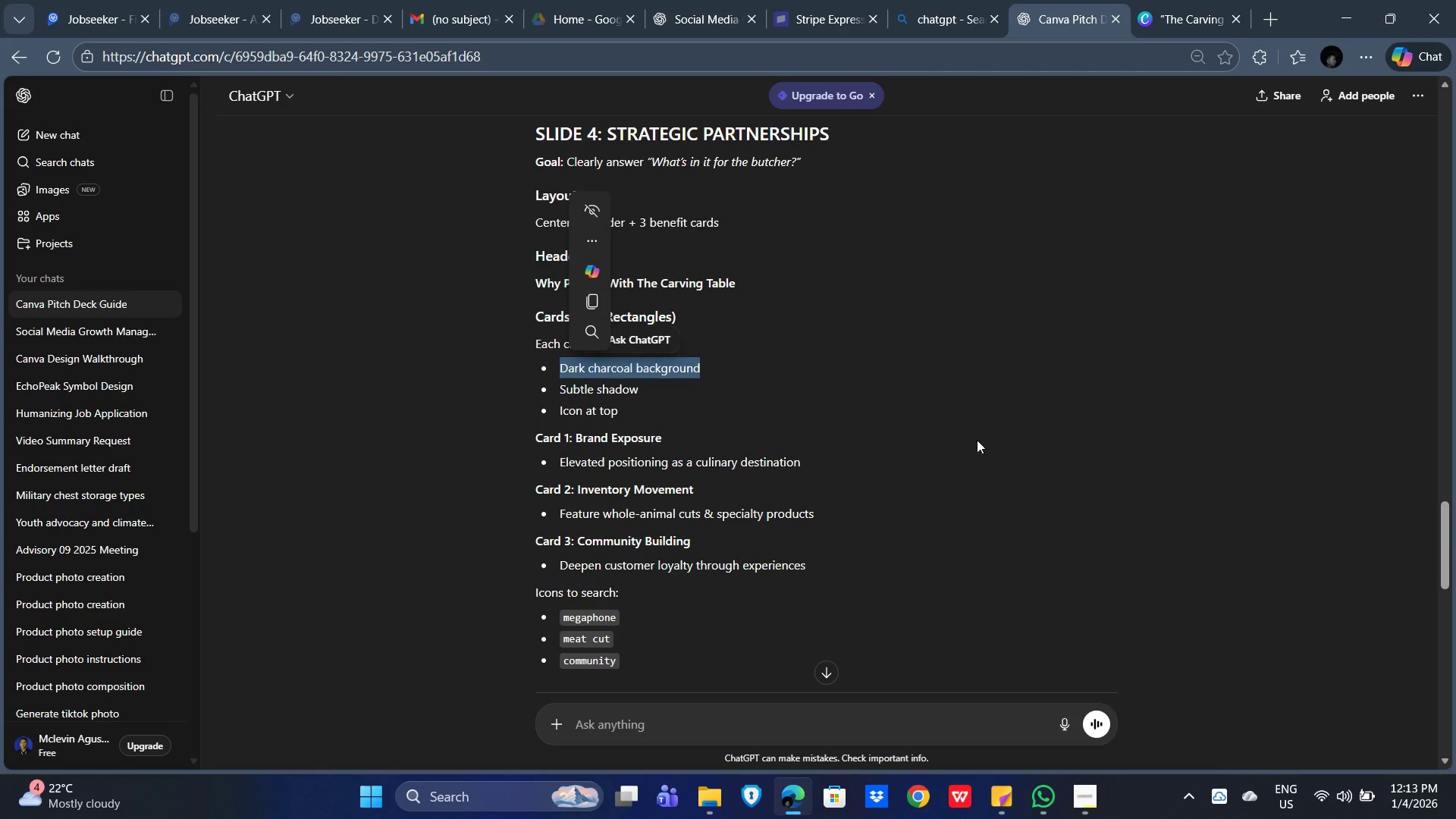 
key(Alt+Control+C)
 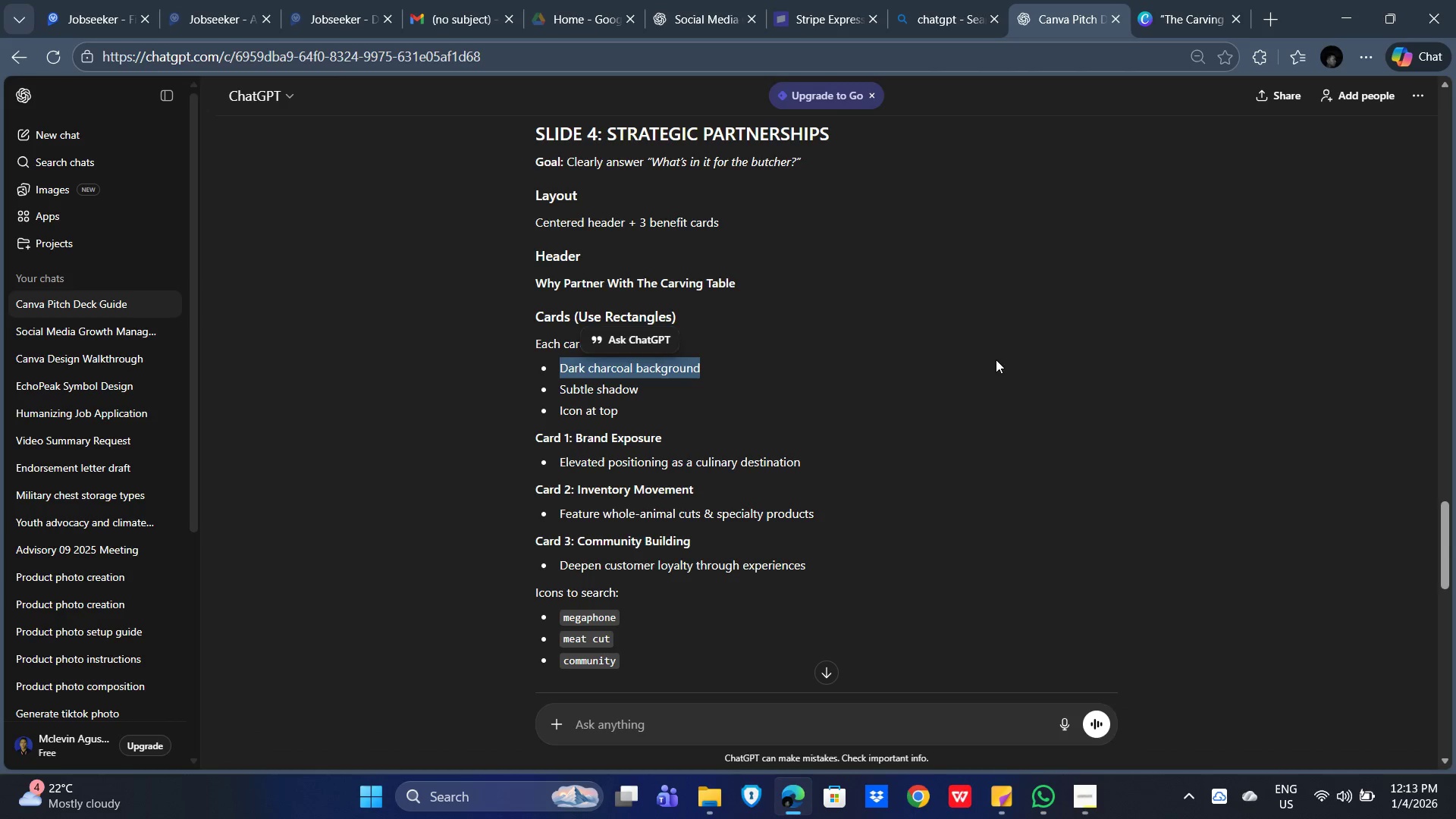 
key(Alt+AltLeft)
 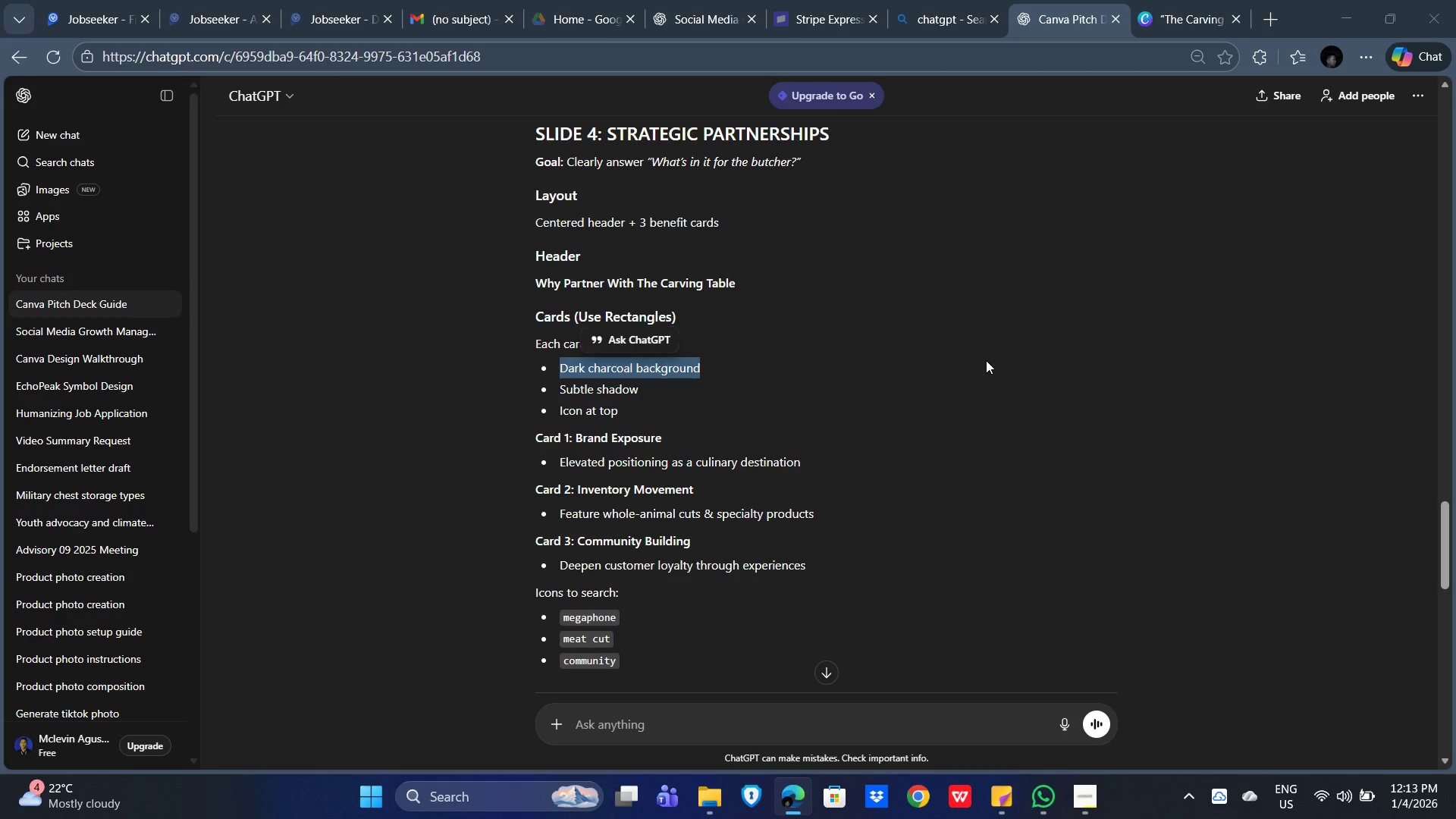 
key(Alt+Tab)
 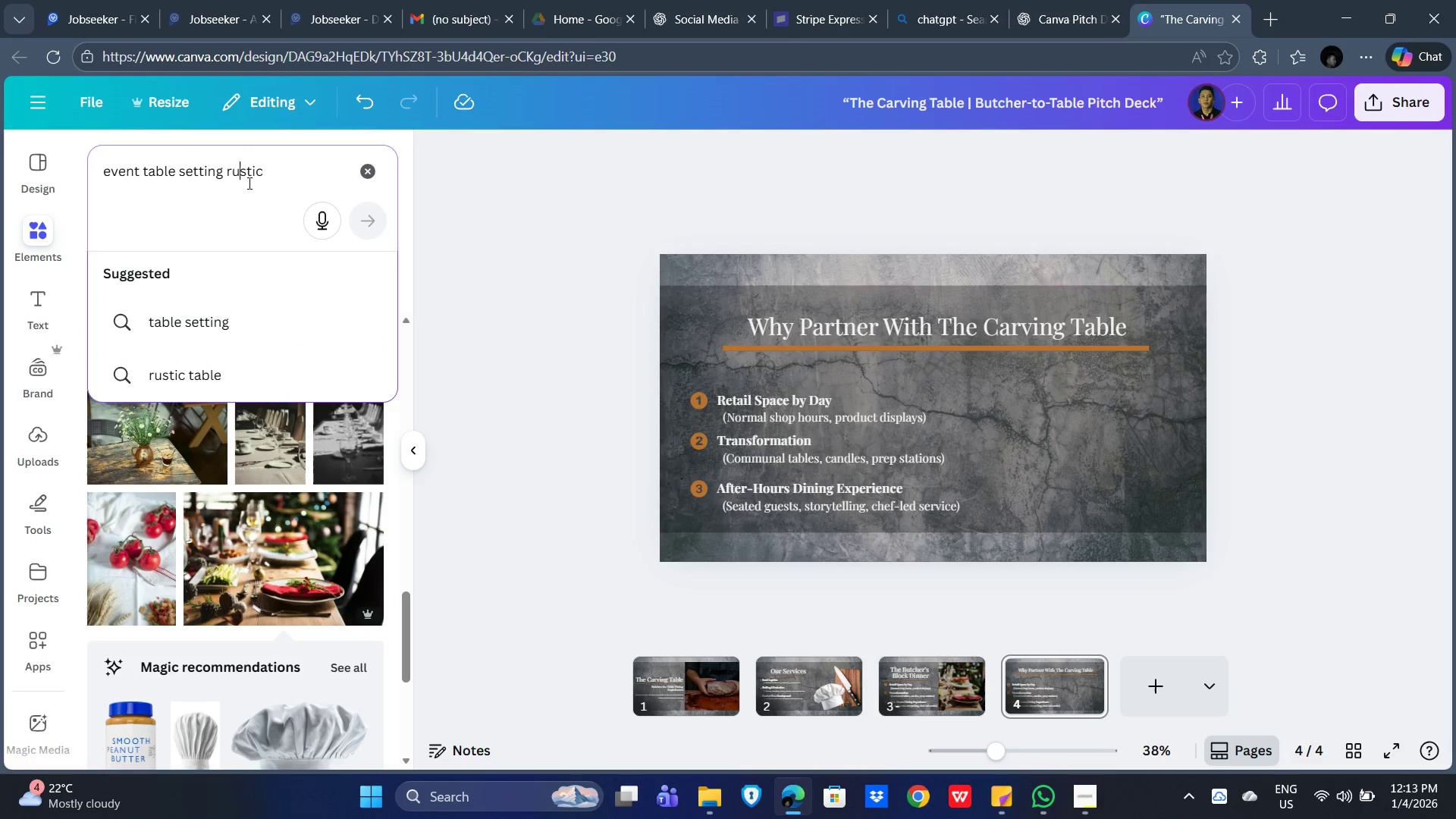 
left_click([366, 169])
 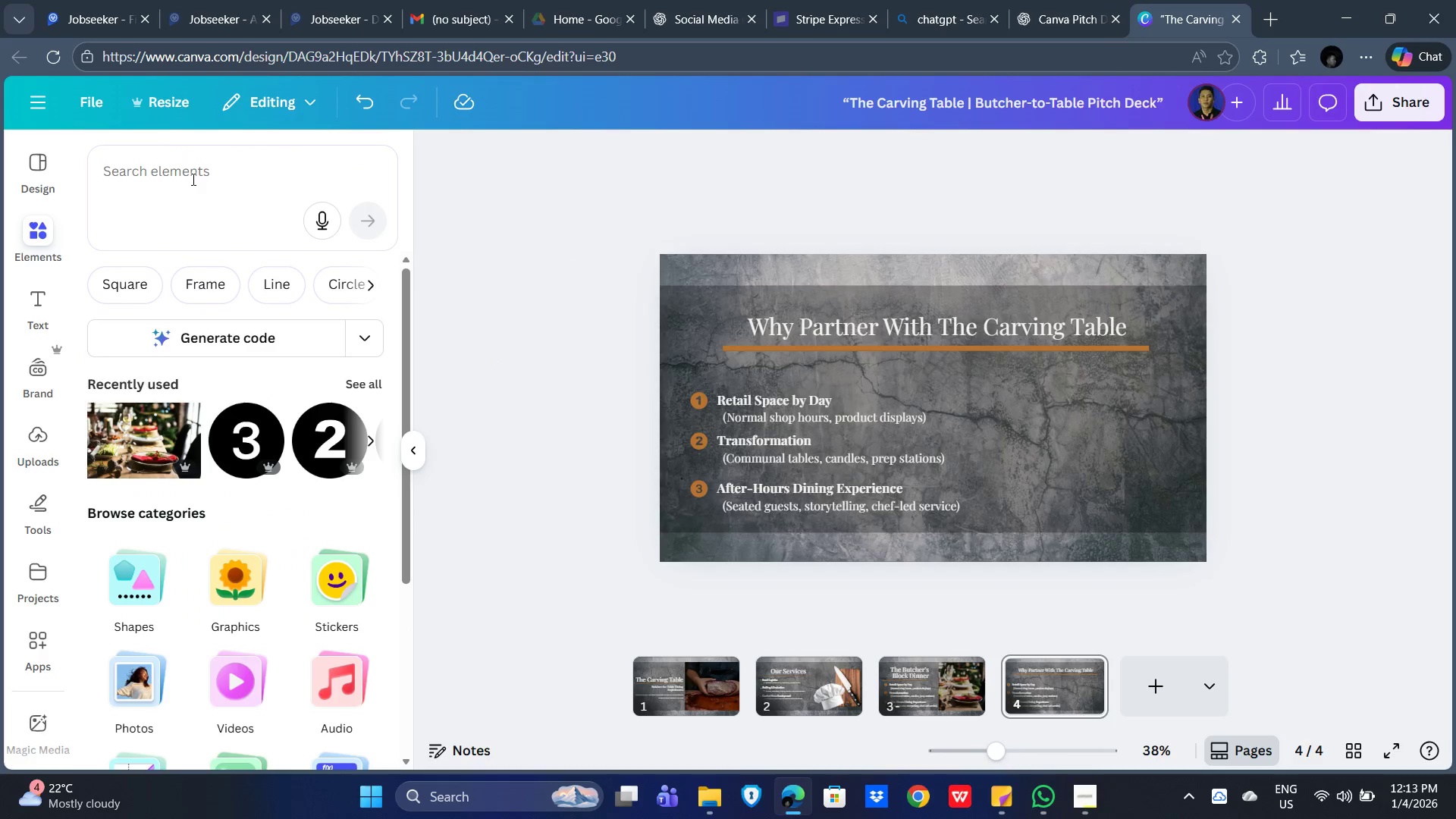 
left_click([192, 179])
 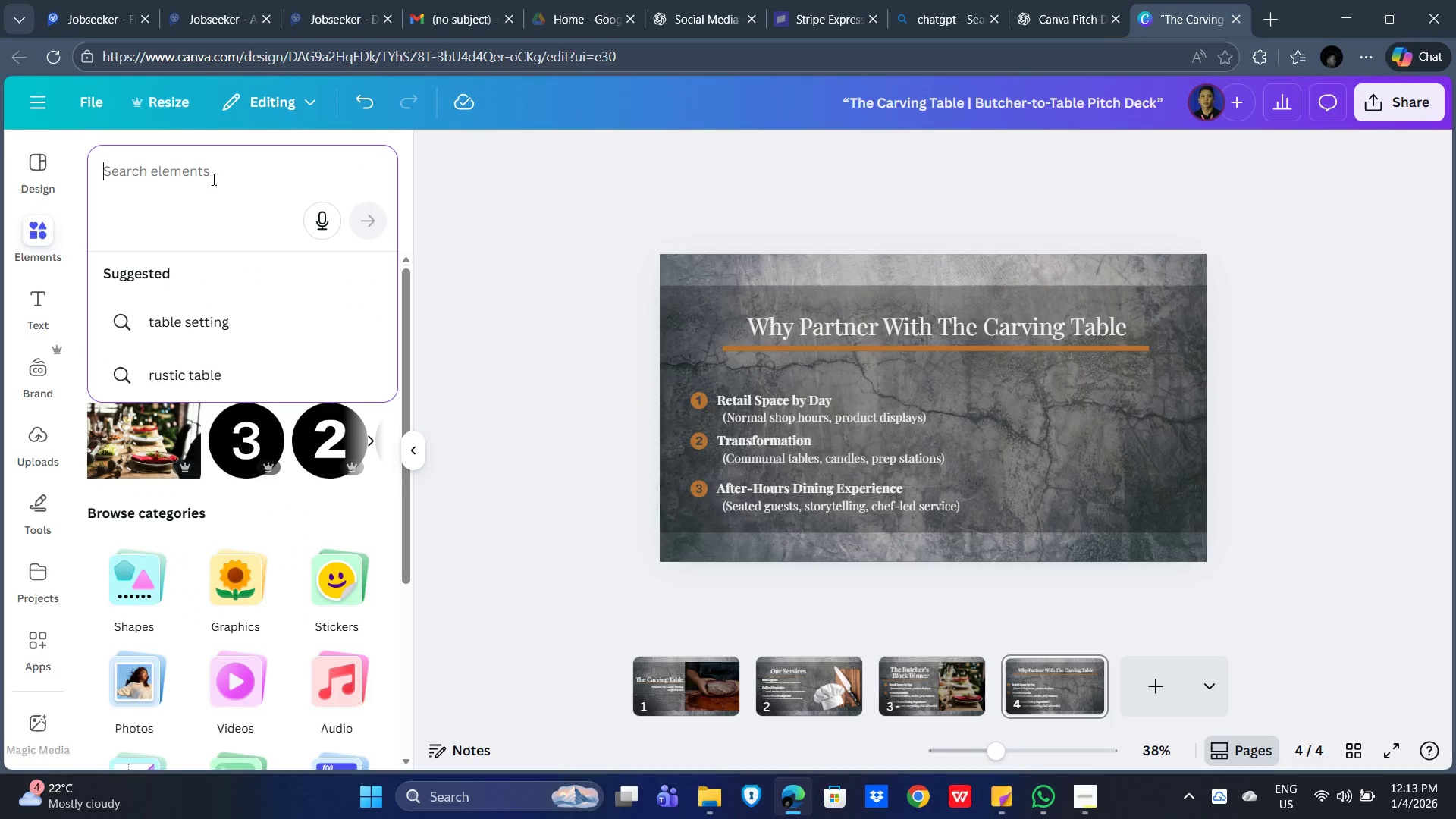 
key(Control+V)
 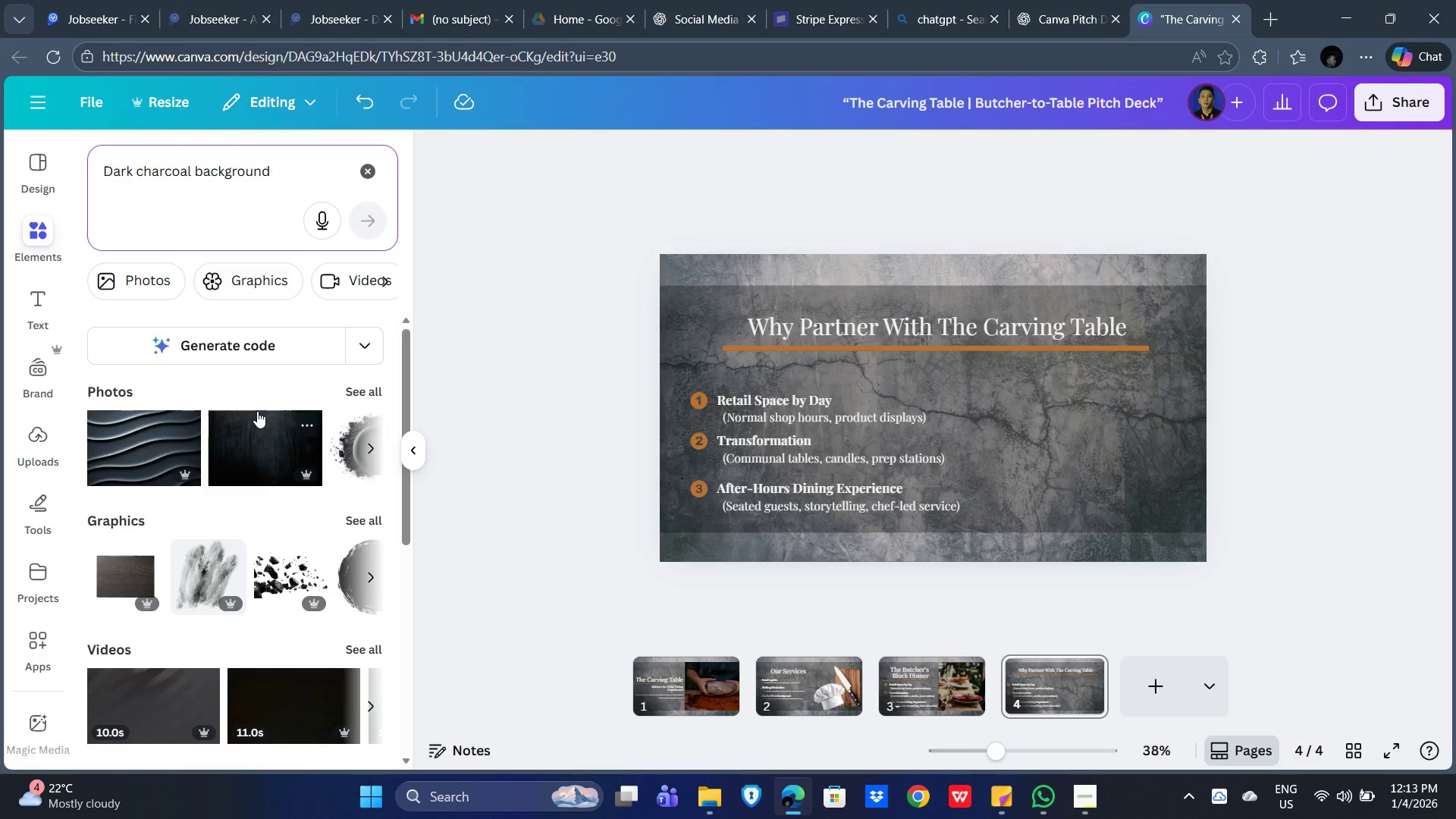 
scroll: coordinate [230, 576], scroll_direction: down, amount: 2.0
 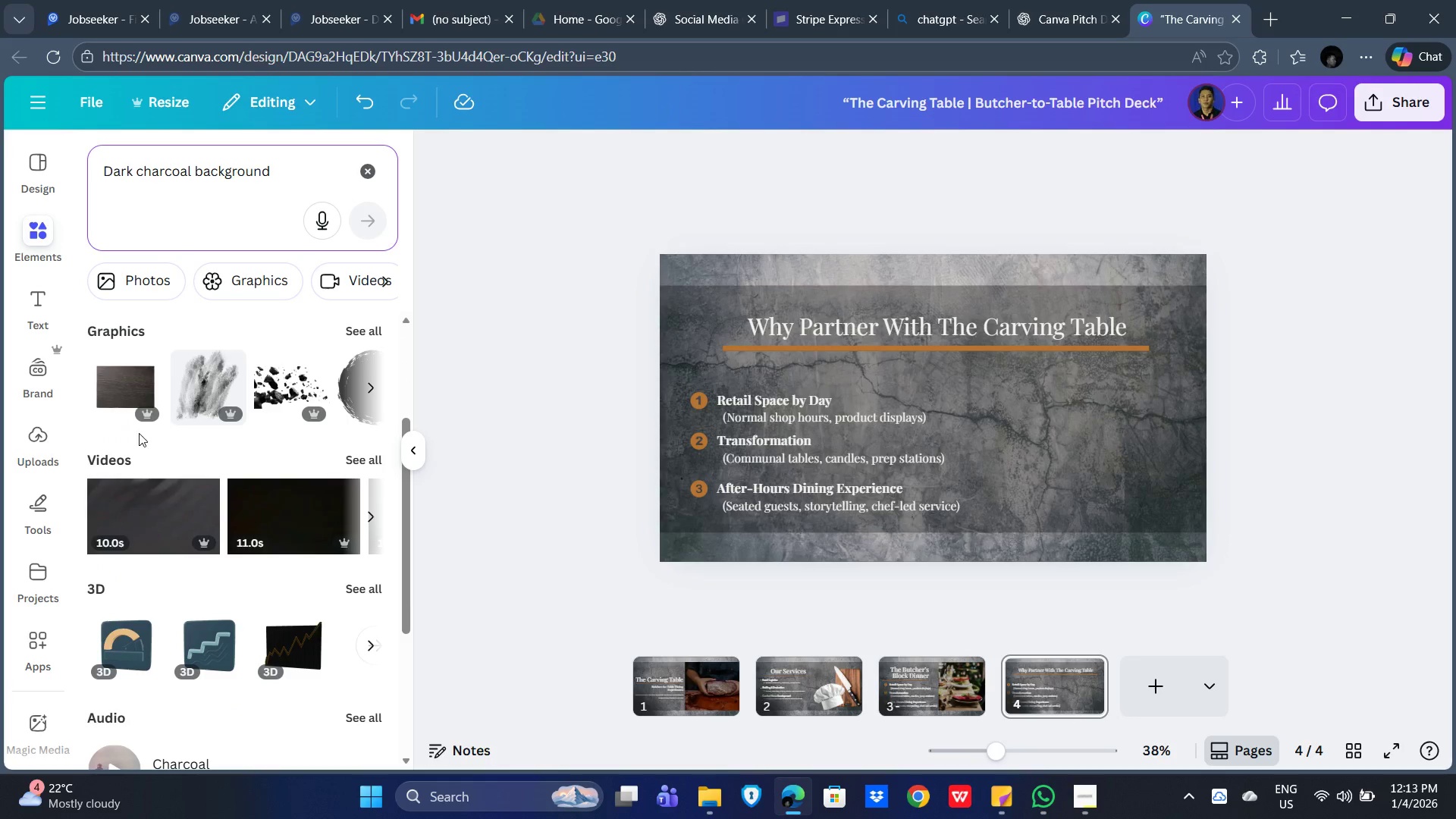 
scroll: coordinate [277, 504], scroll_direction: up, amount: 2.0
 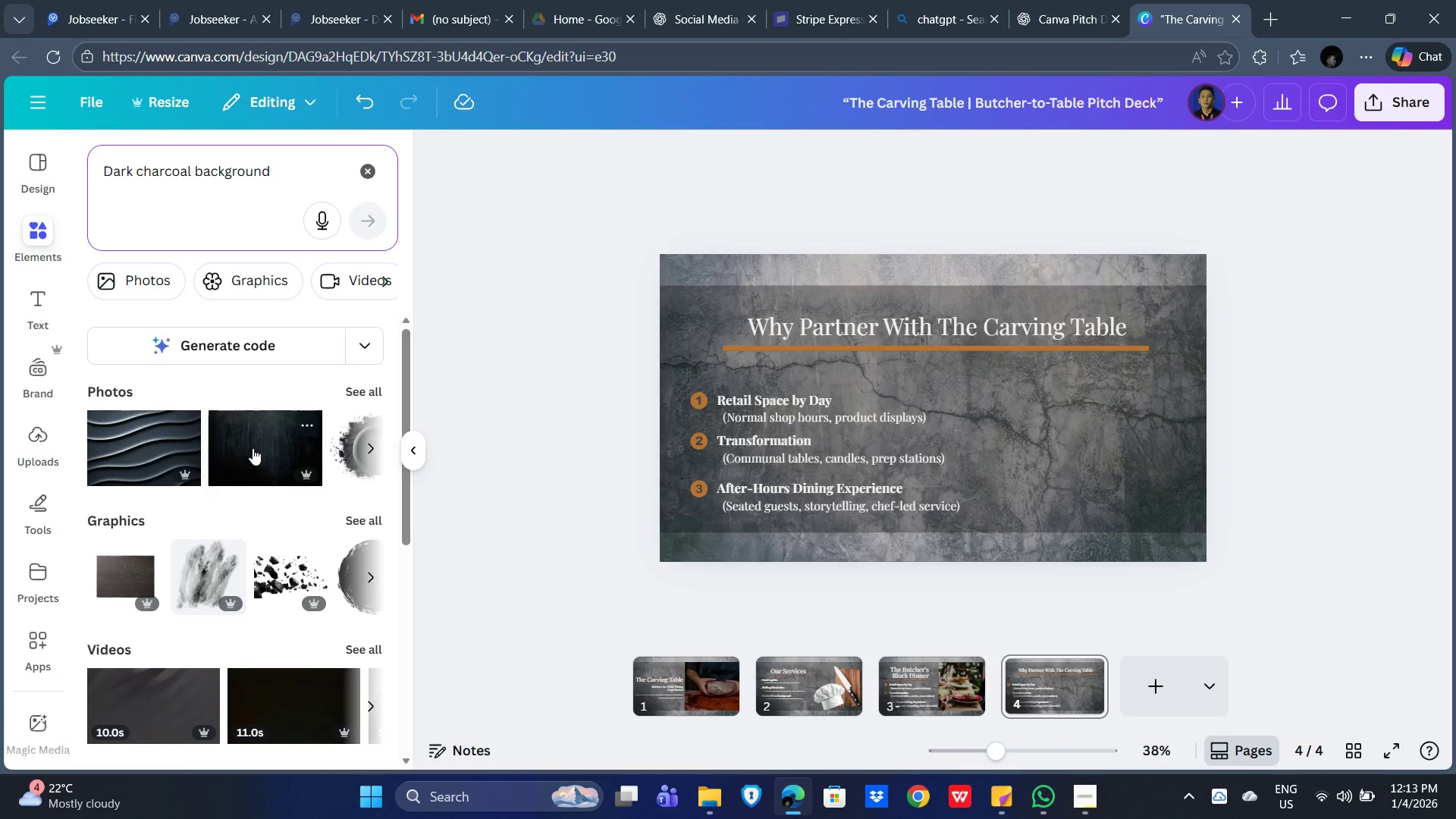 
left_click([253, 448])
 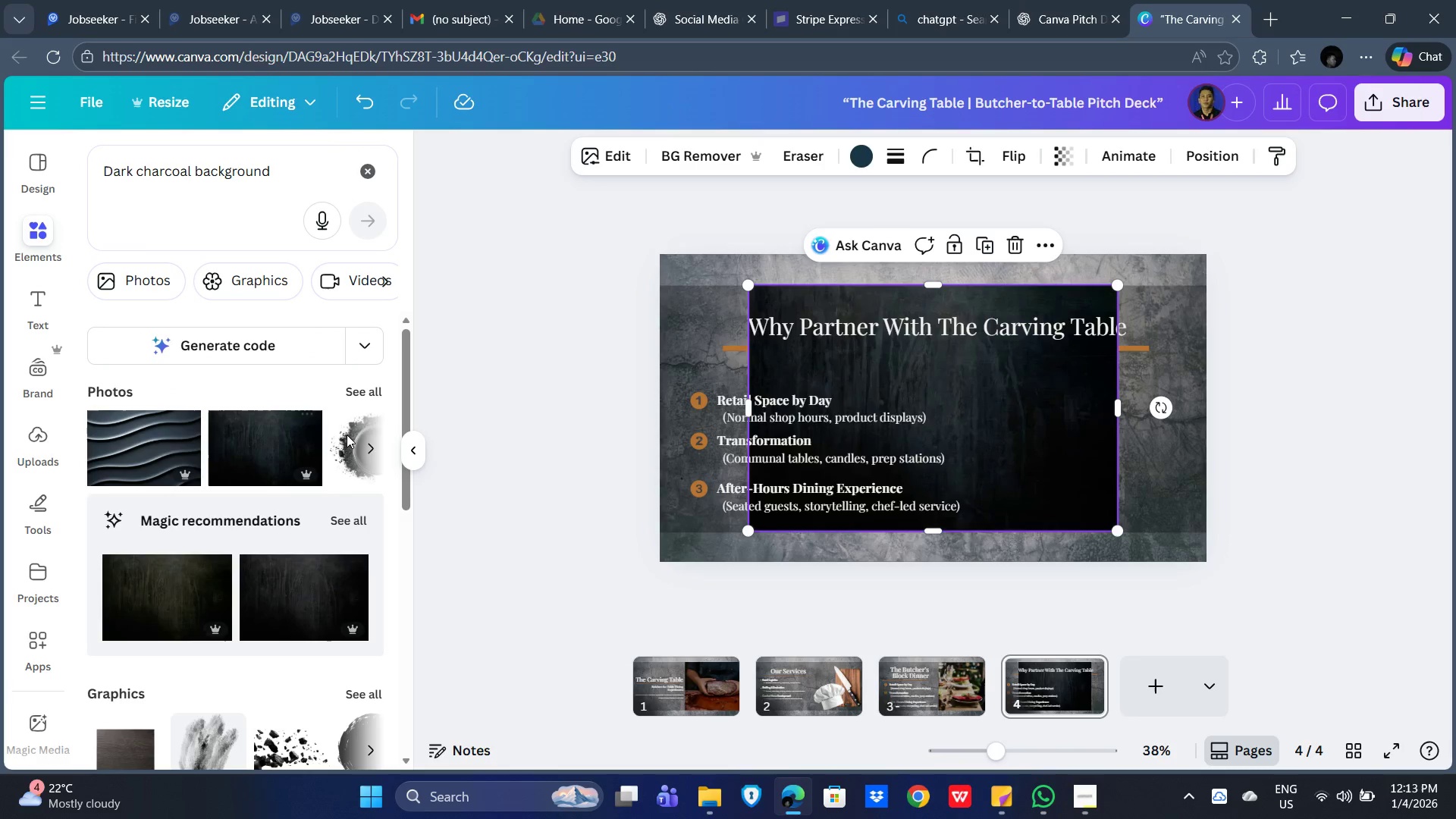 
left_click([361, 393])
 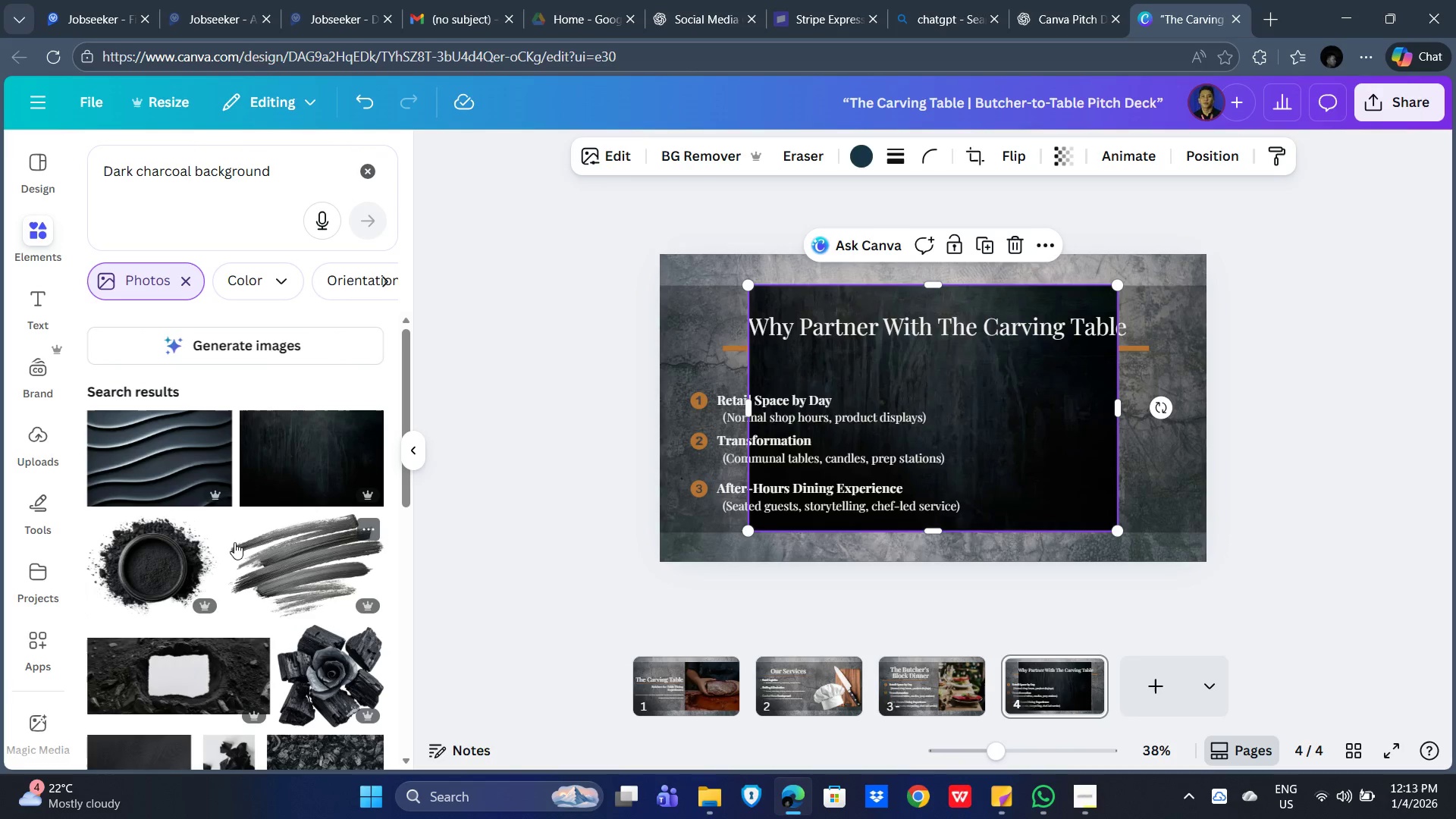 
scroll: coordinate [243, 525], scroll_direction: down, amount: 11.0
 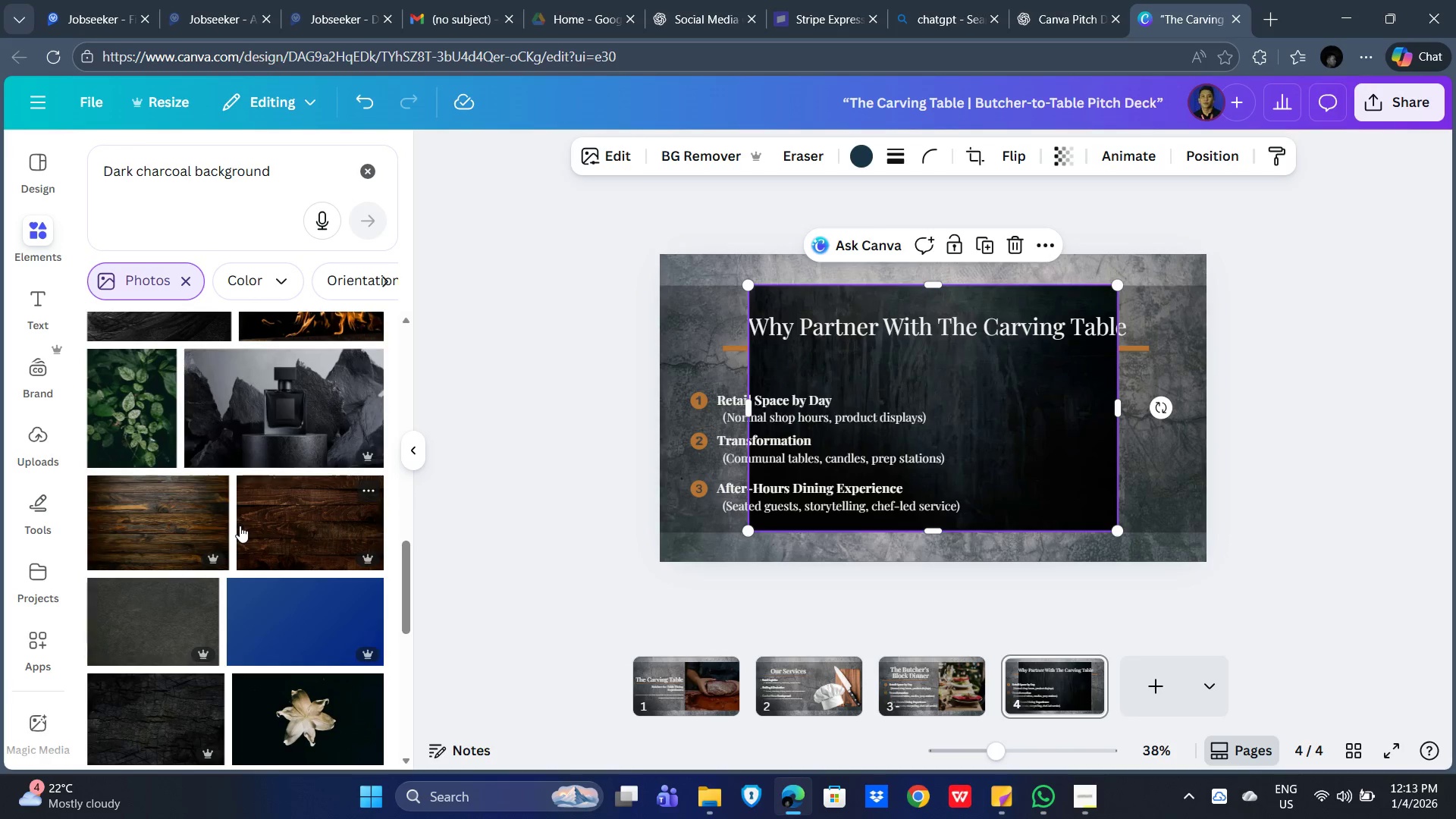 
scroll: coordinate [237, 519], scroll_direction: down, amount: 6.0
 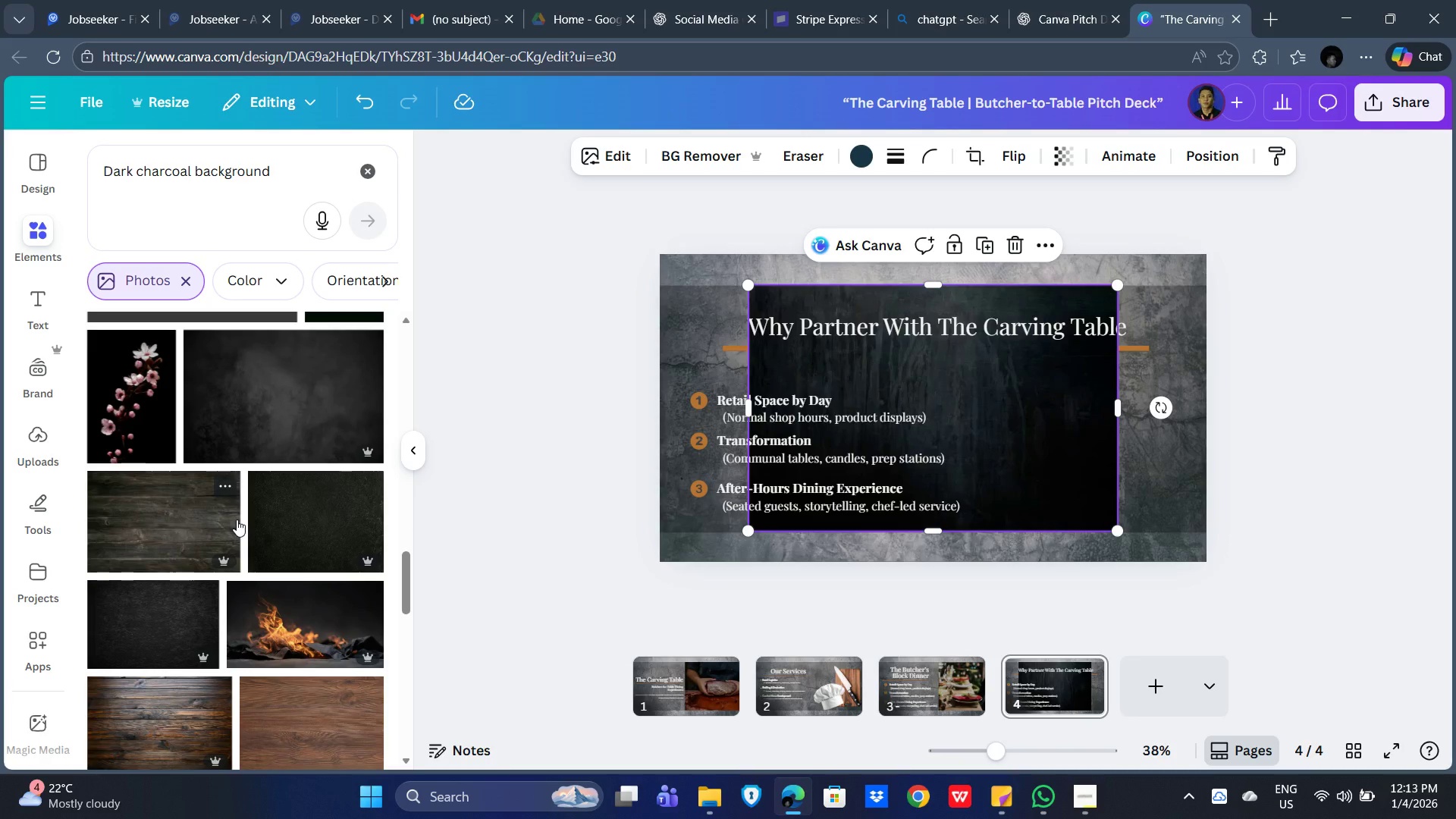 
wait(5.94)
 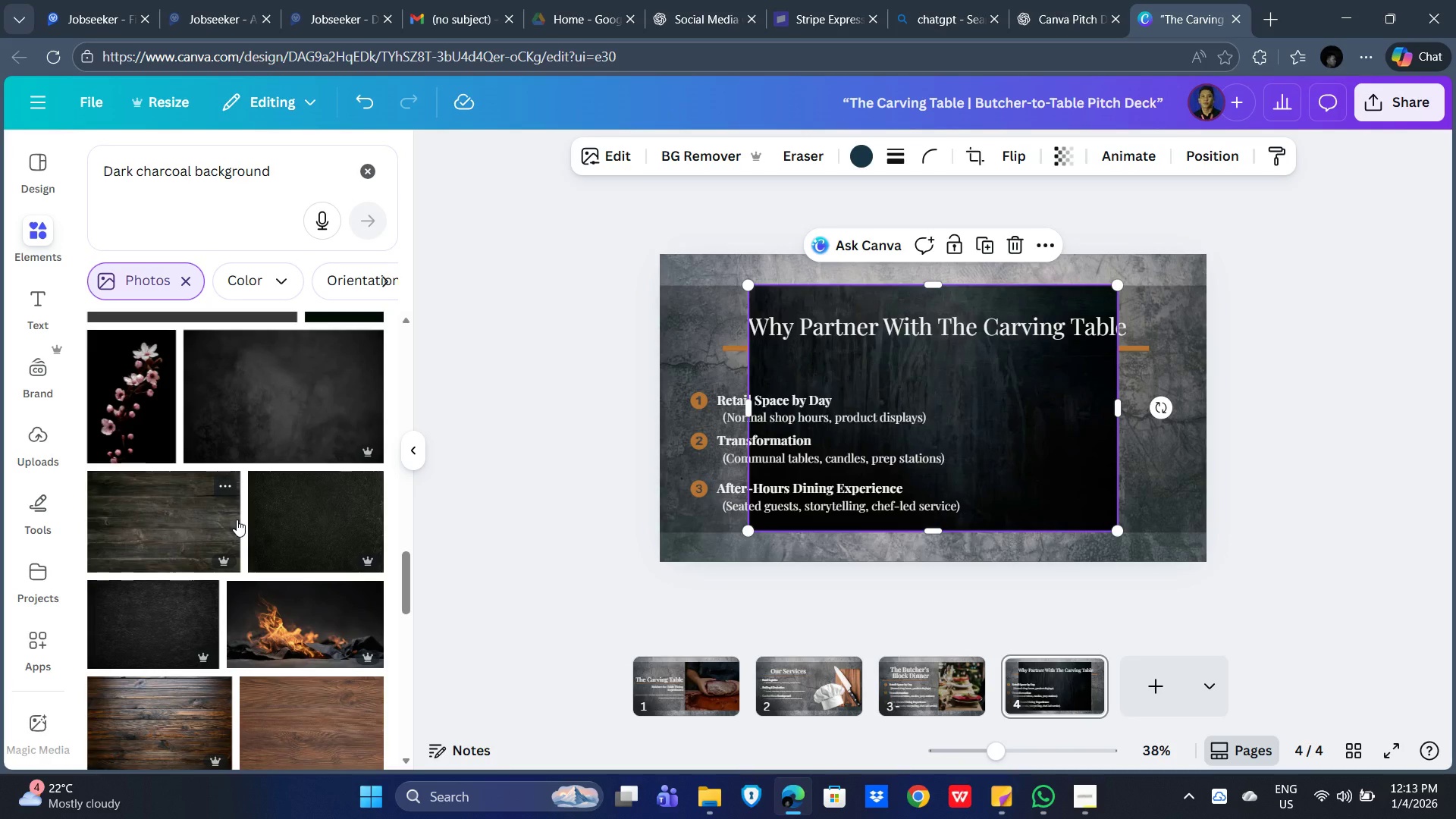 
scroll: coordinate [212, 597], scroll_direction: down, amount: 11.0
 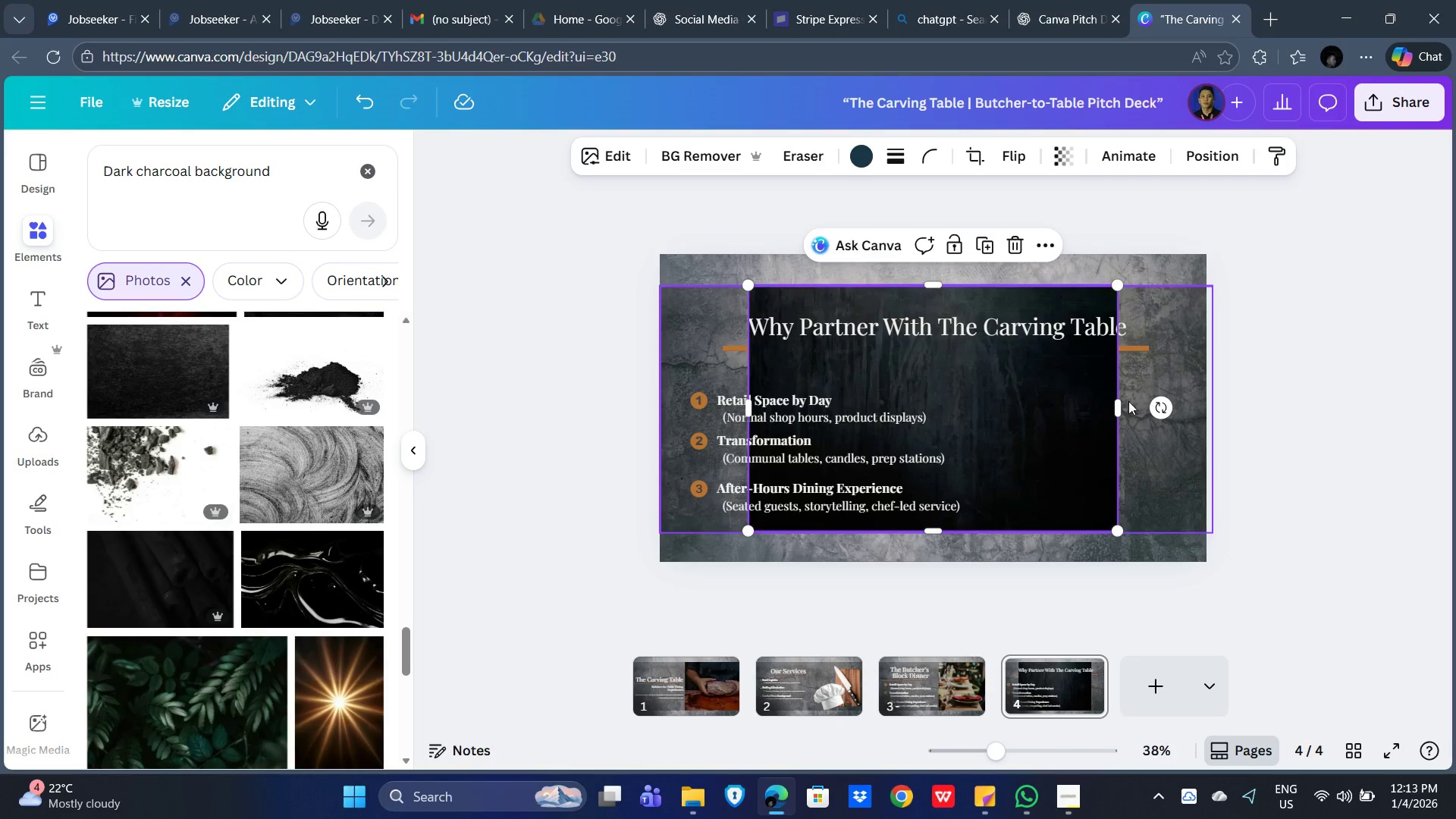 
left_click_drag(start_coordinate=[1120, 405], to_coordinate=[921, 404])
 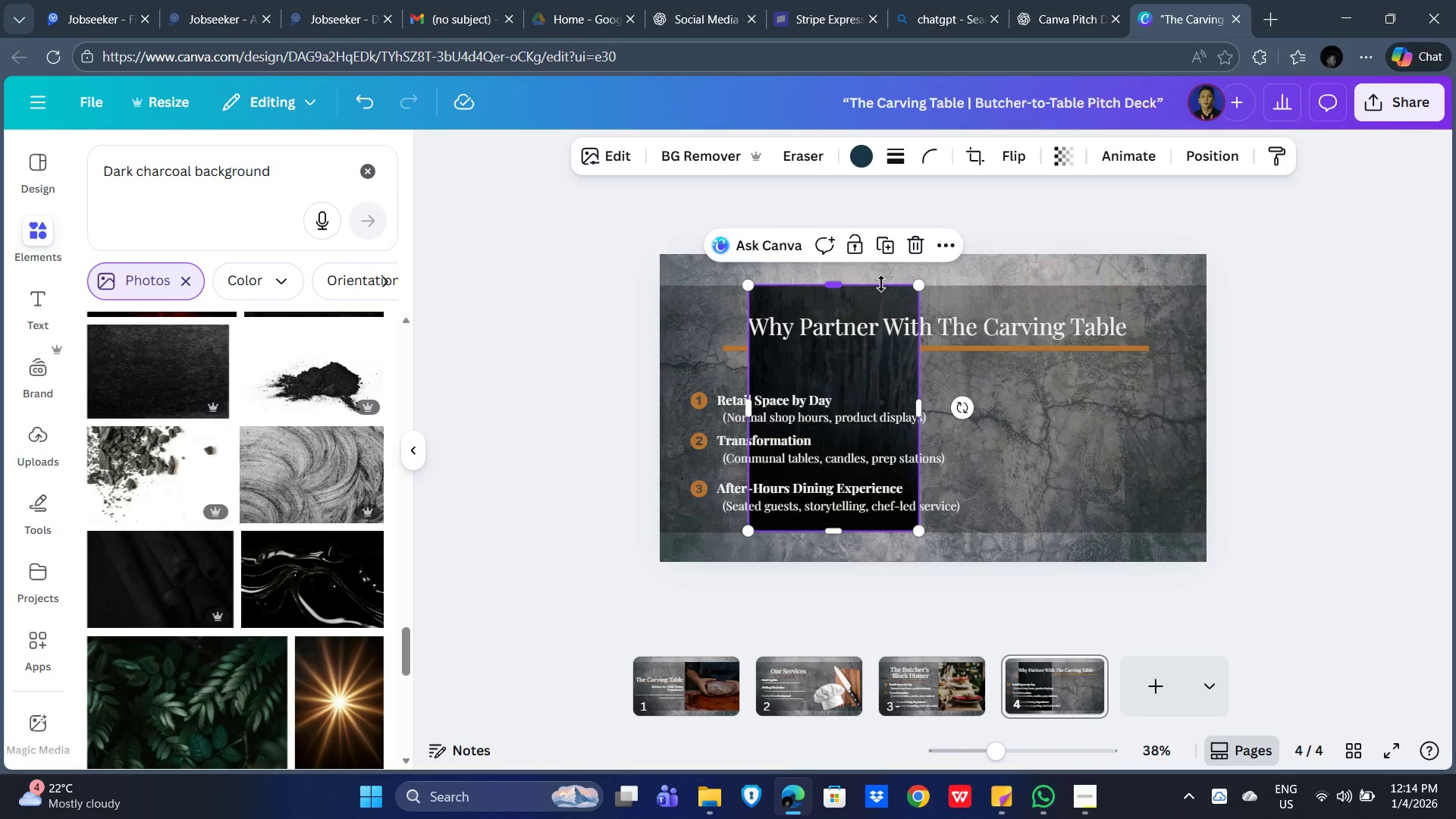 
left_click_drag(start_coordinate=[918, 284], to_coordinate=[863, 359])
 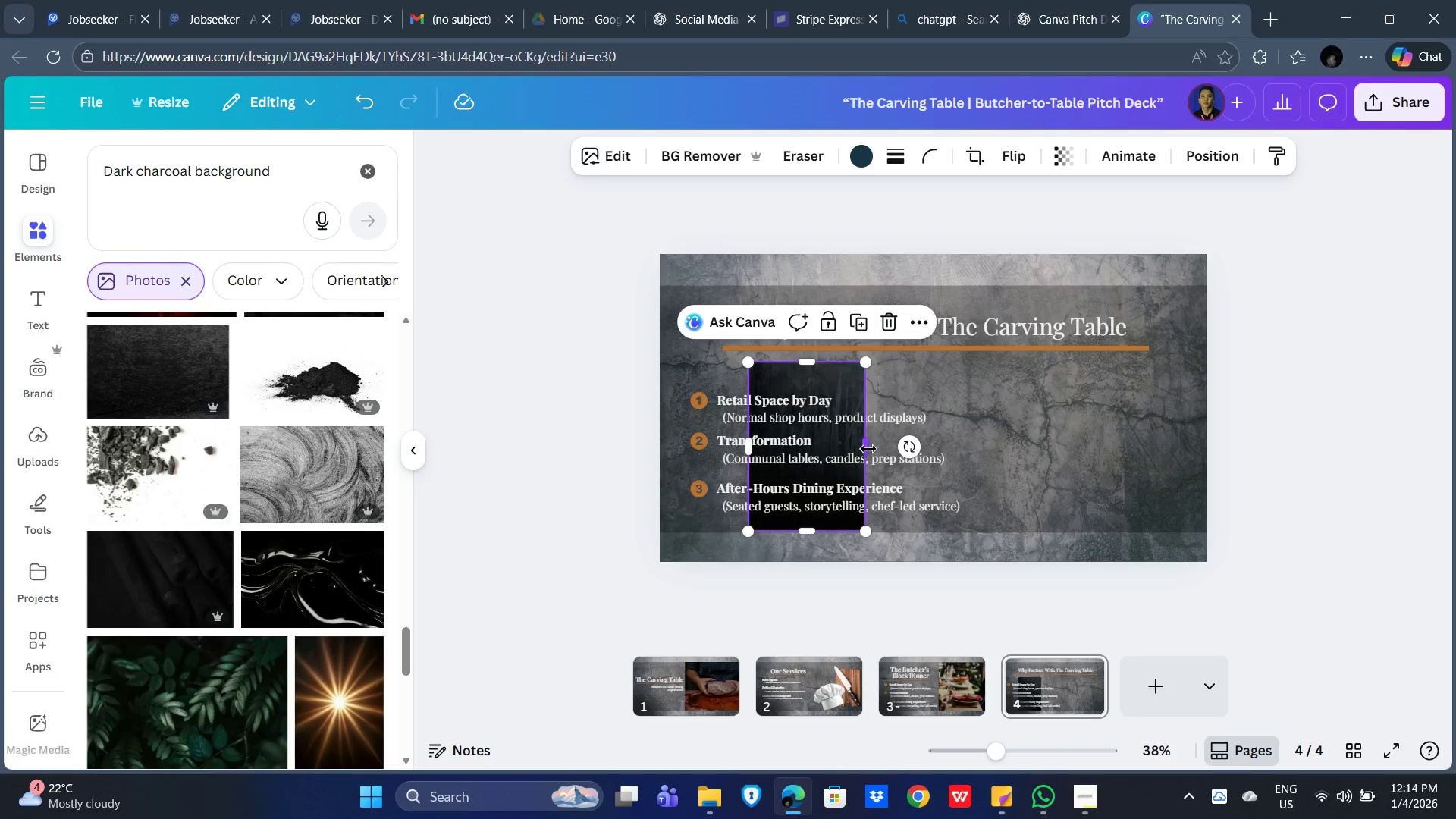 
left_click_drag(start_coordinate=[868, 447], to_coordinate=[899, 447])
 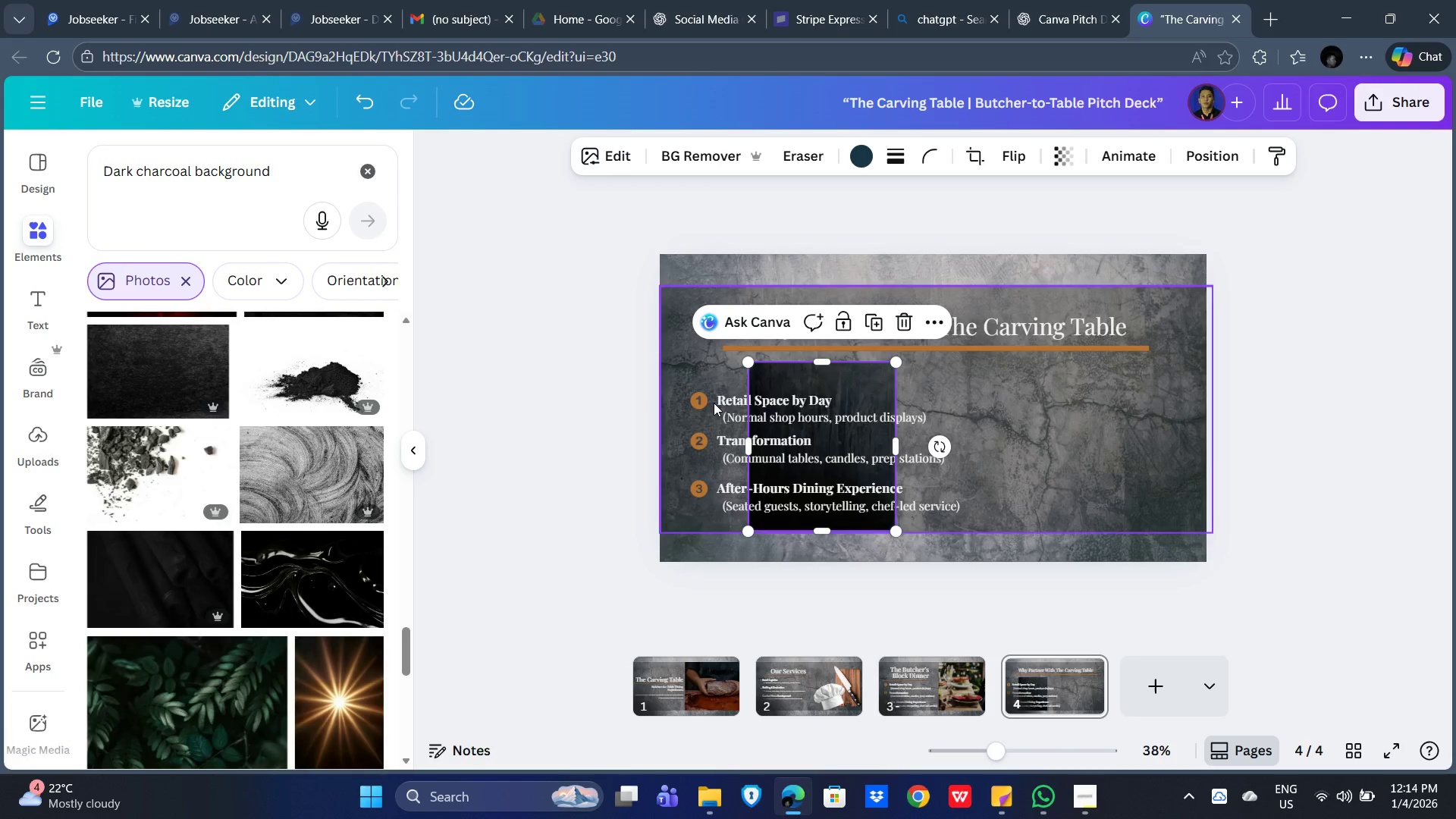 
left_click([748, 402])
 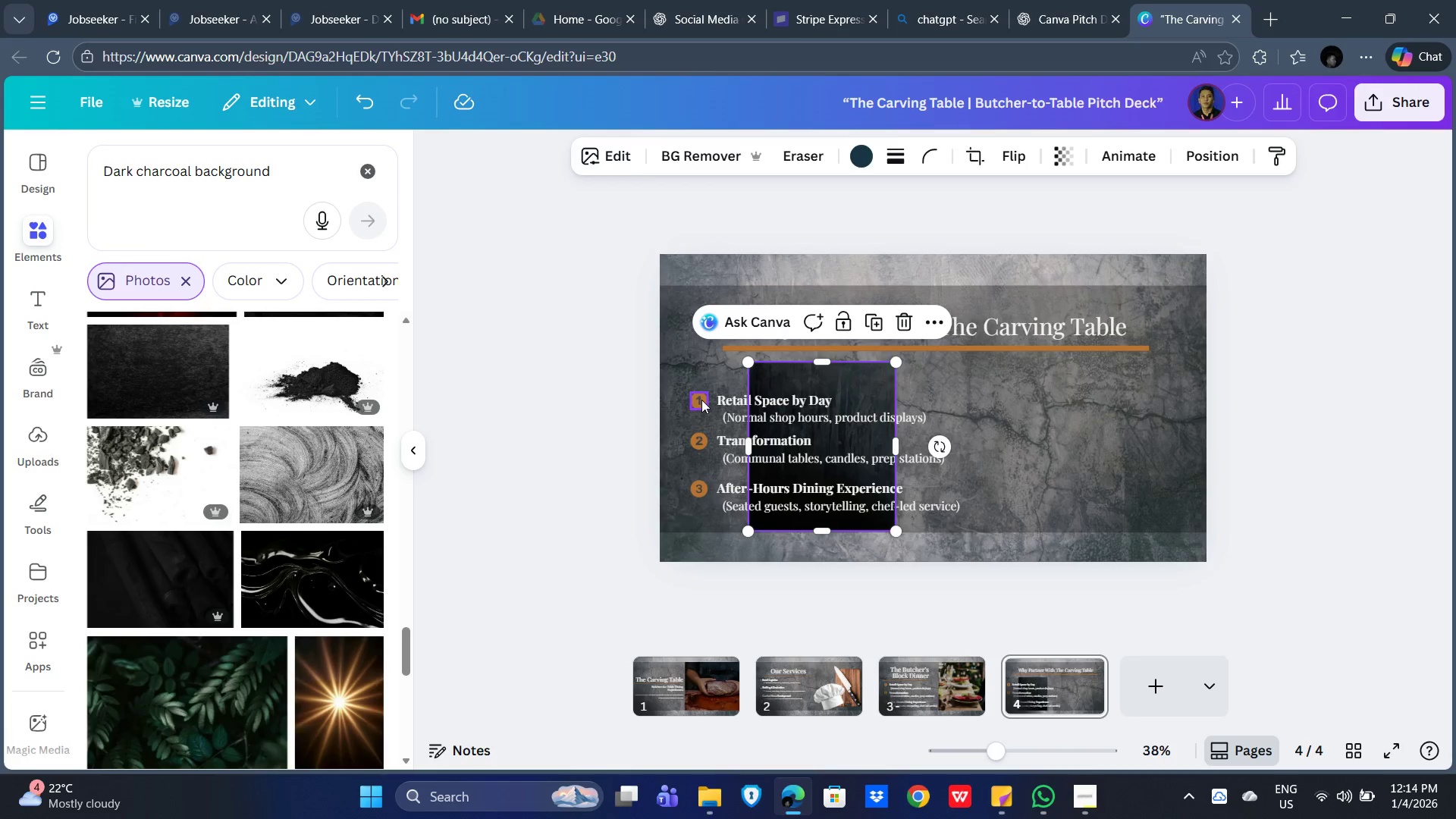 
left_click([701, 400])
 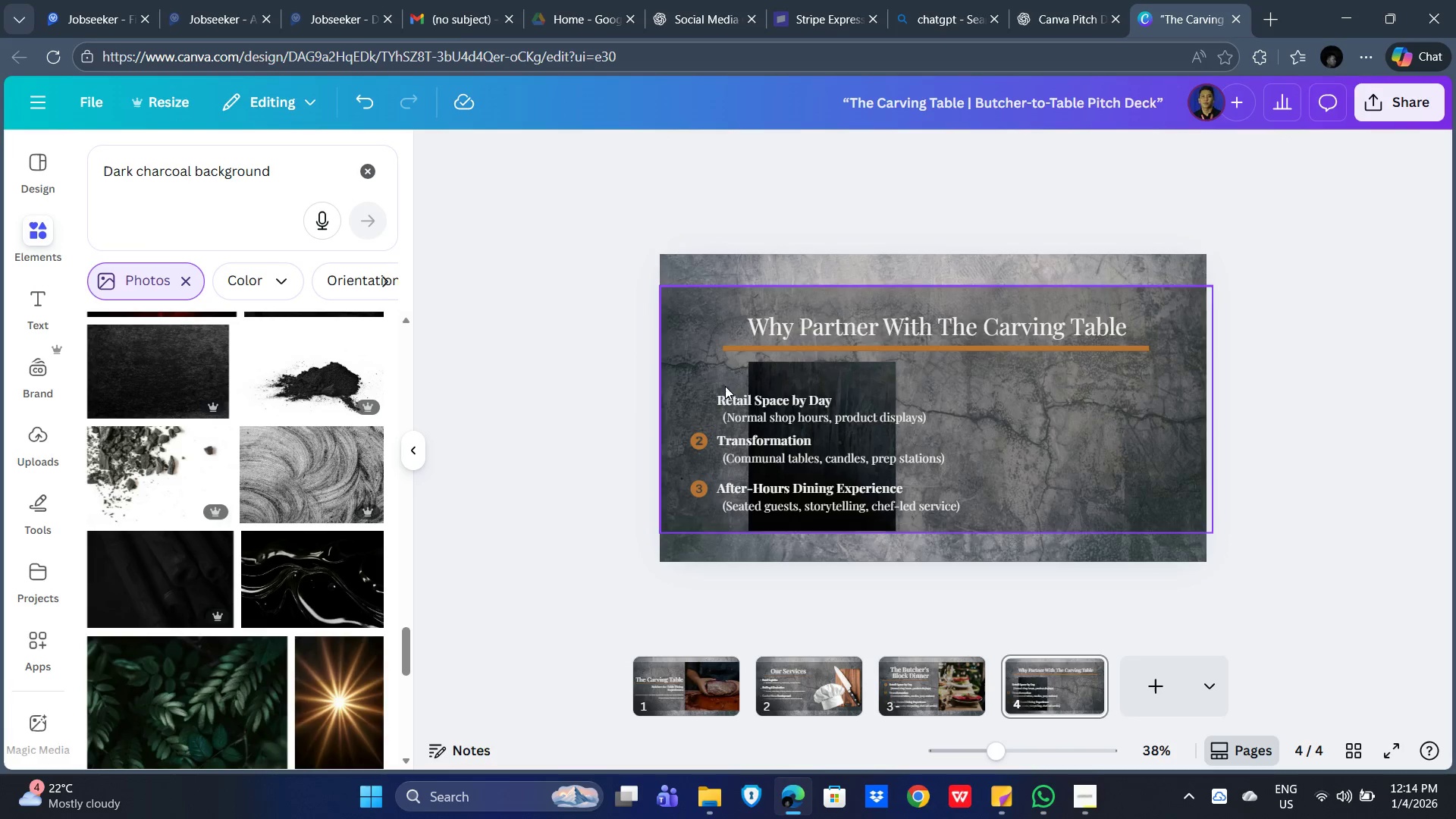 
left_click([701, 432])
 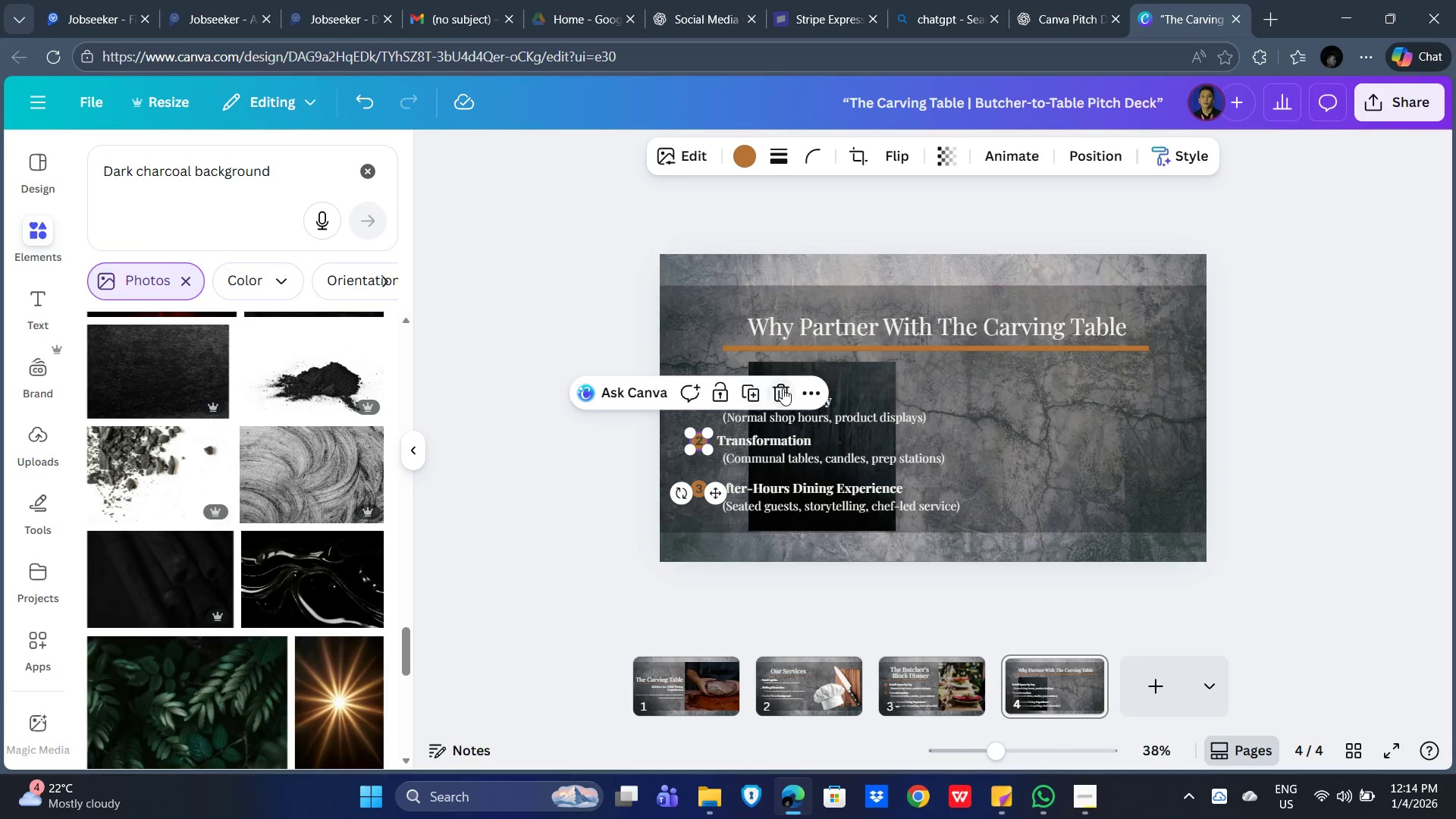 
left_click([786, 388])
 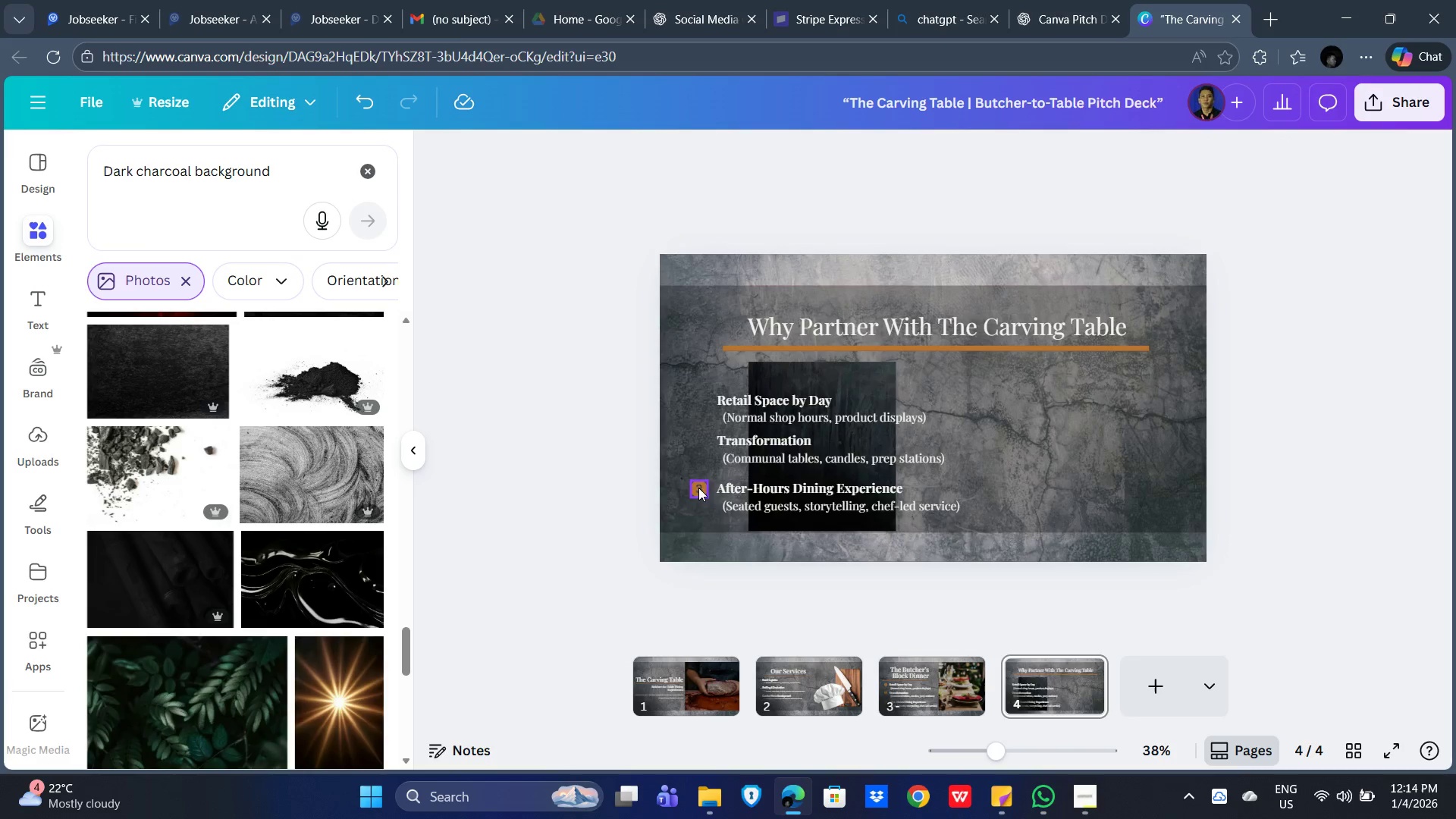 
left_click([699, 487])
 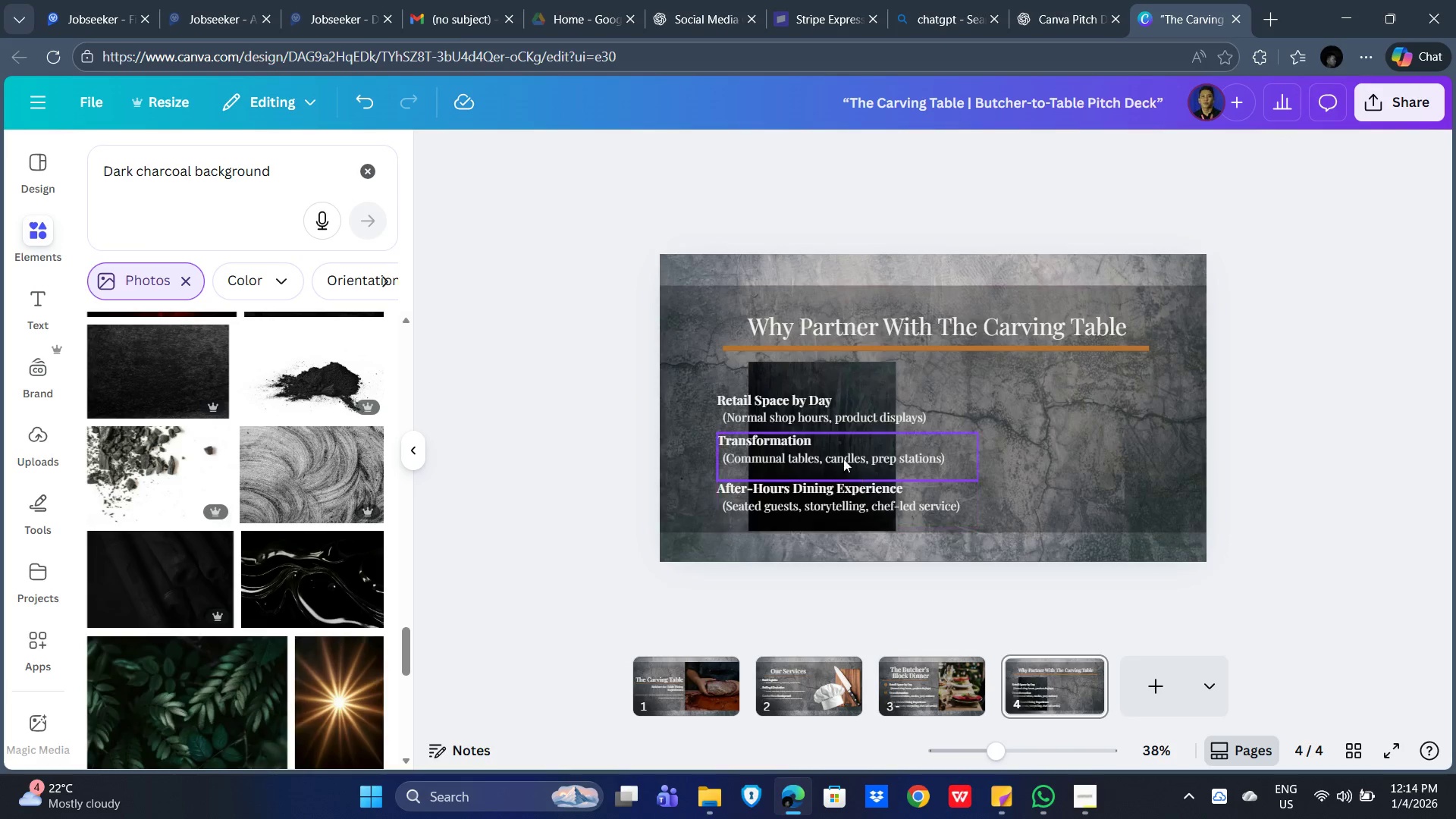 
left_click([799, 410])
 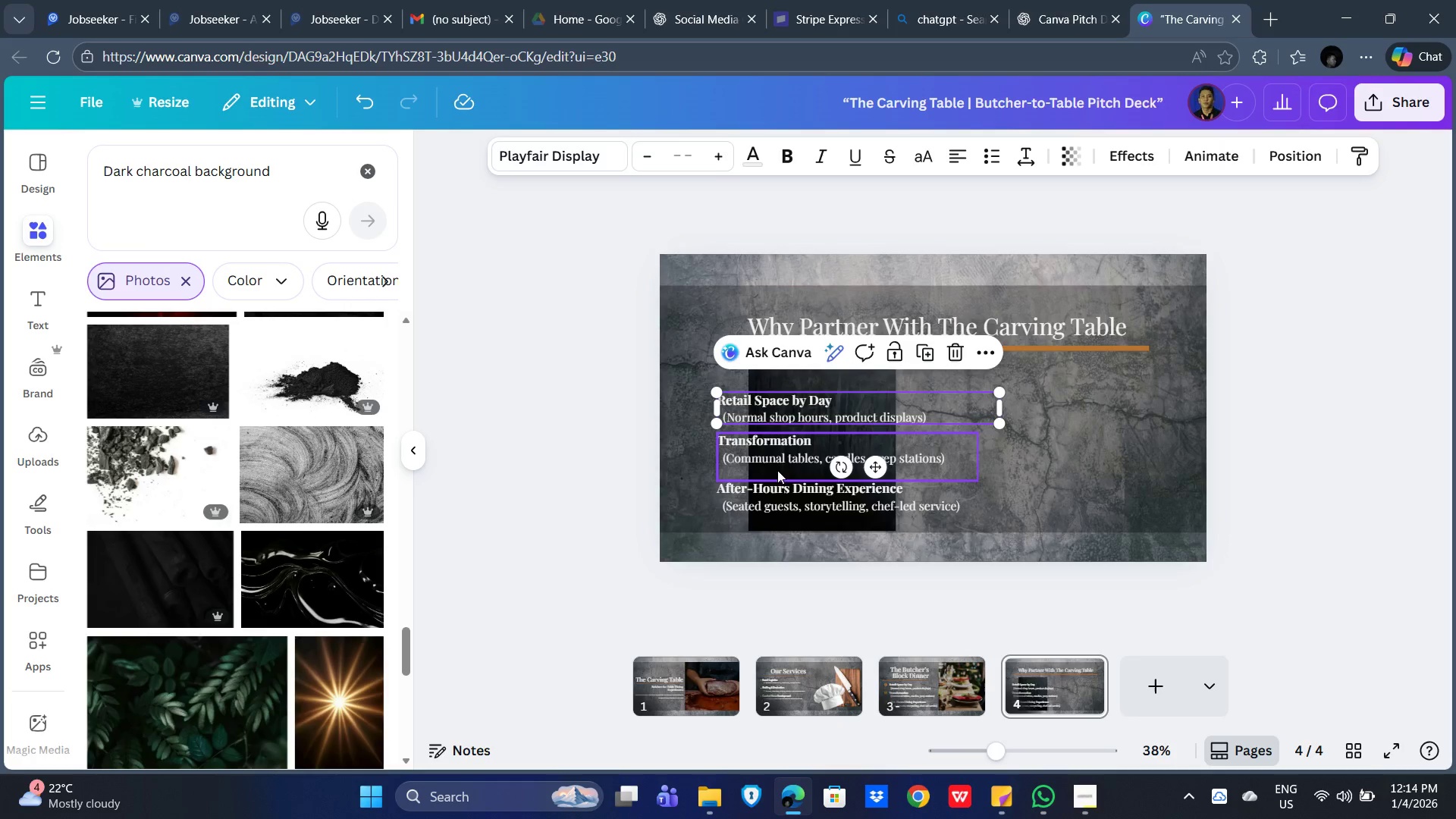 
left_click_drag(start_coordinate=[774, 458], to_coordinate=[1043, 410])
 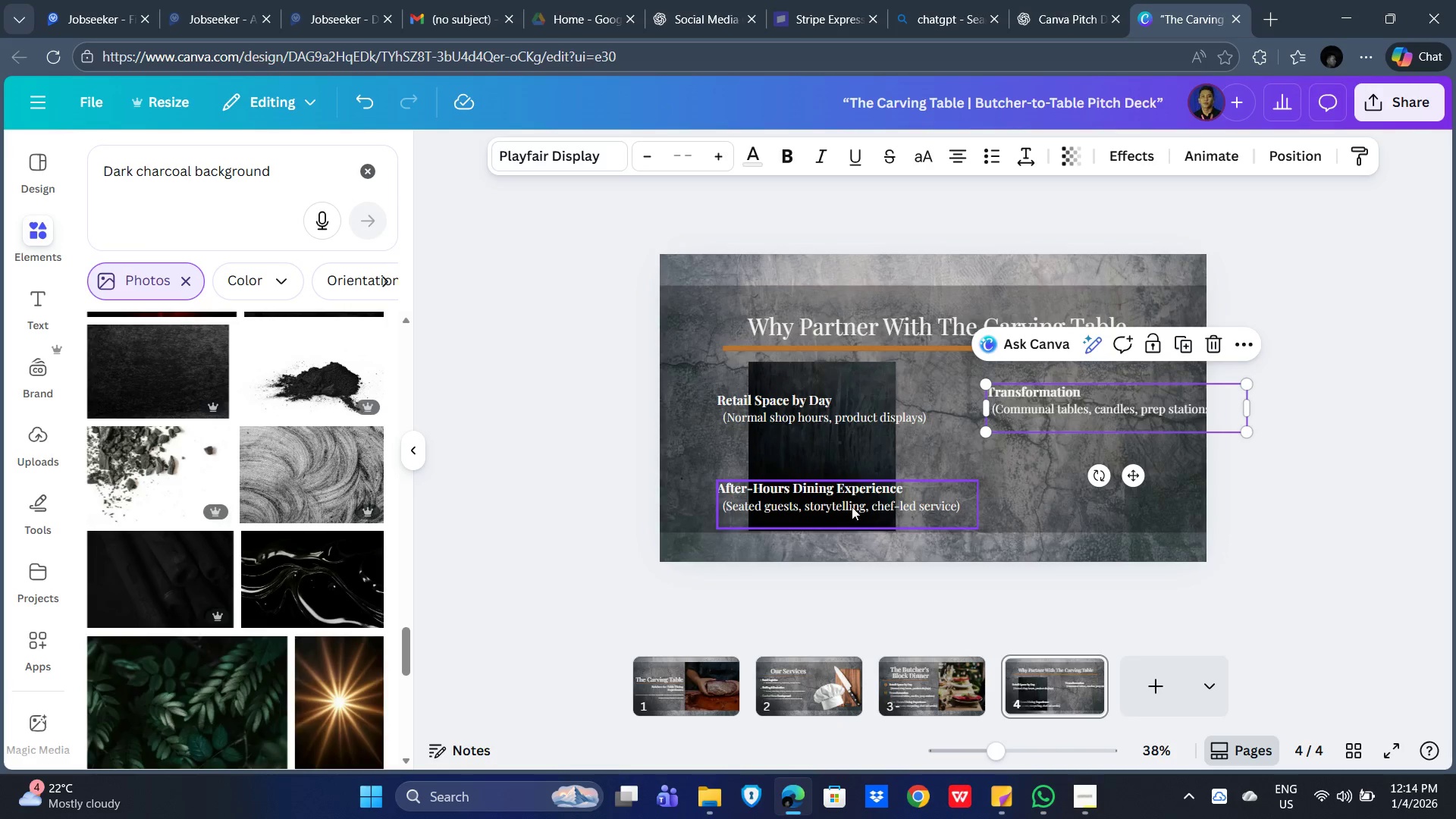 
left_click_drag(start_coordinate=[846, 502], to_coordinate=[1102, 453])
 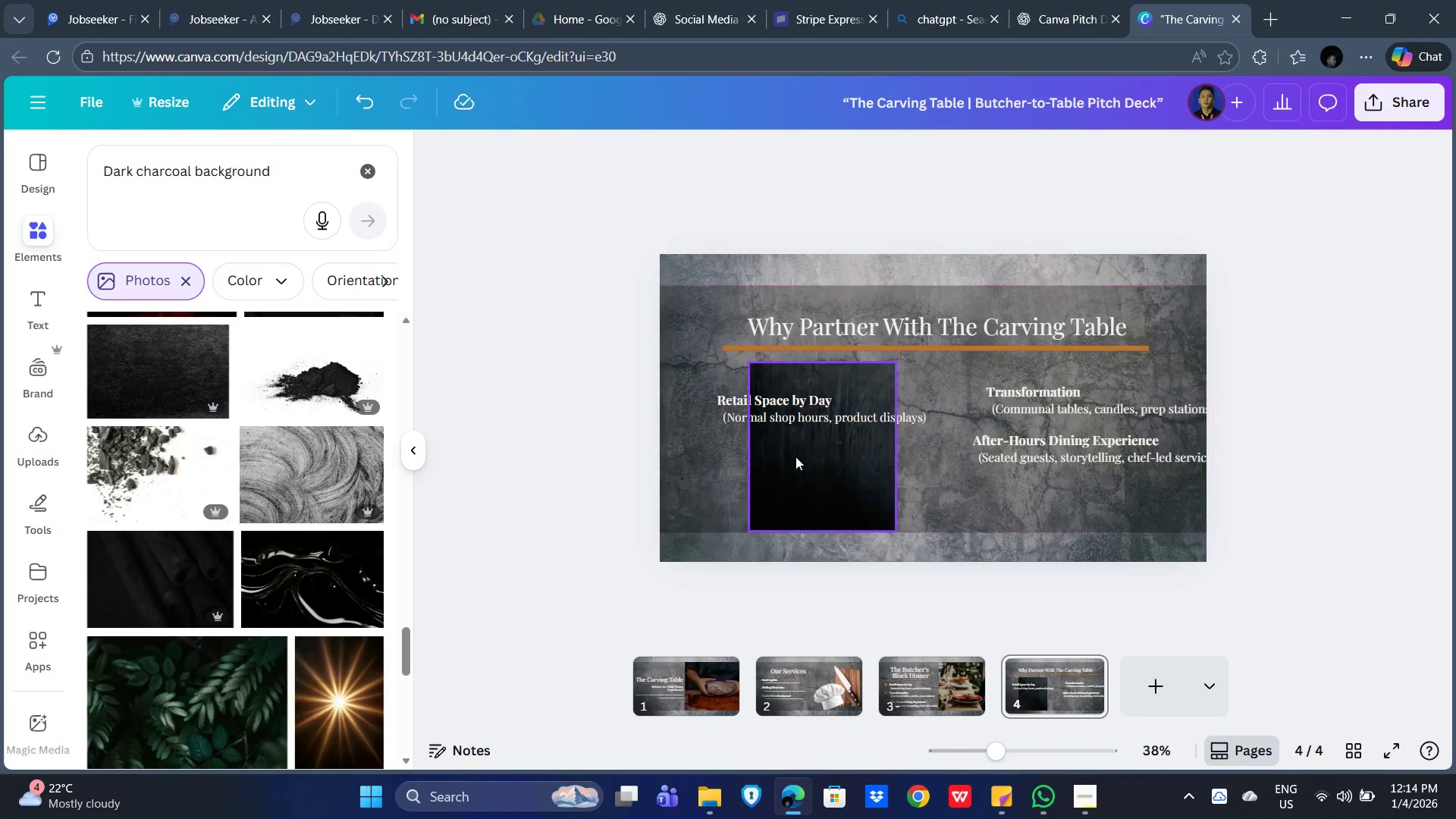 
double_click([783, 455])
 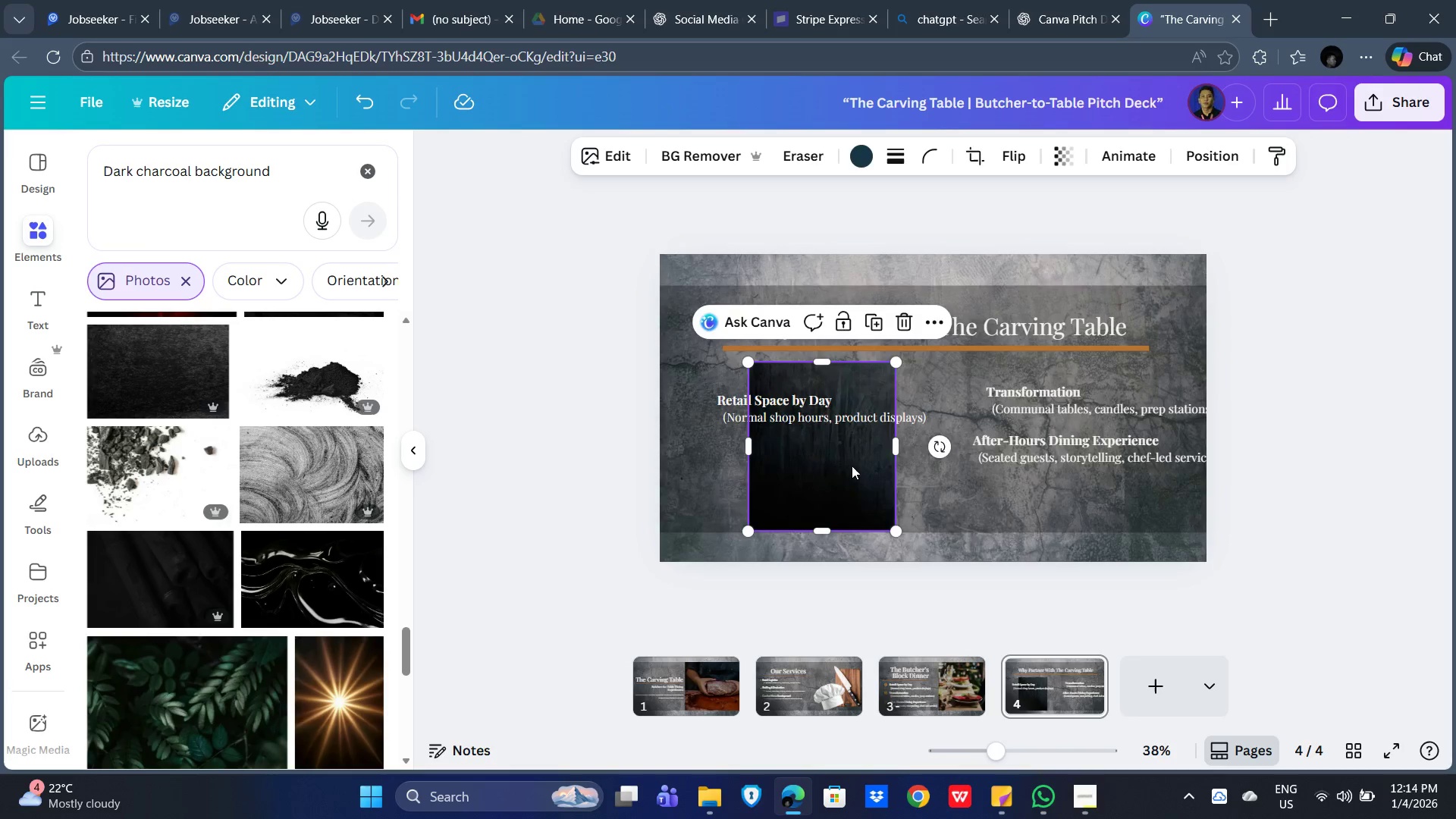 
left_click_drag(start_coordinate=[852, 466], to_coordinate=[810, 461])
 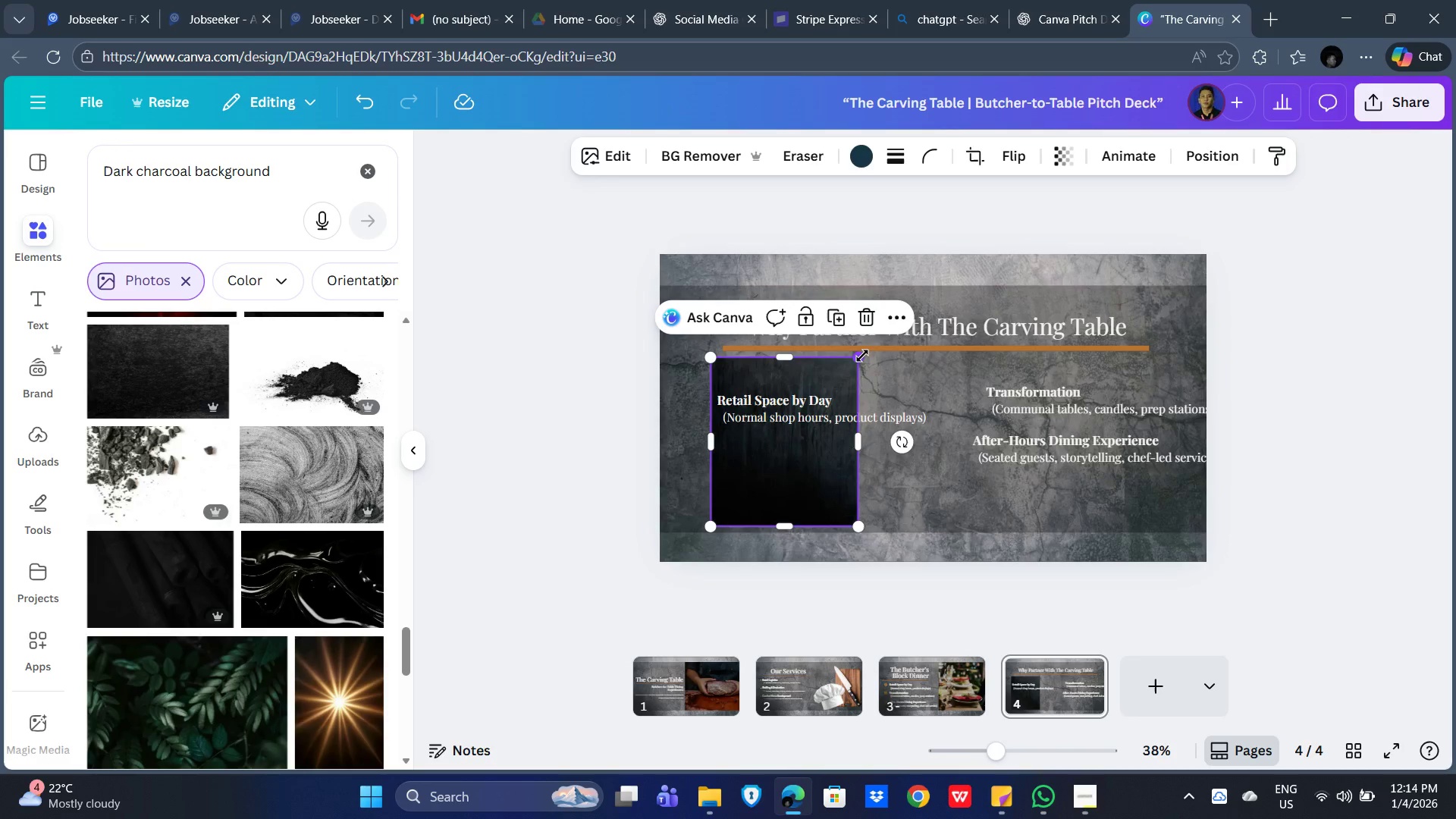 
left_click_drag(start_coordinate=[862, 356], to_coordinate=[836, 372])
 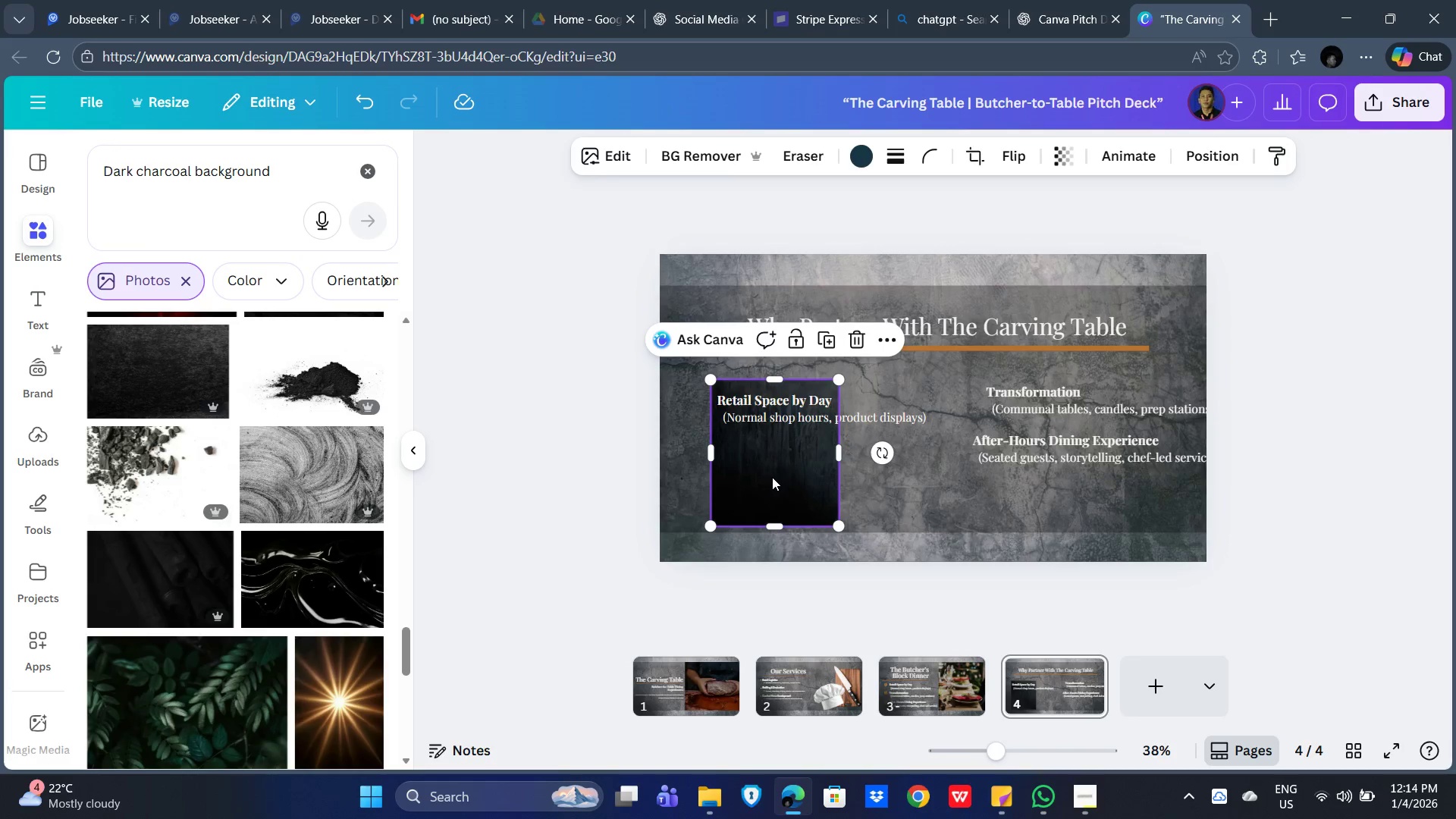 
left_click_drag(start_coordinate=[771, 477], to_coordinate=[770, 467])
 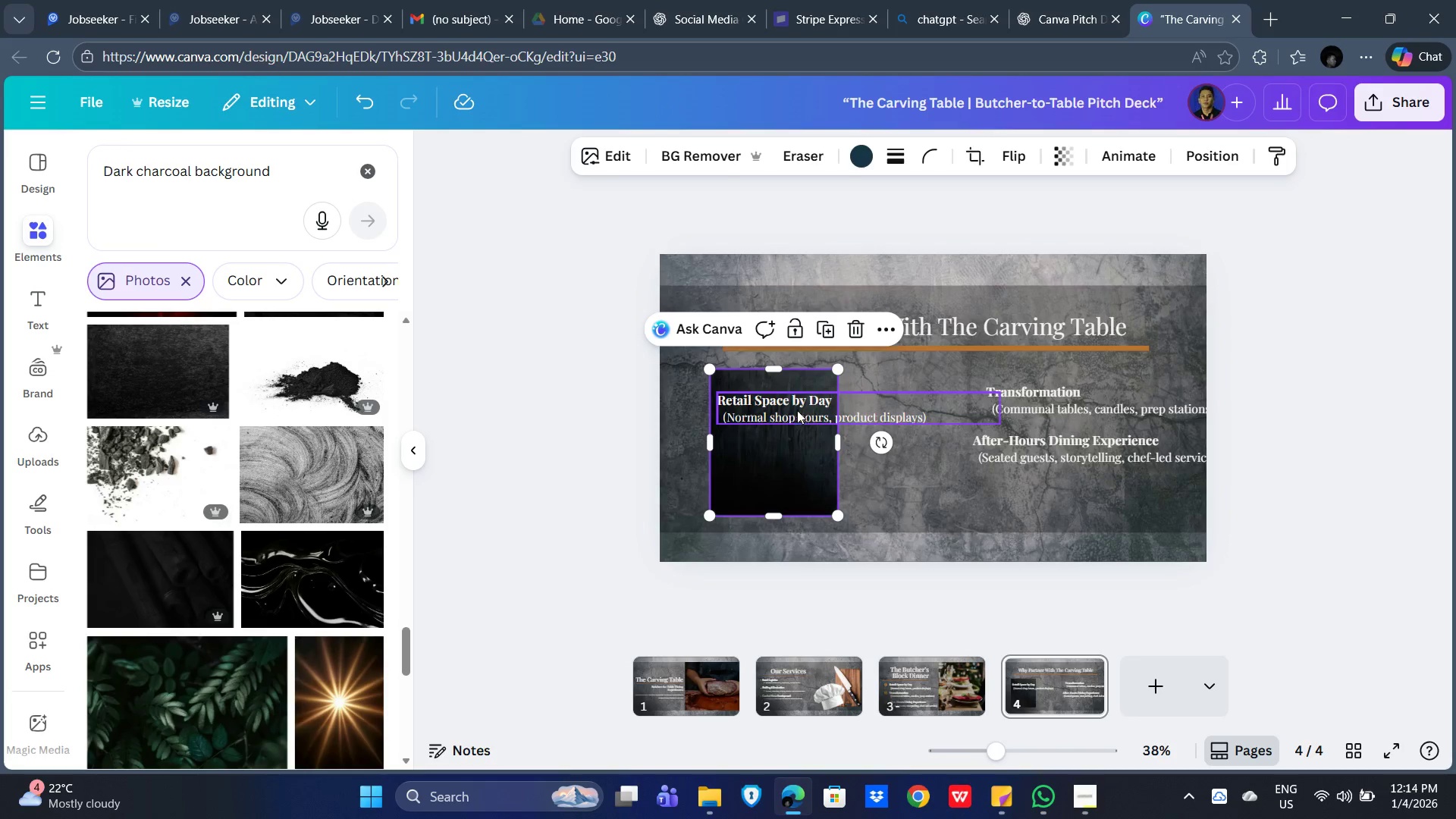 
left_click([797, 410])
 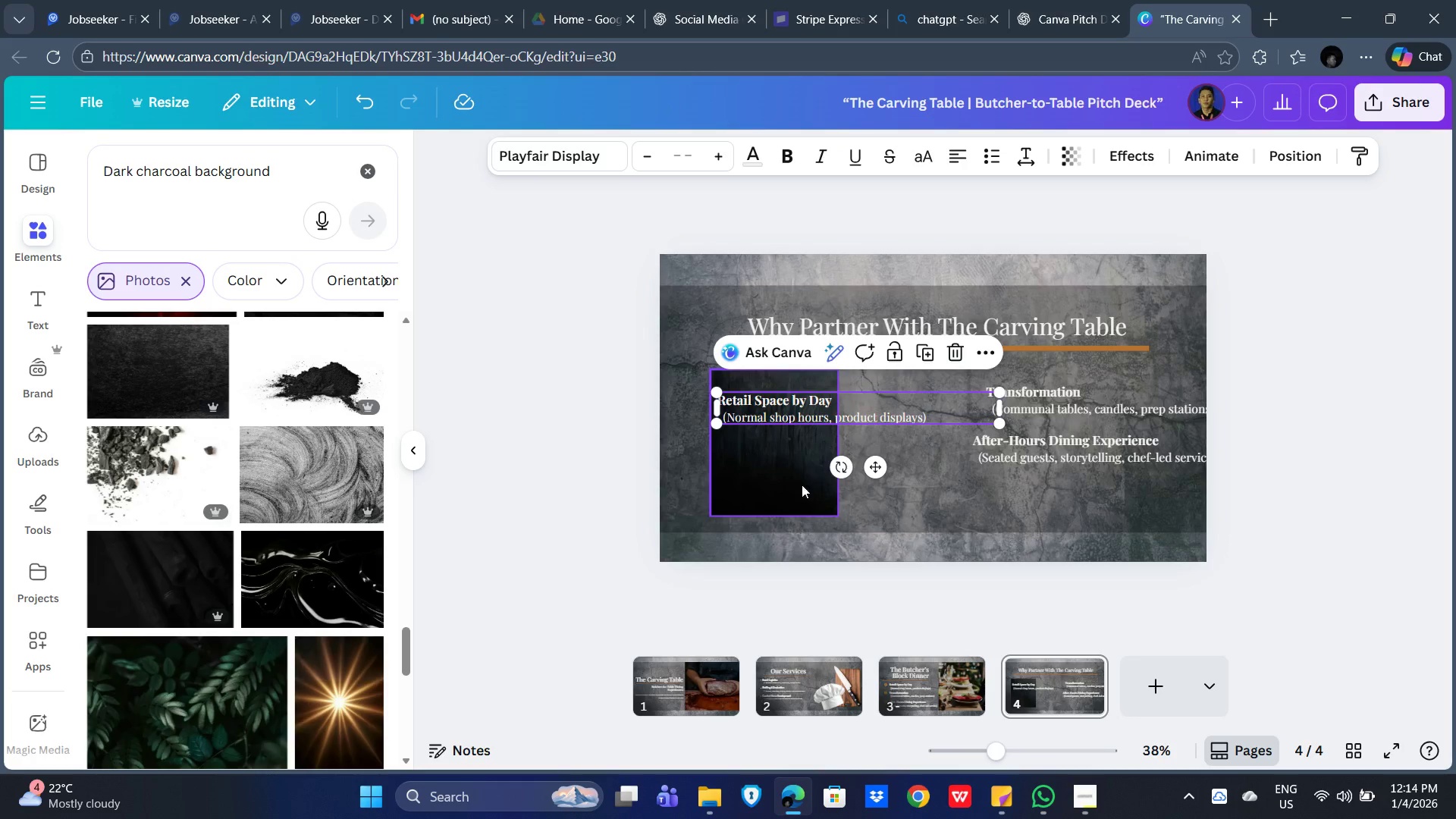 
left_click([767, 483])
 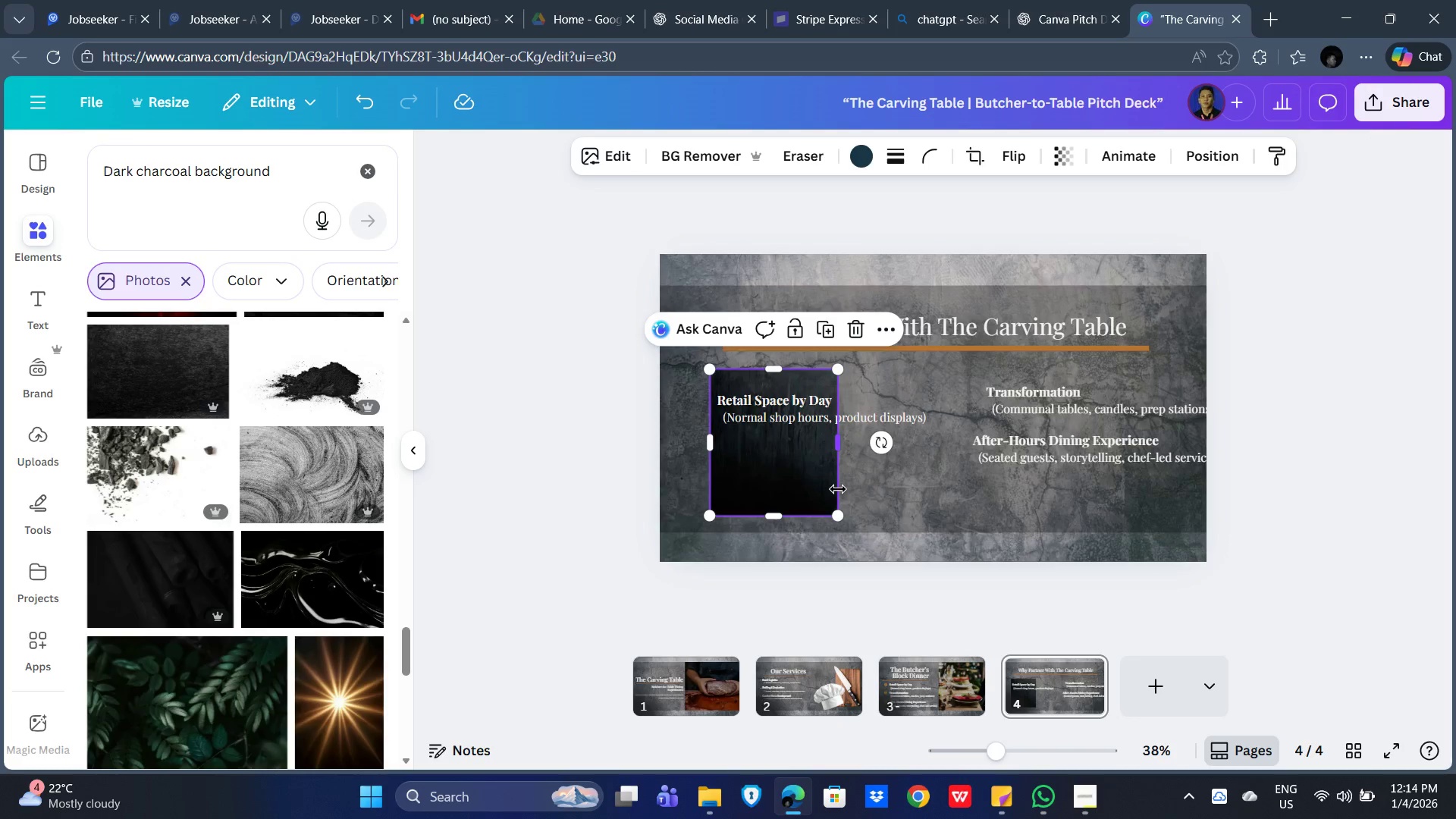 
hold_key(key=ControlLeft, duration=1.53)
 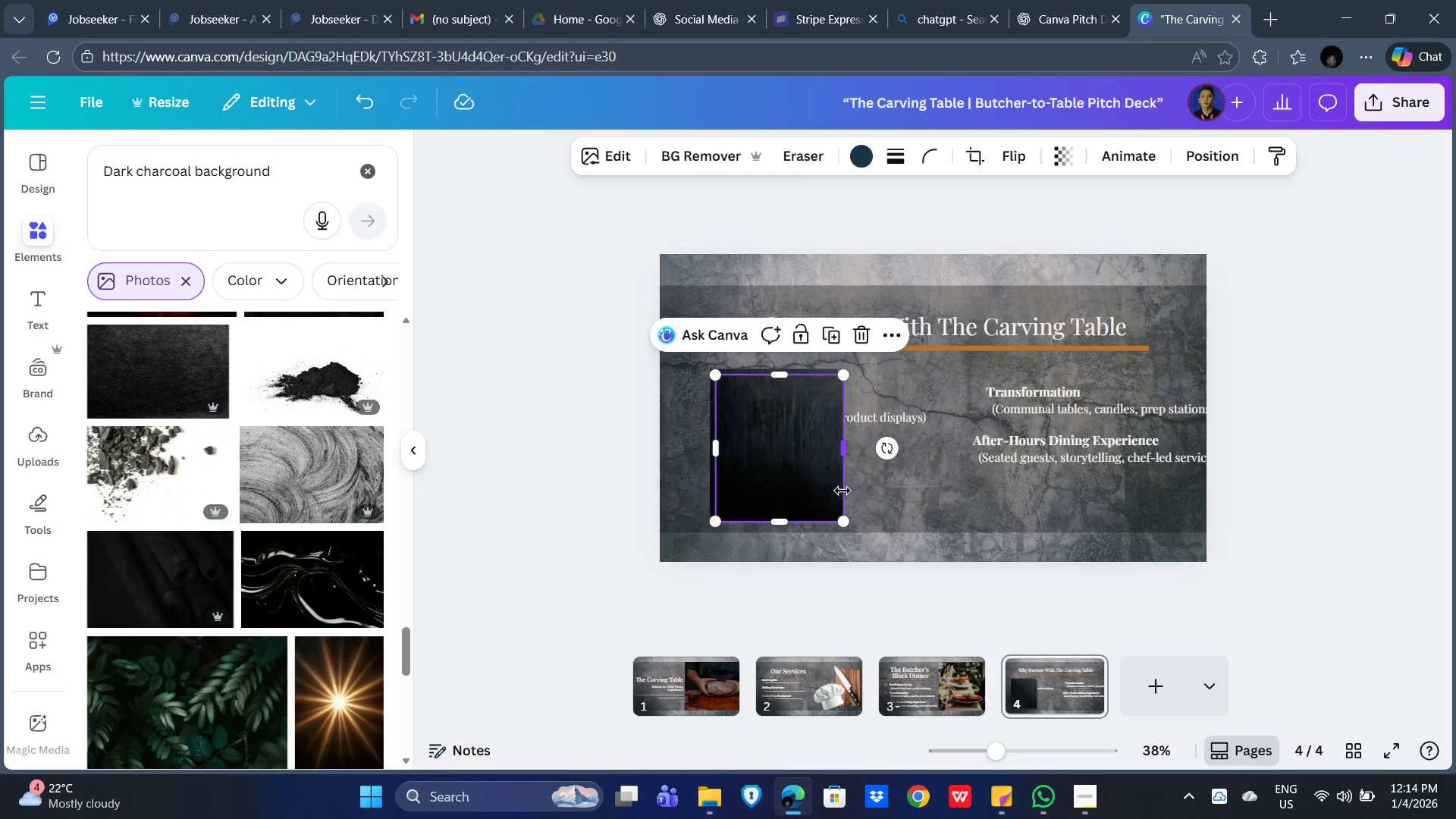 
key(Control+C)
 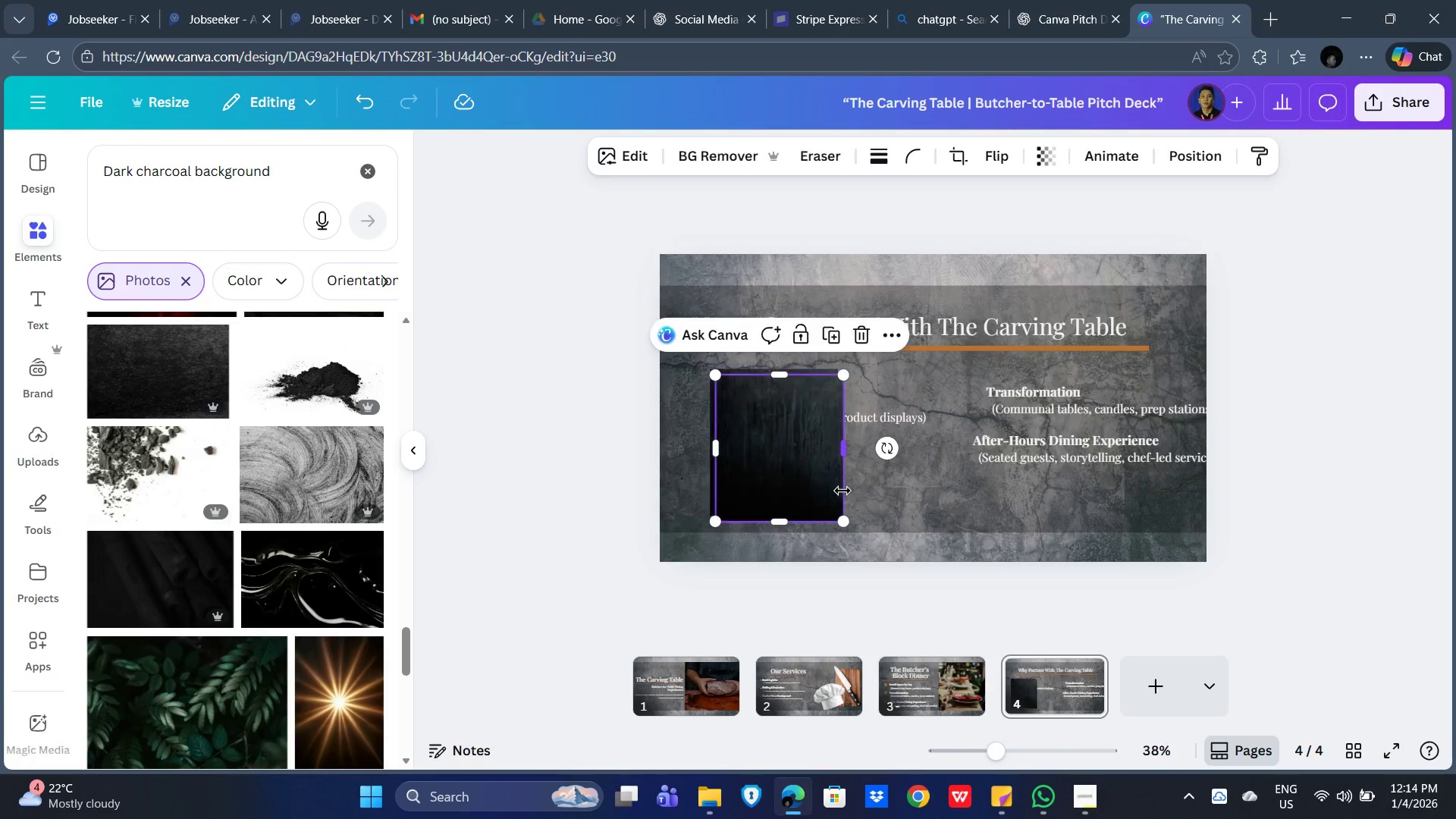 
key(Control+V)
 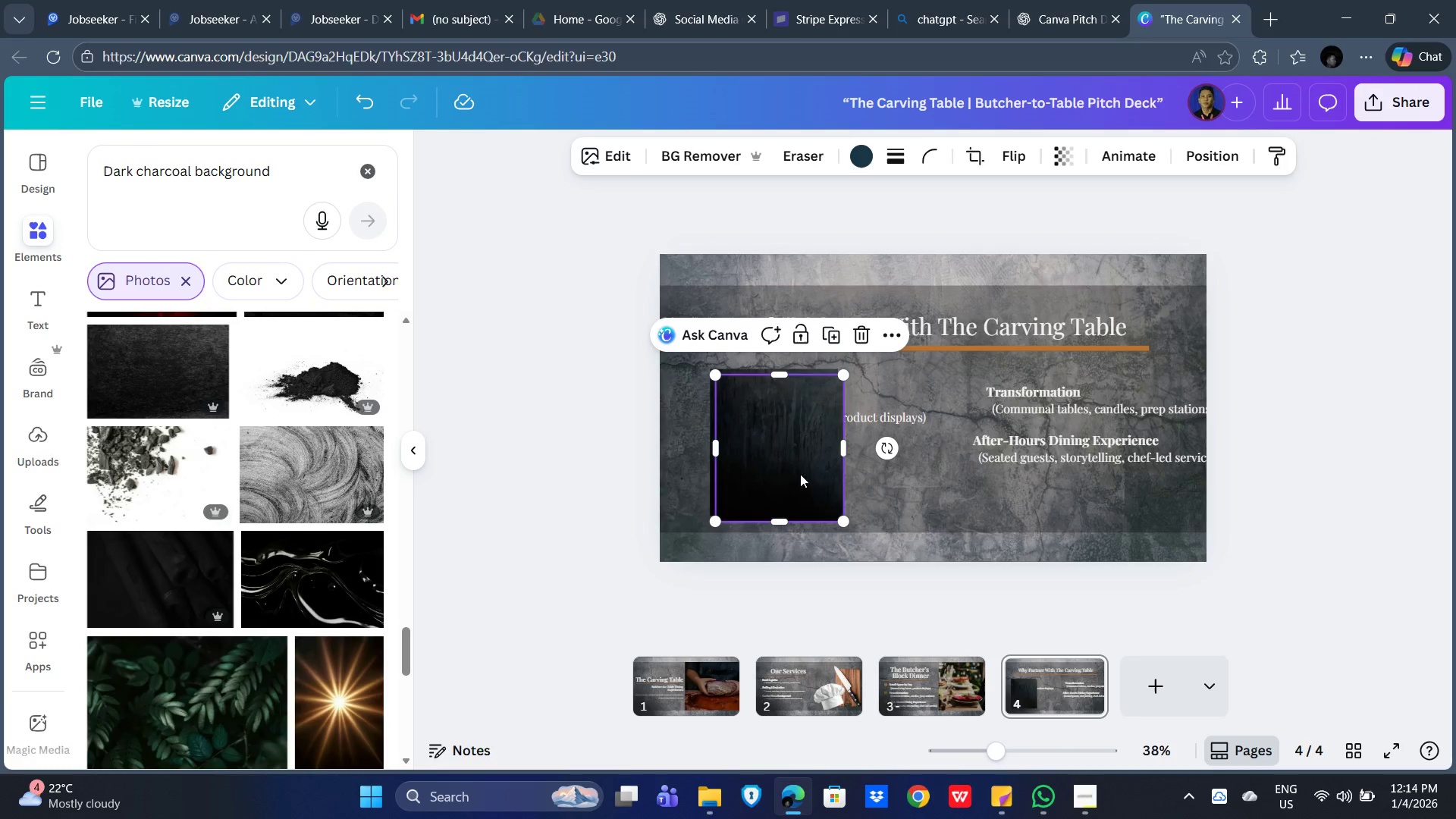 
left_click_drag(start_coordinate=[795, 472], to_coordinate=[937, 467])
 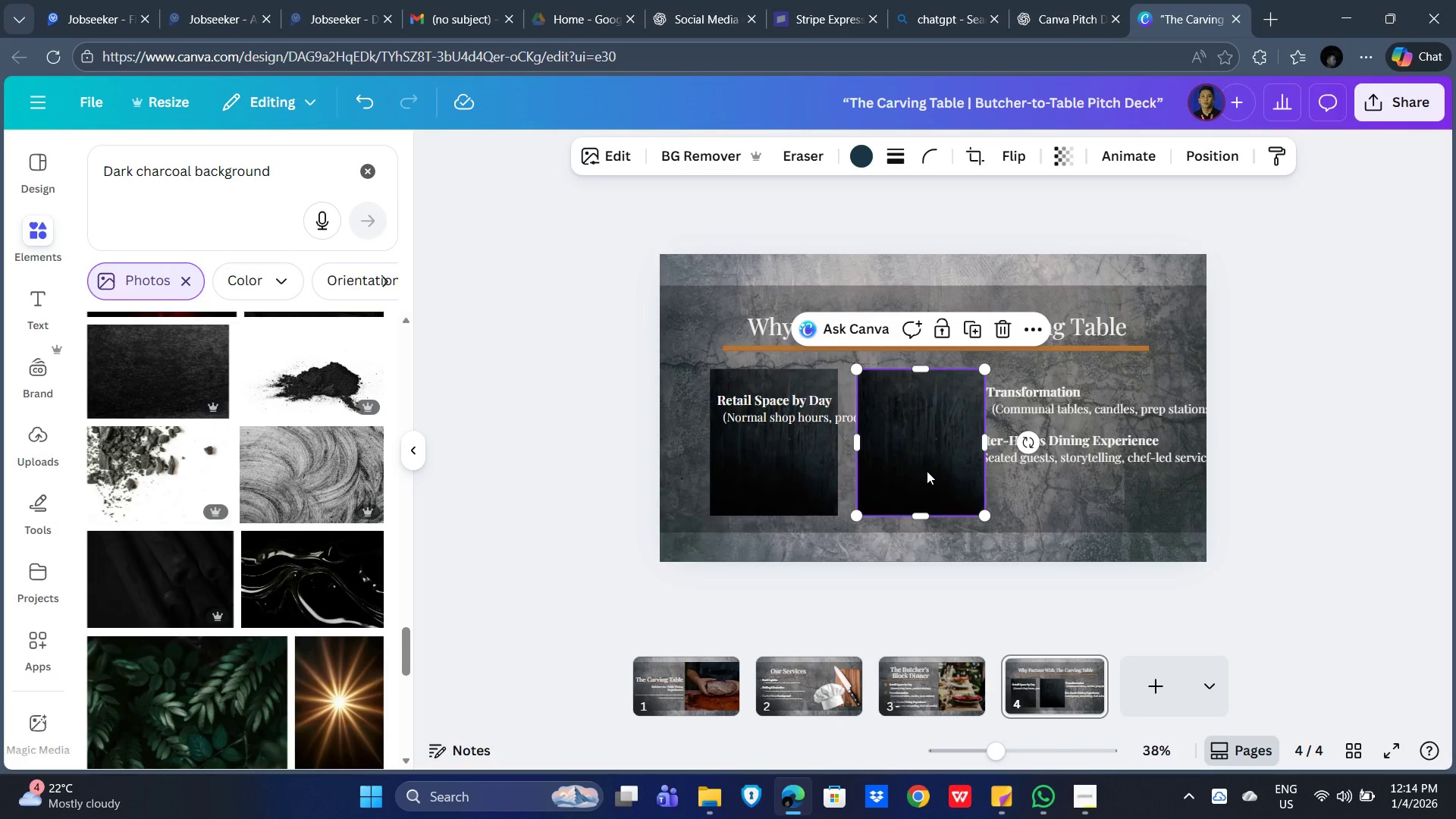 
key(Control+V)
 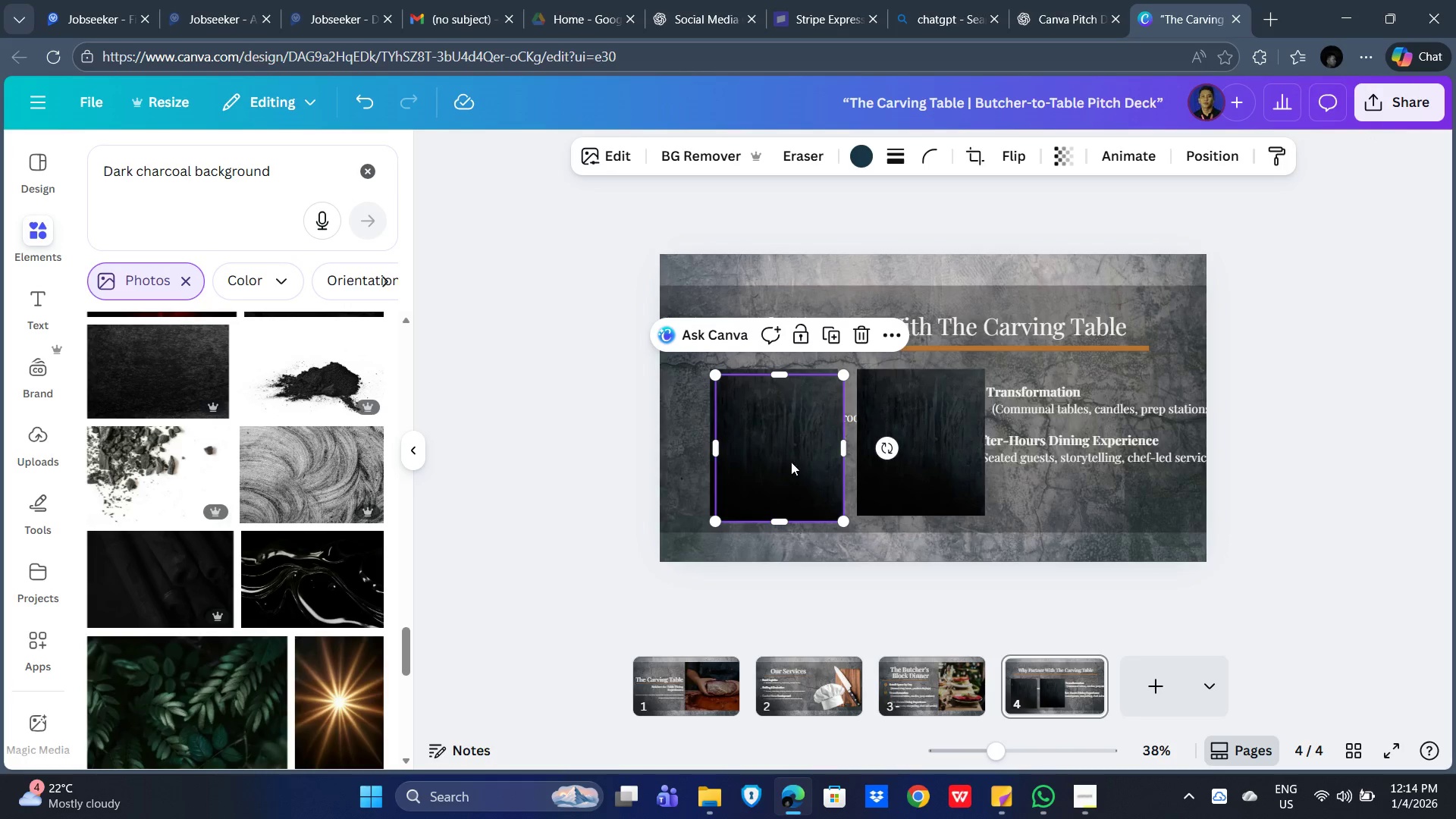 
left_click_drag(start_coordinate=[781, 458], to_coordinate=[1088, 453])
 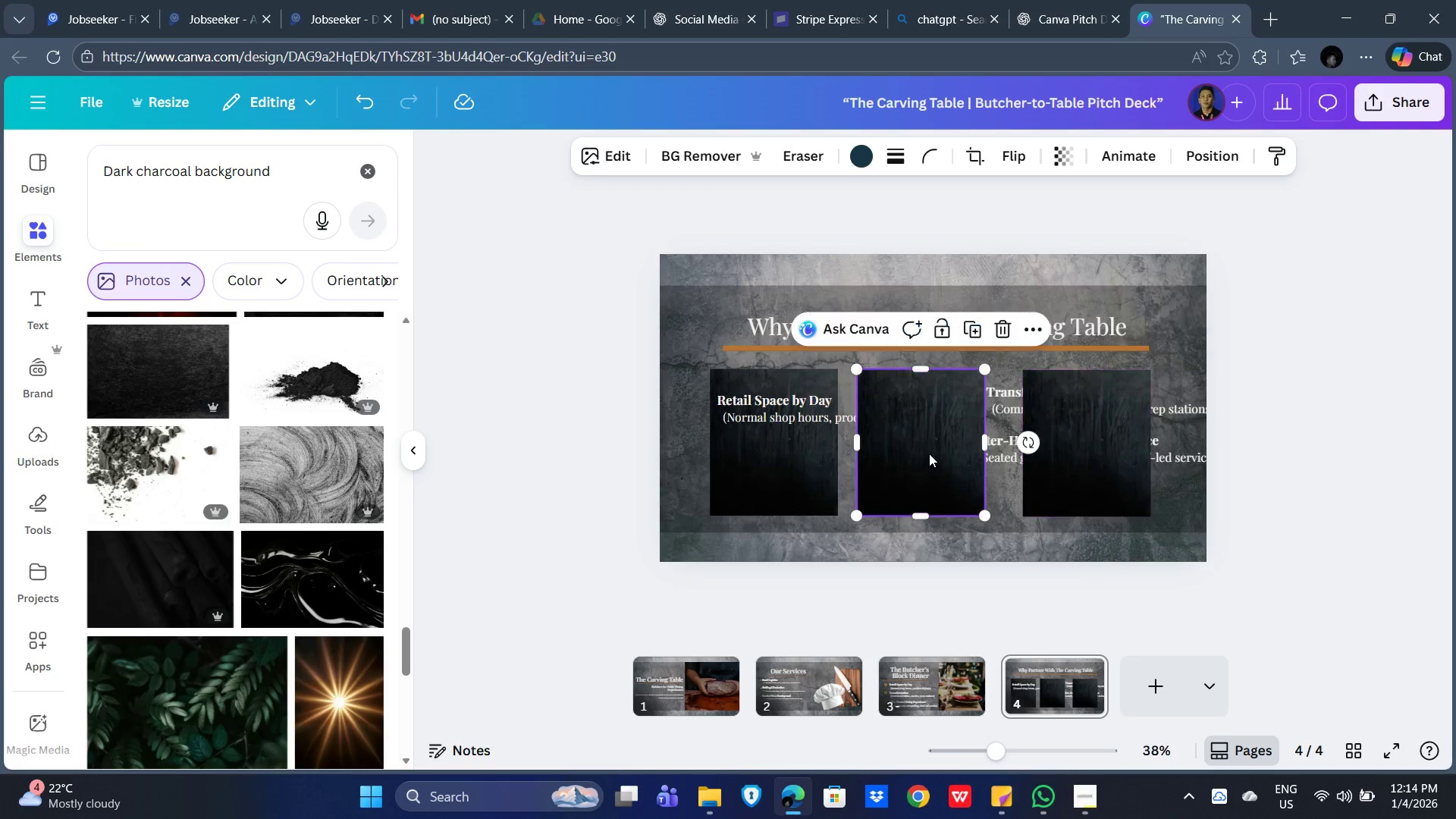 
left_click_drag(start_coordinate=[929, 453], to_coordinate=[939, 453])
 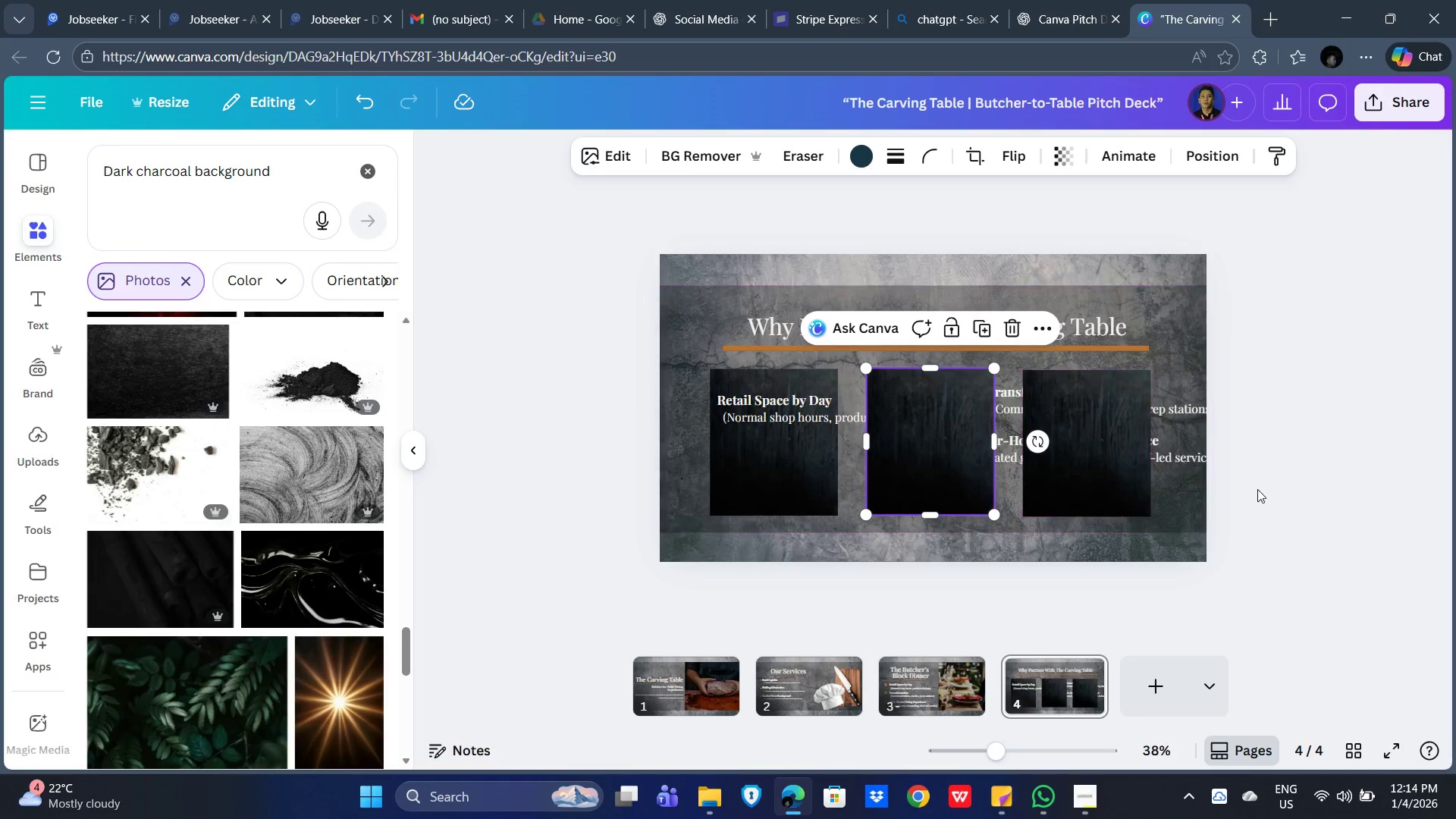 
left_click([1258, 489])
 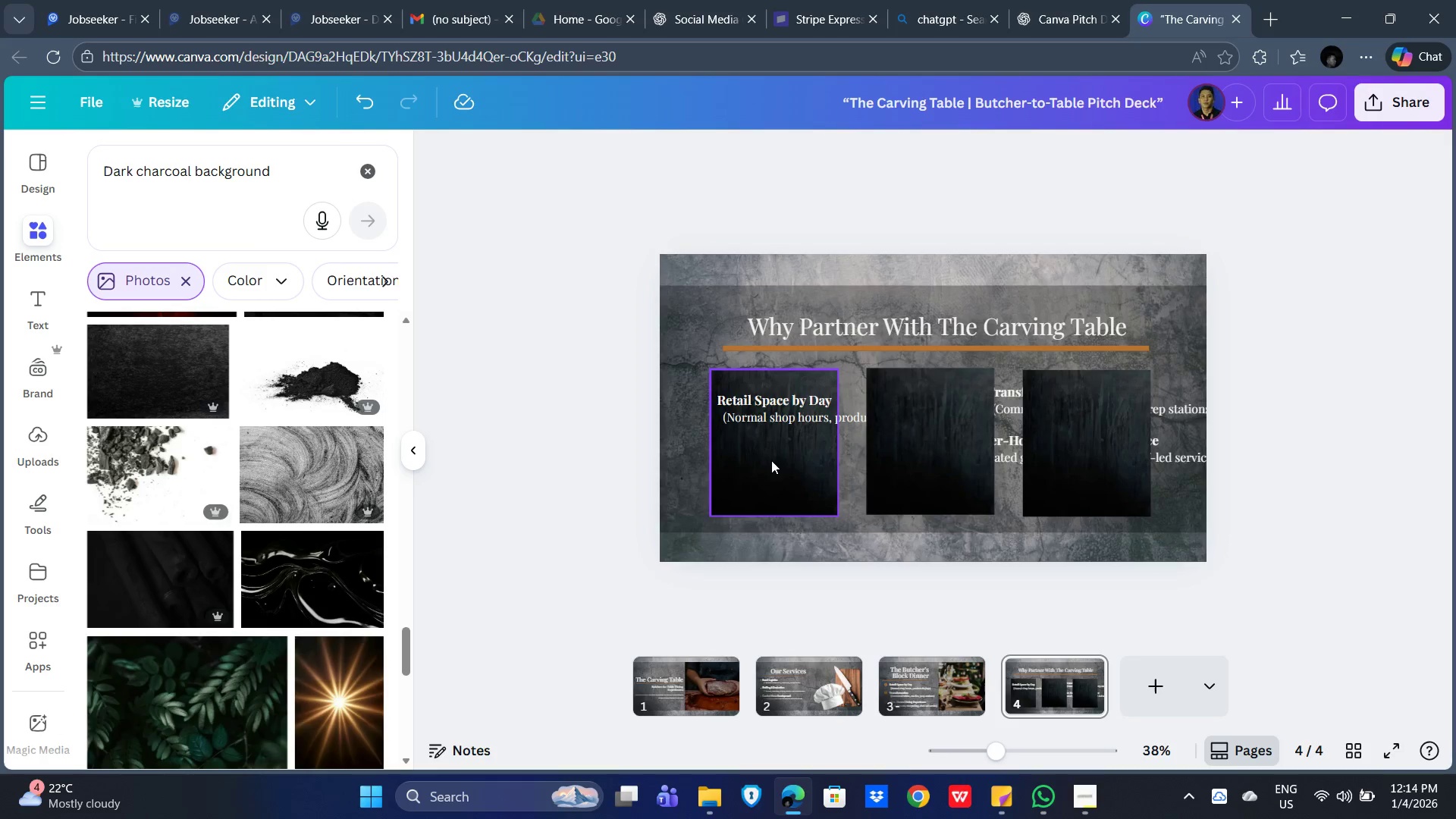 
left_click([794, 467])
 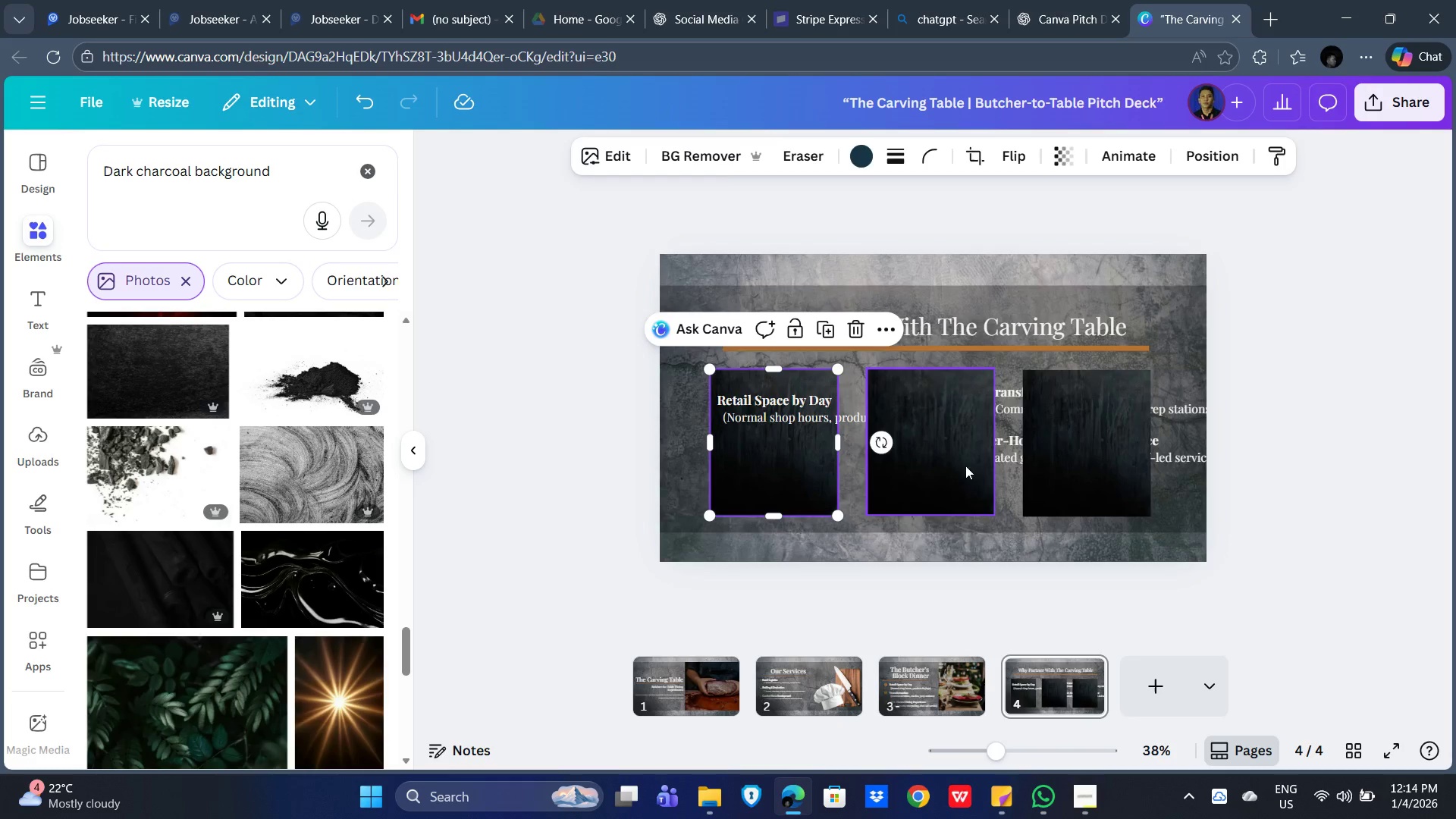 
hold_key(key=ShiftLeft, duration=0.84)
double_click([1112, 468])
 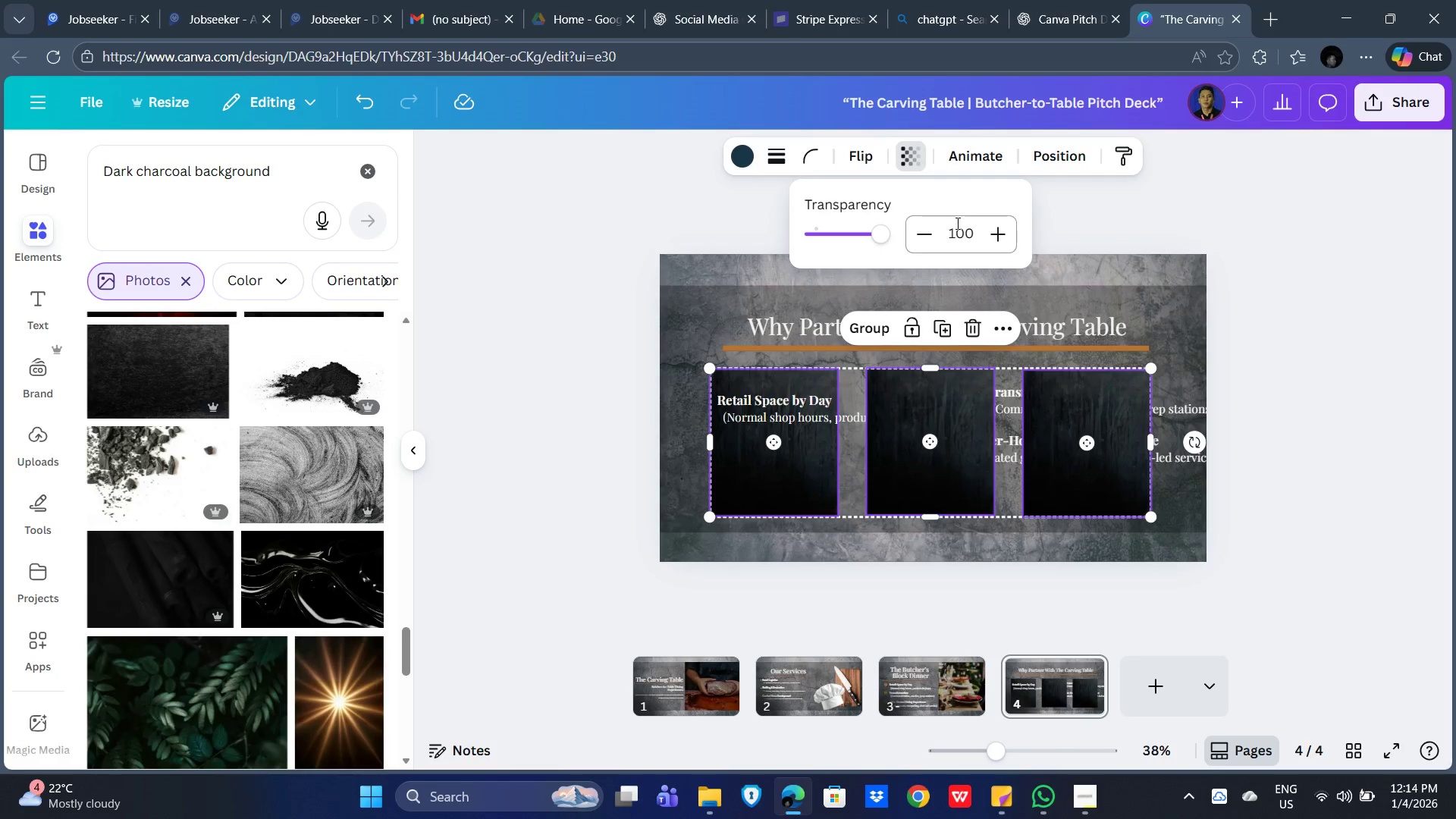 
left_click_drag(start_coordinate=[884, 234], to_coordinate=[873, 237])
 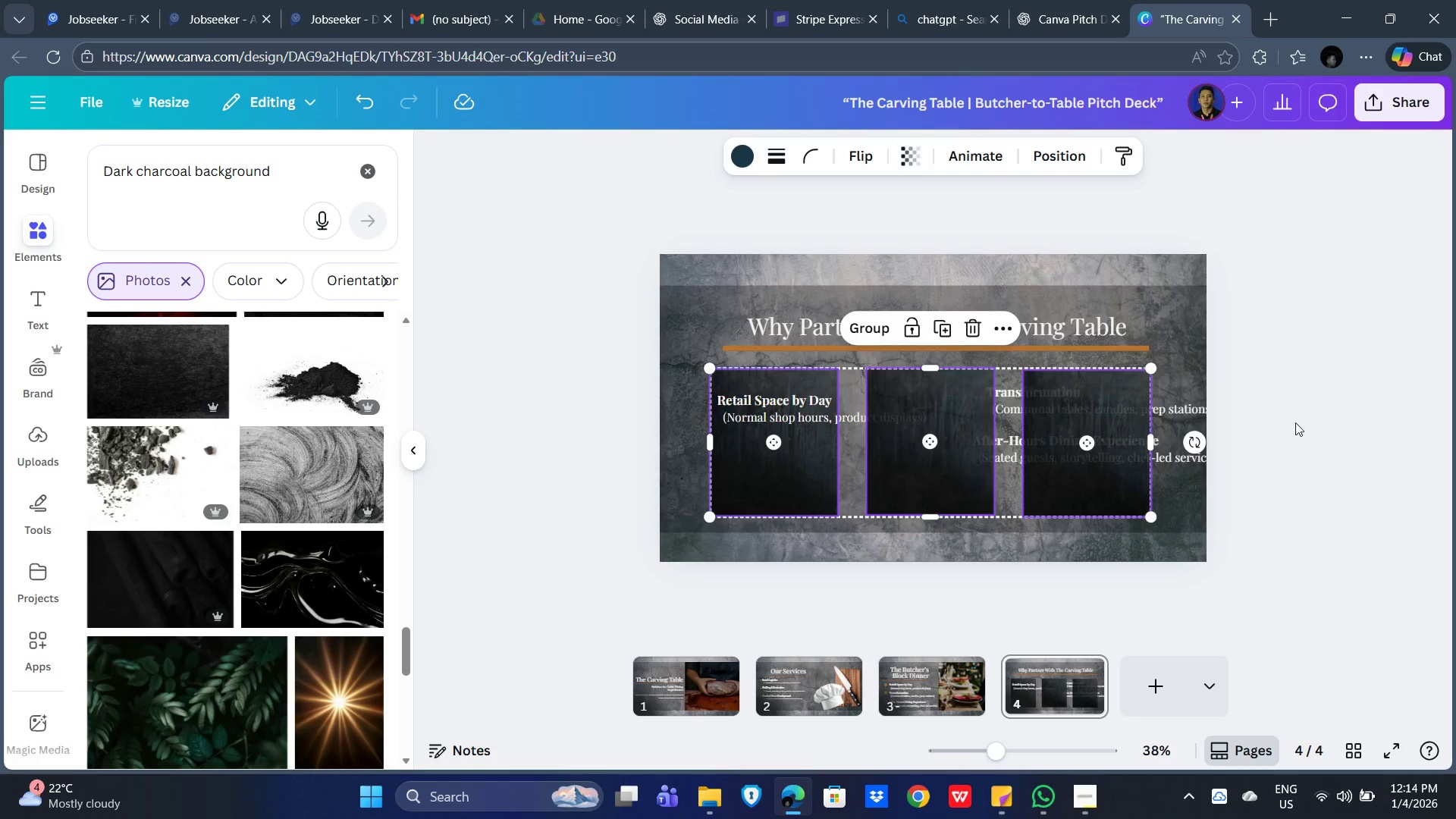 
key(Alt+AltLeft)
 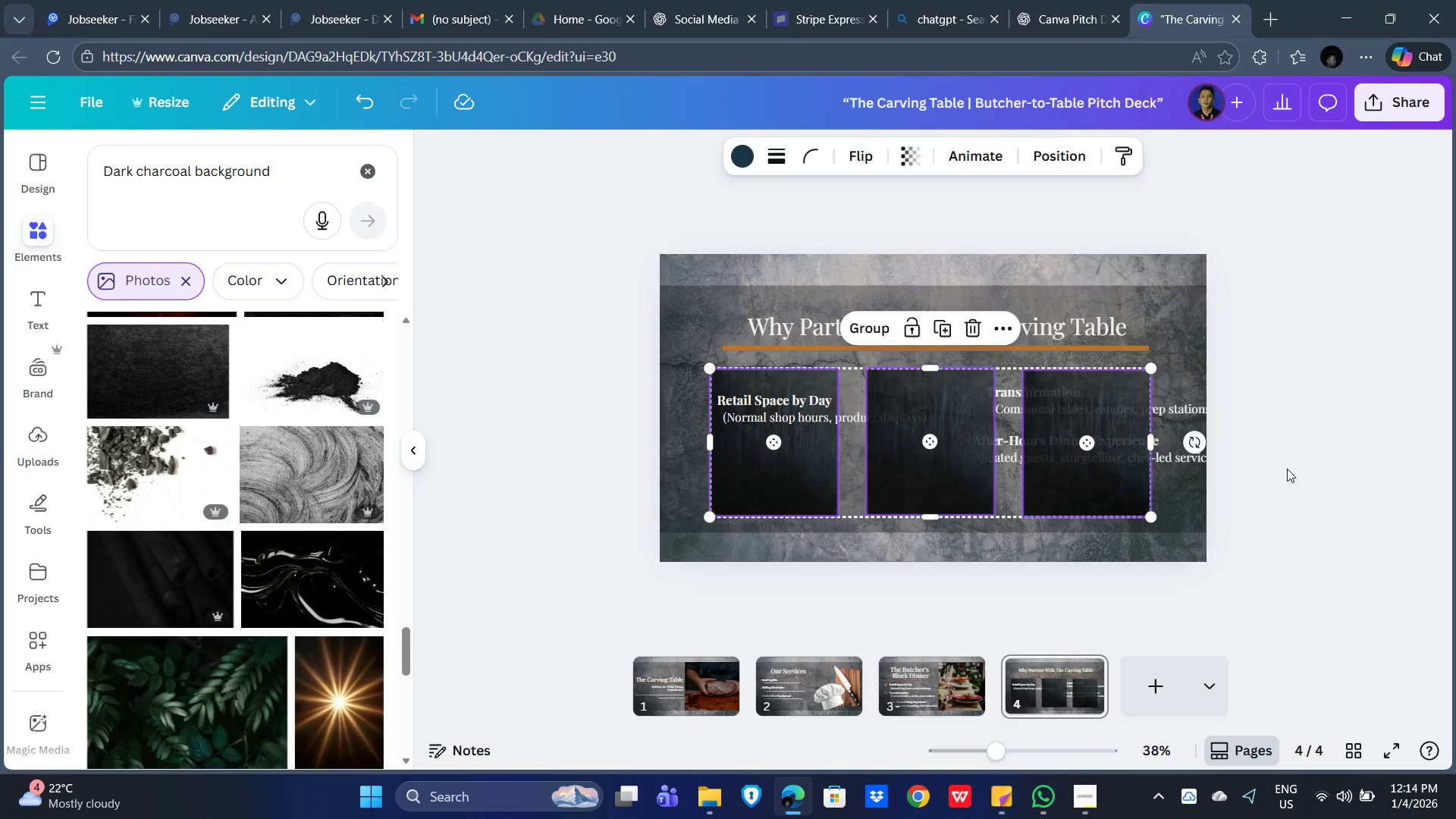 
key(Alt+Tab)
 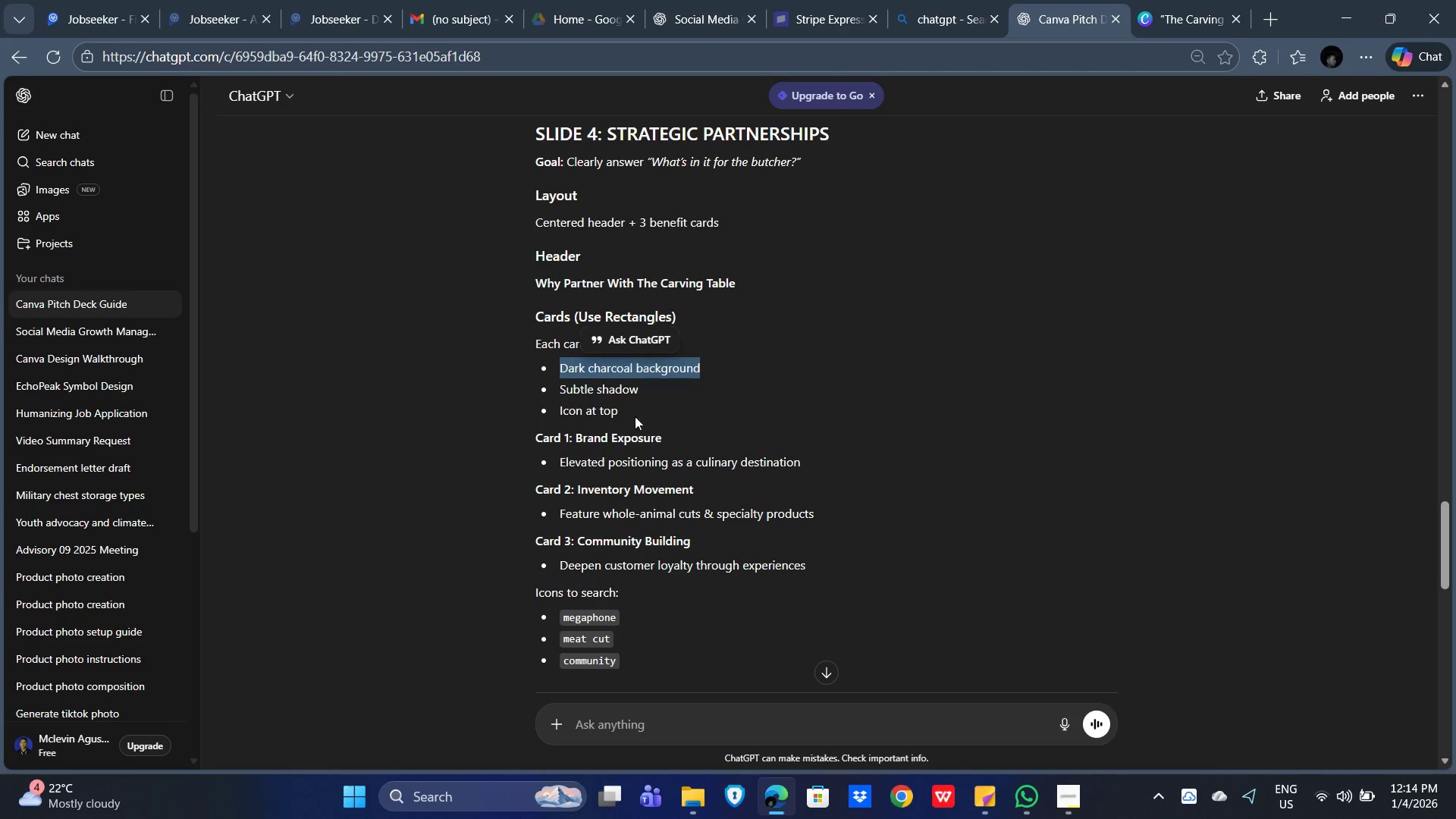 
key(Alt+AltLeft)
 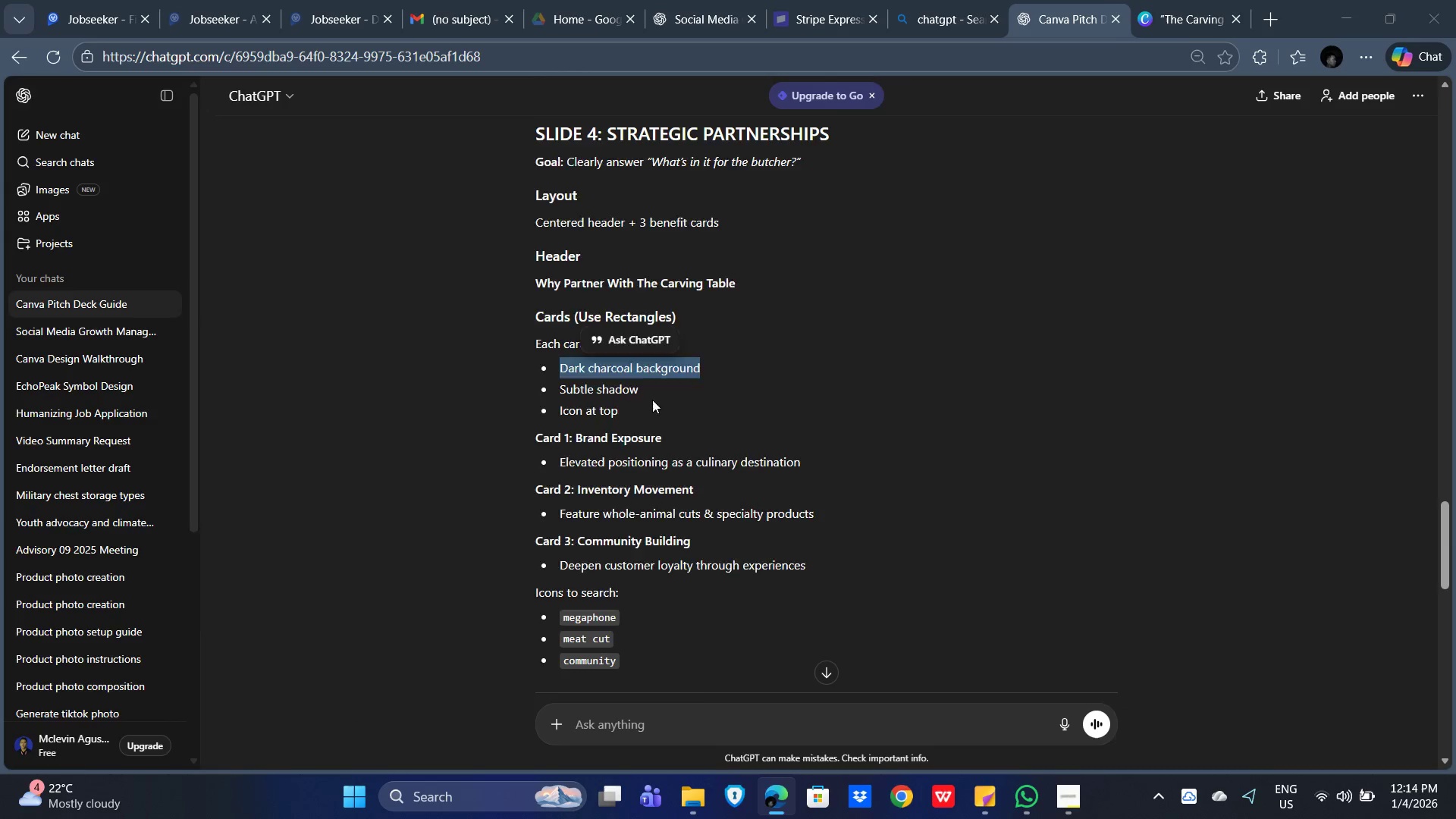 
key(Alt+Tab)
 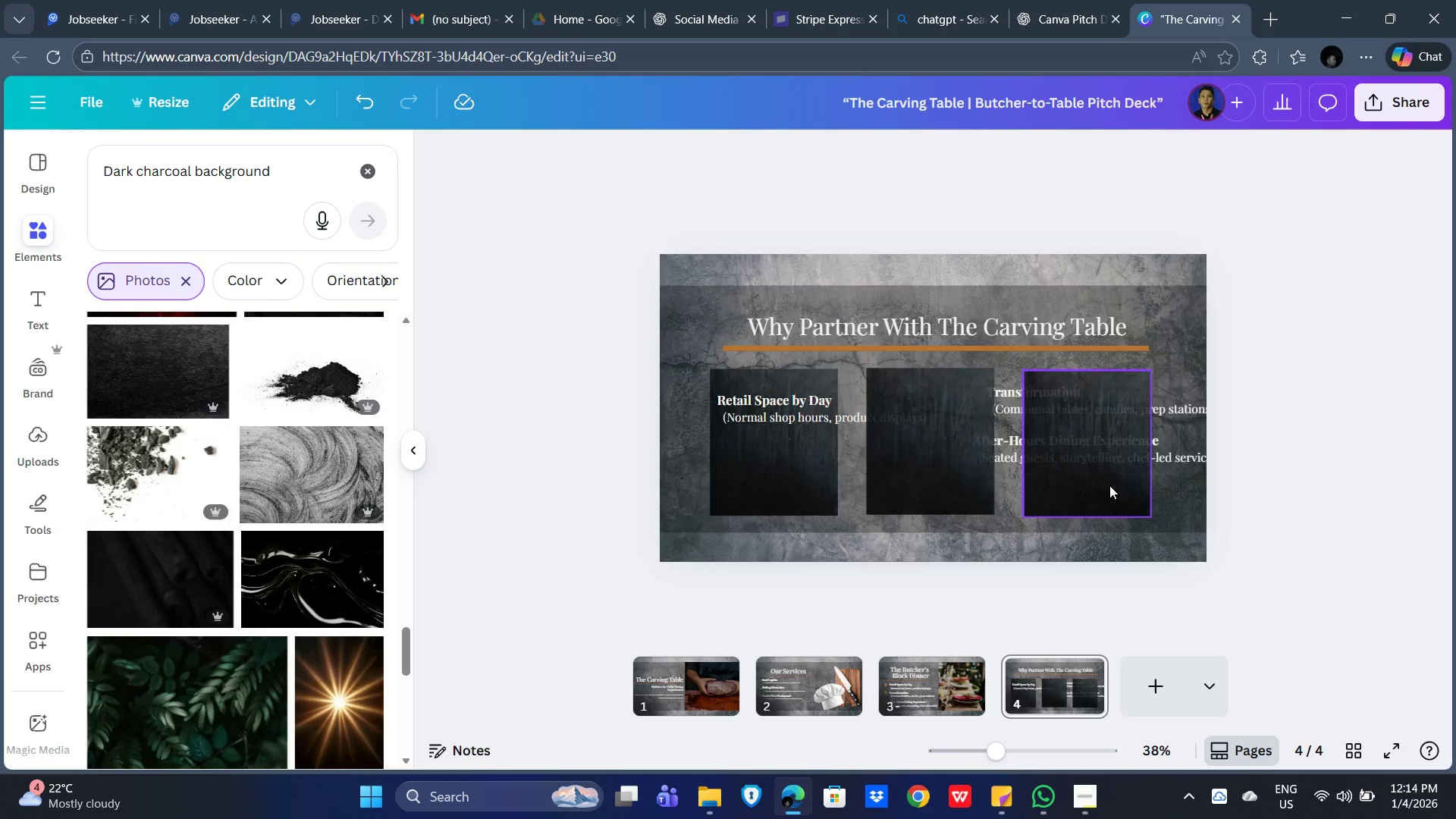 
left_click([933, 490])
 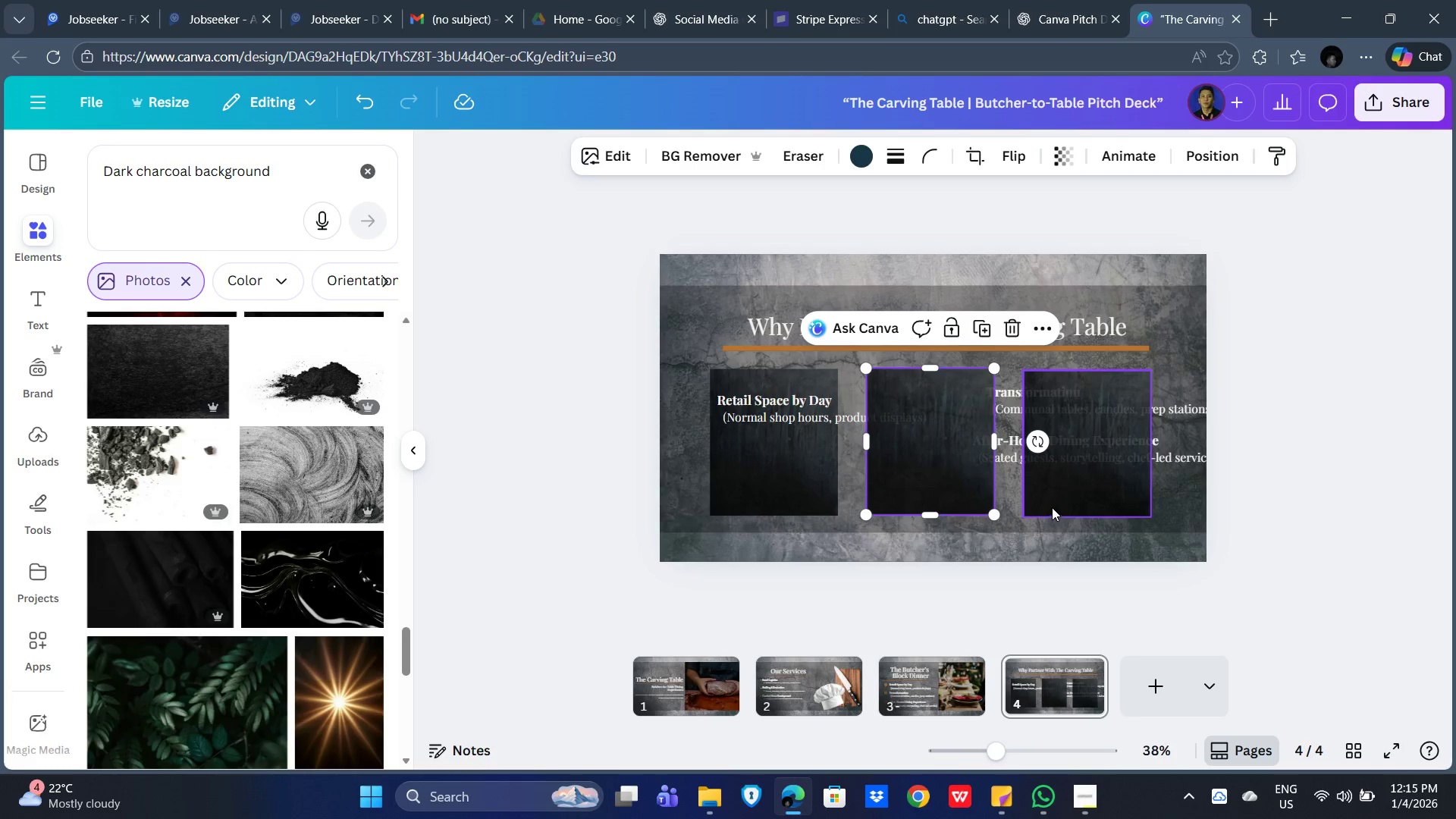 
key(ArrowDown)
 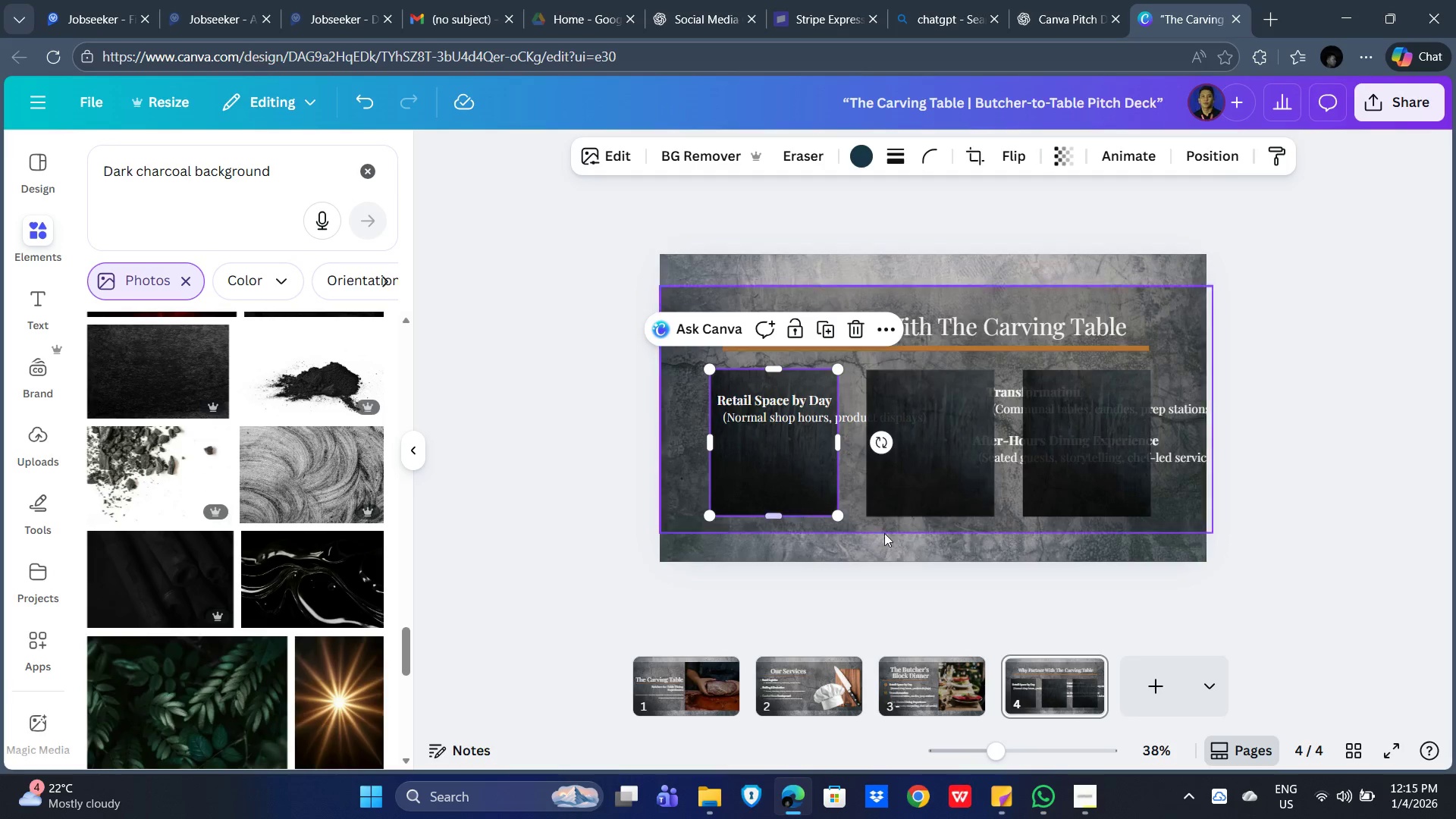 
key(ArrowDown)
 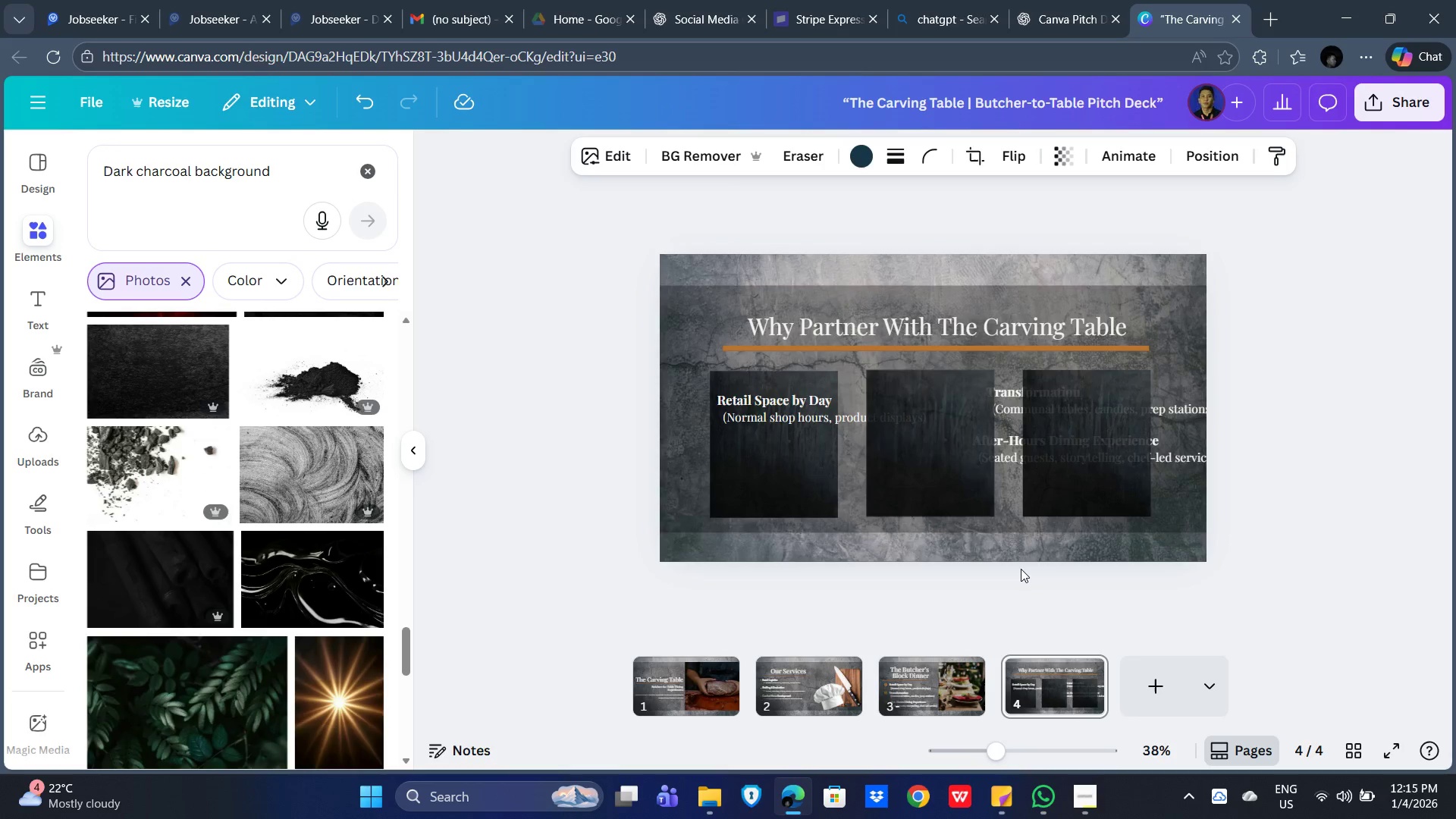 
key(ArrowUp)
 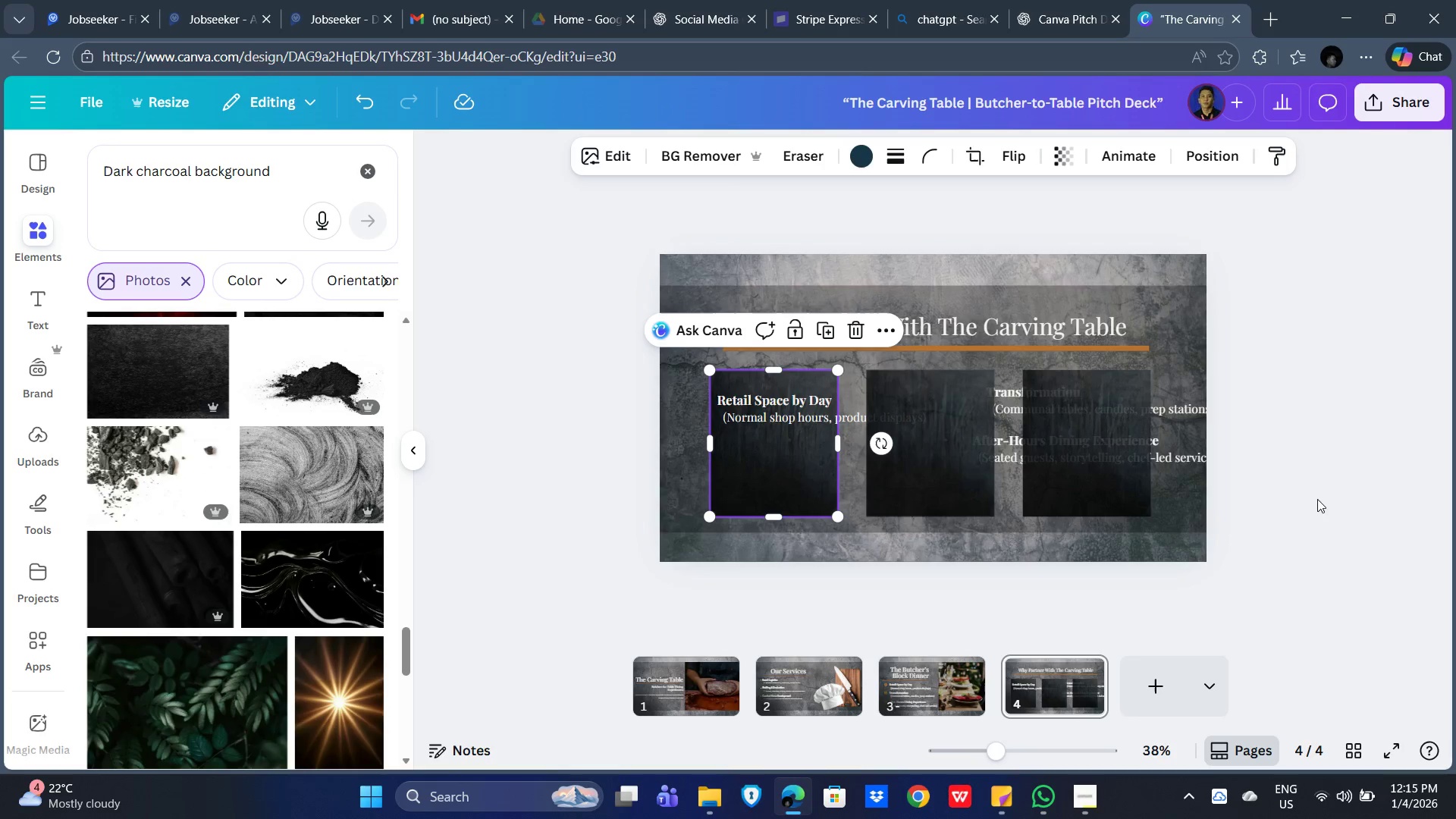 
left_click_drag(start_coordinate=[1316, 498], to_coordinate=[1312, 496])
 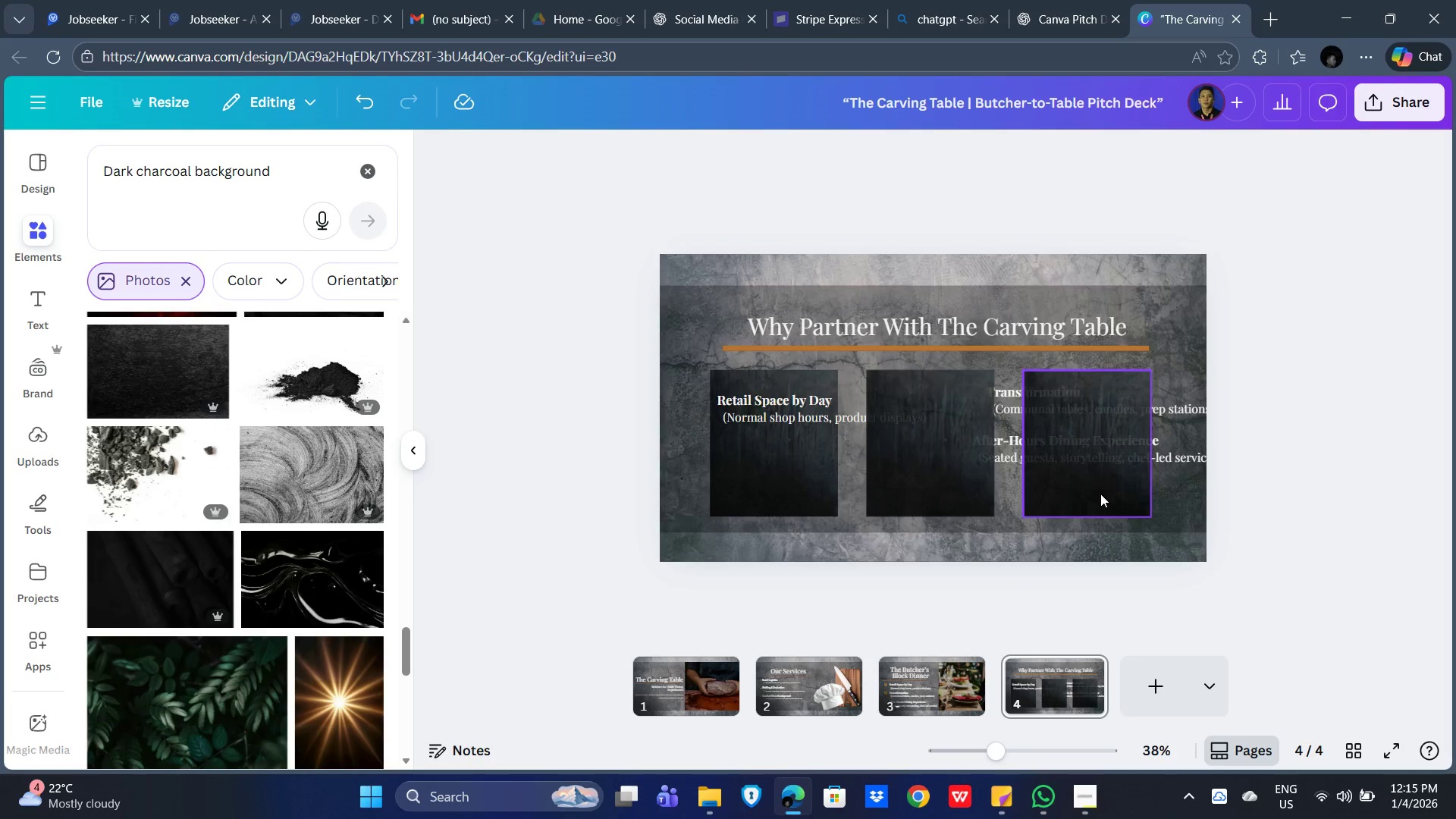 
left_click([1100, 494])
 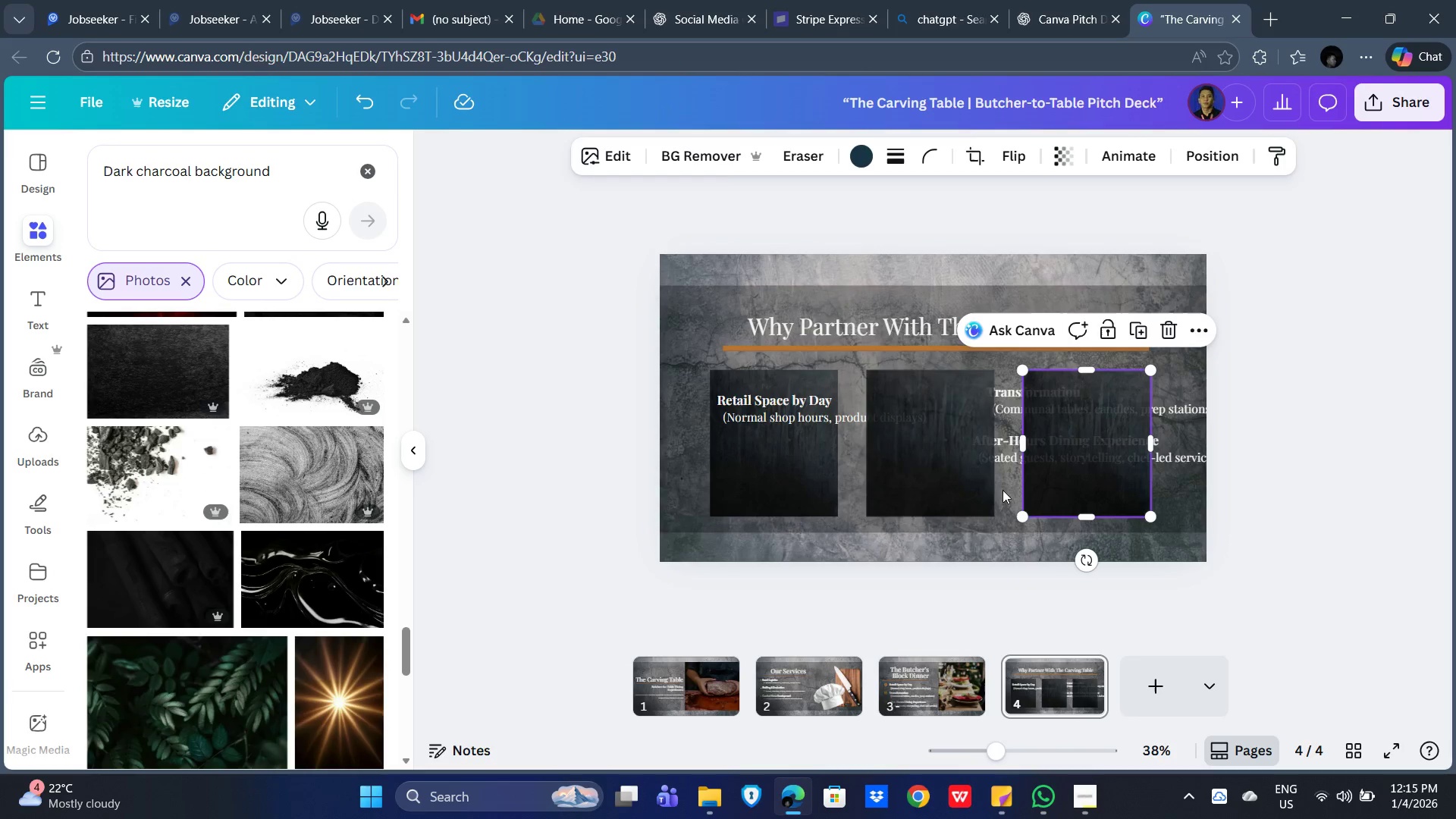 
hold_key(key=ShiftLeft, duration=1.03)
double_click([953, 485])
 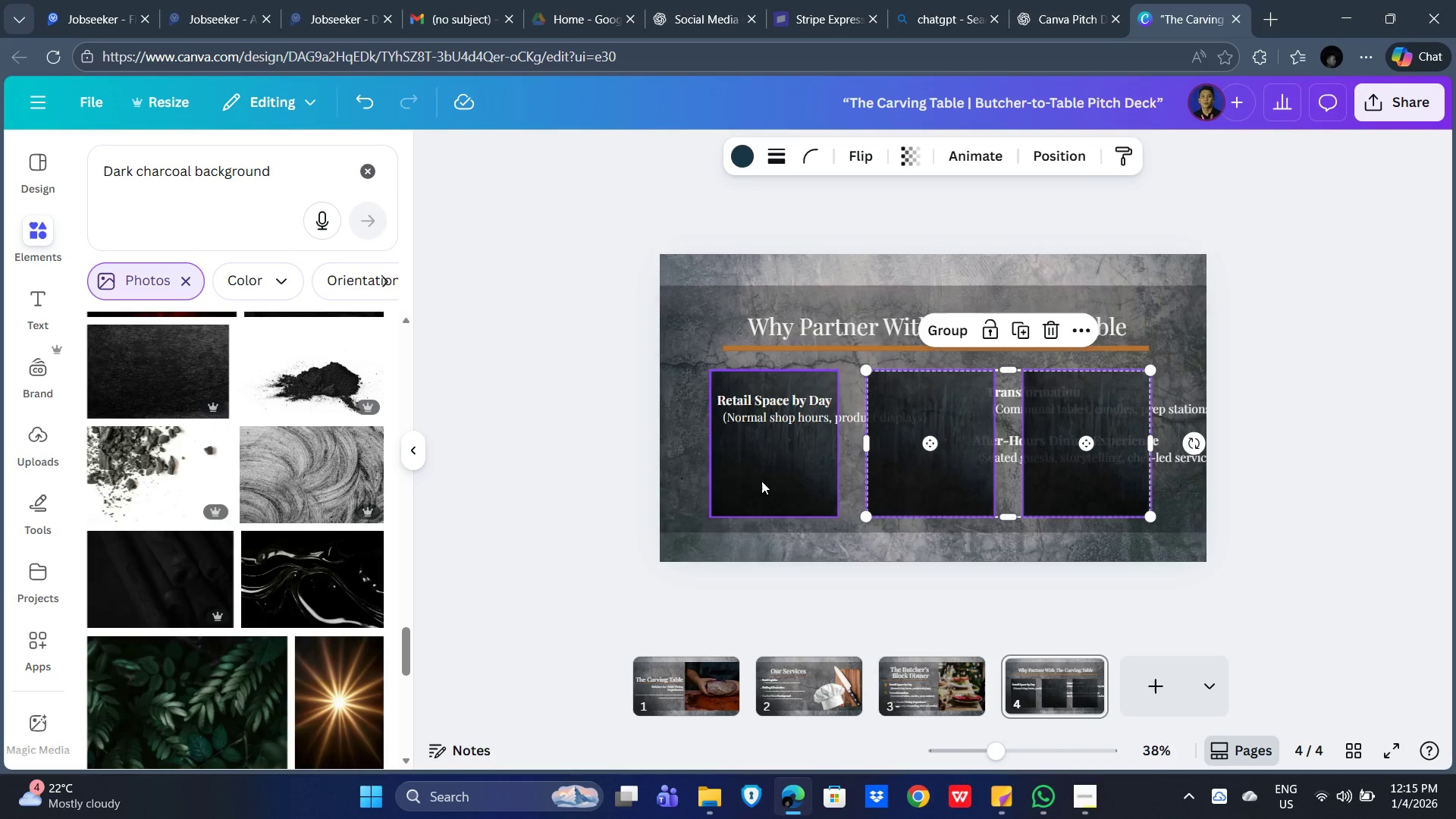 
triple_click([761, 481])
 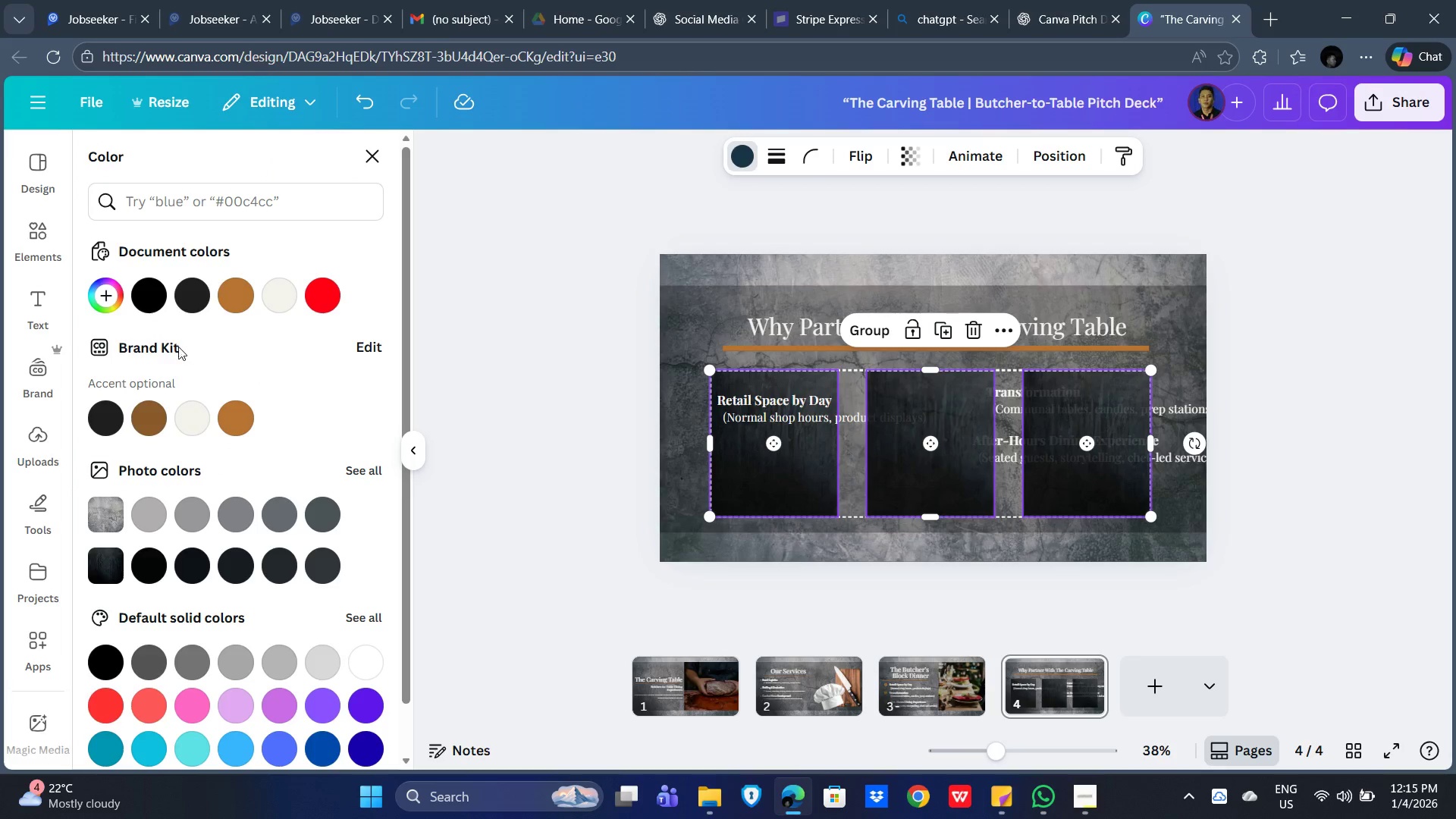 
wait(5.72)
 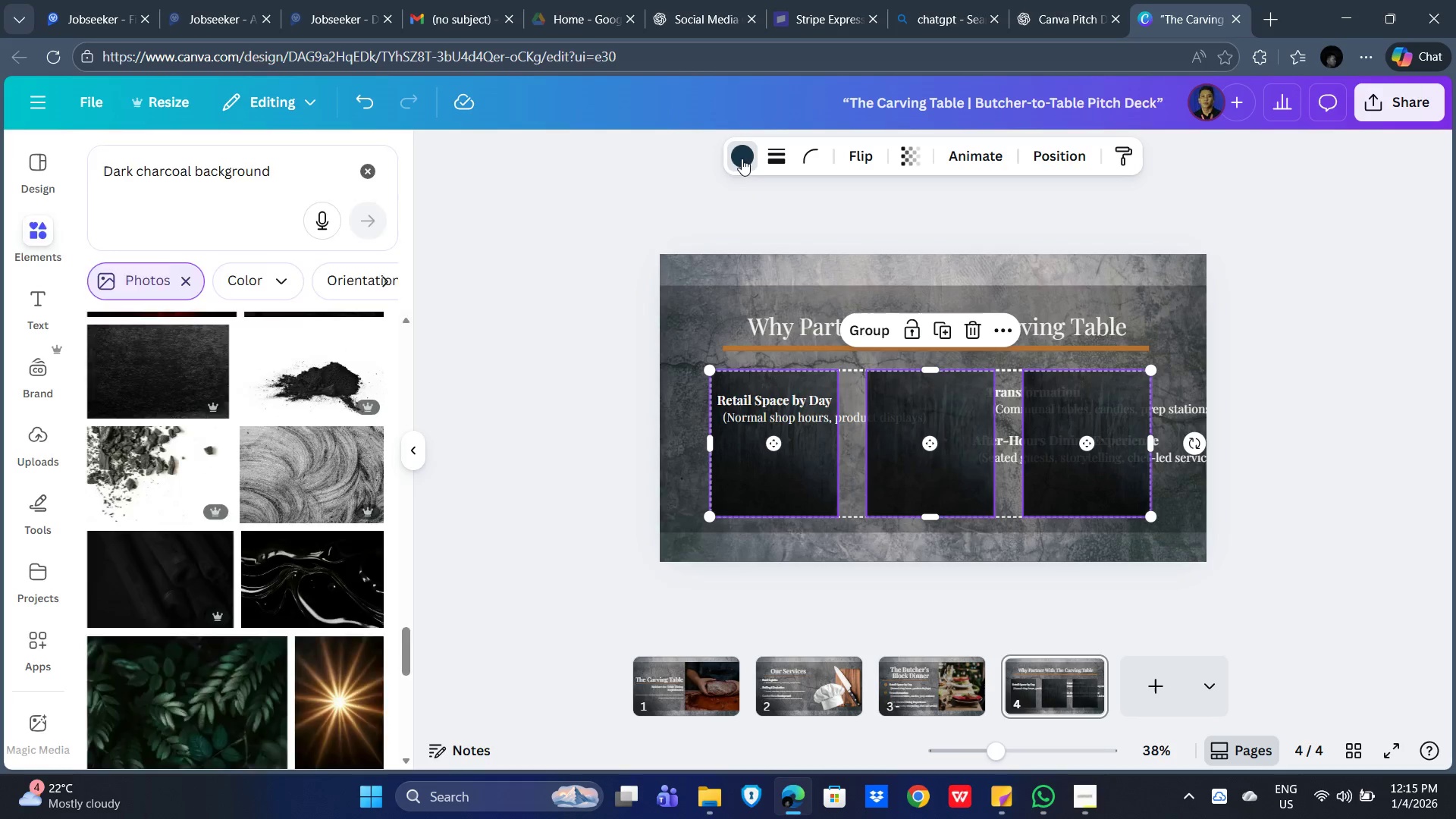 
left_click([150, 428])
 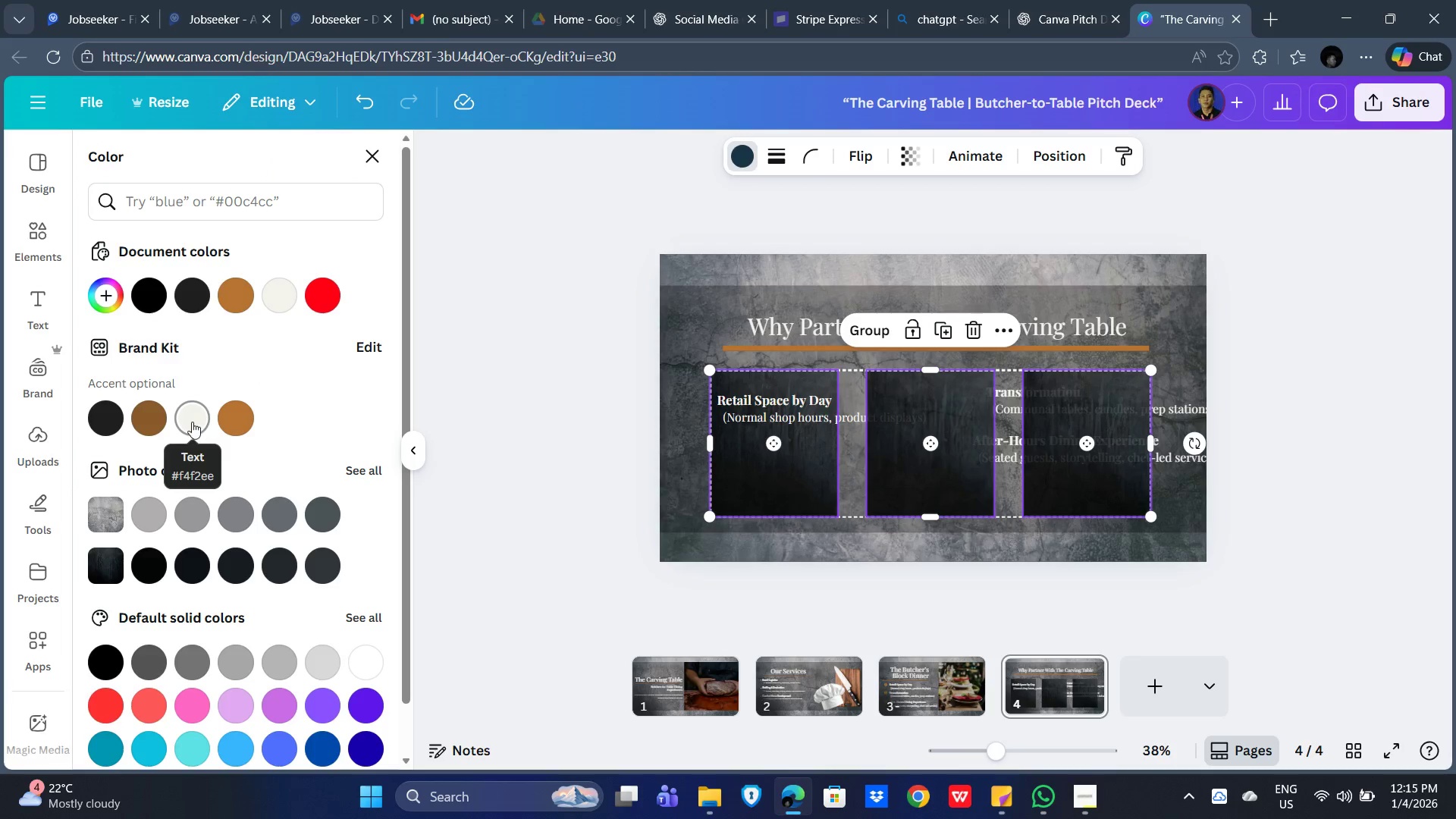 
left_click([191, 420])
 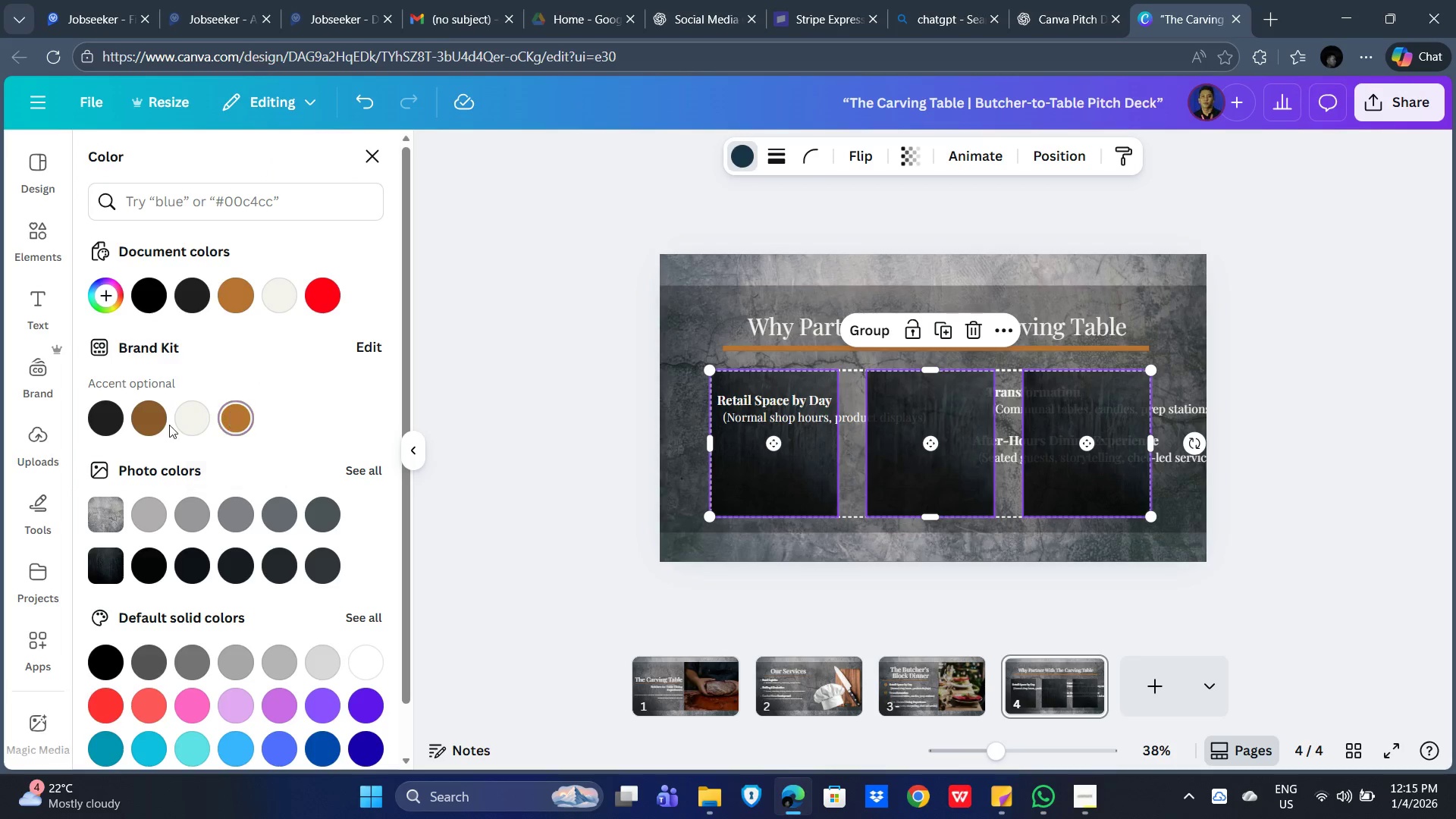 
left_click([101, 423])
 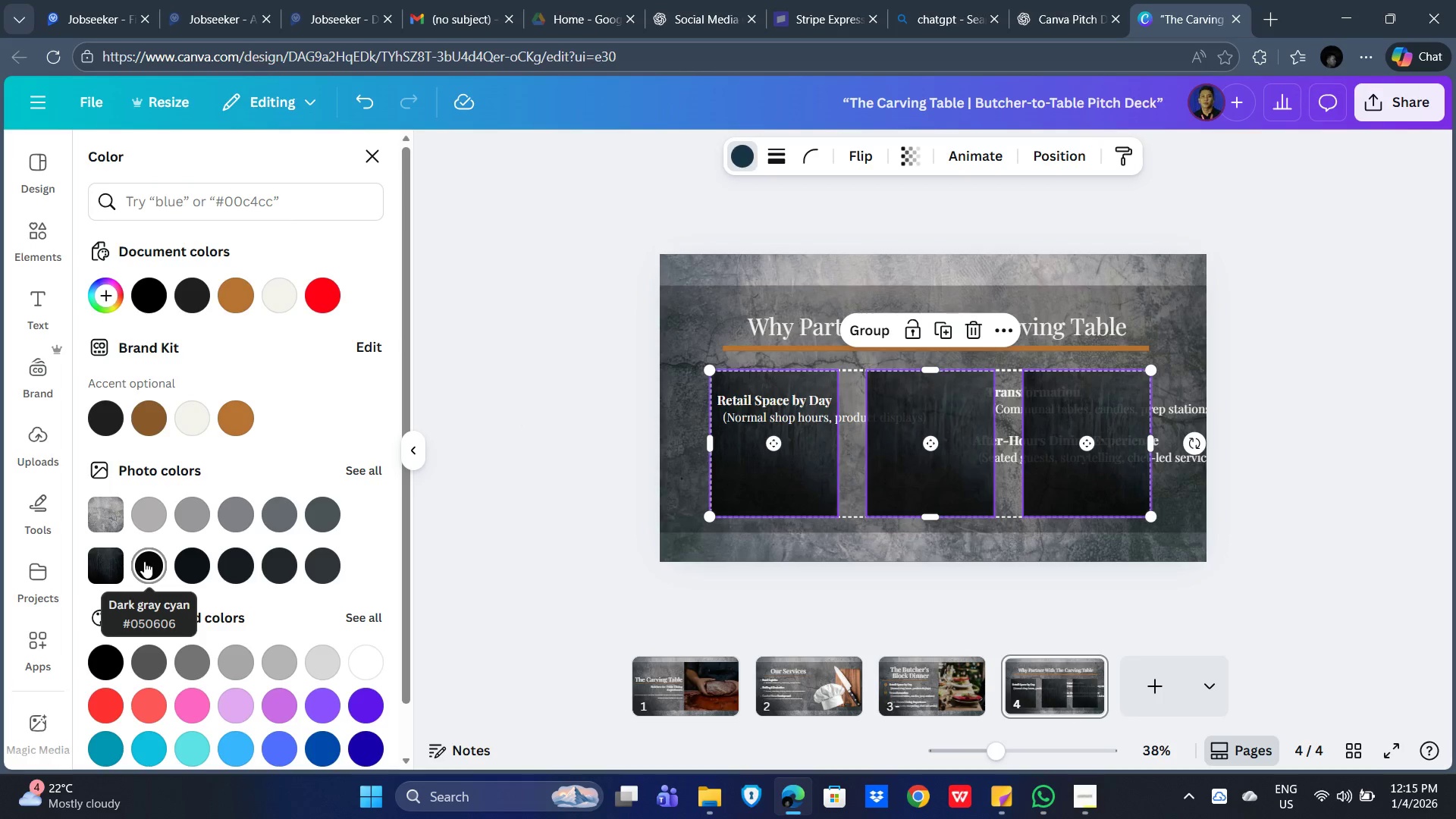 
mouse_move([212, 559])
 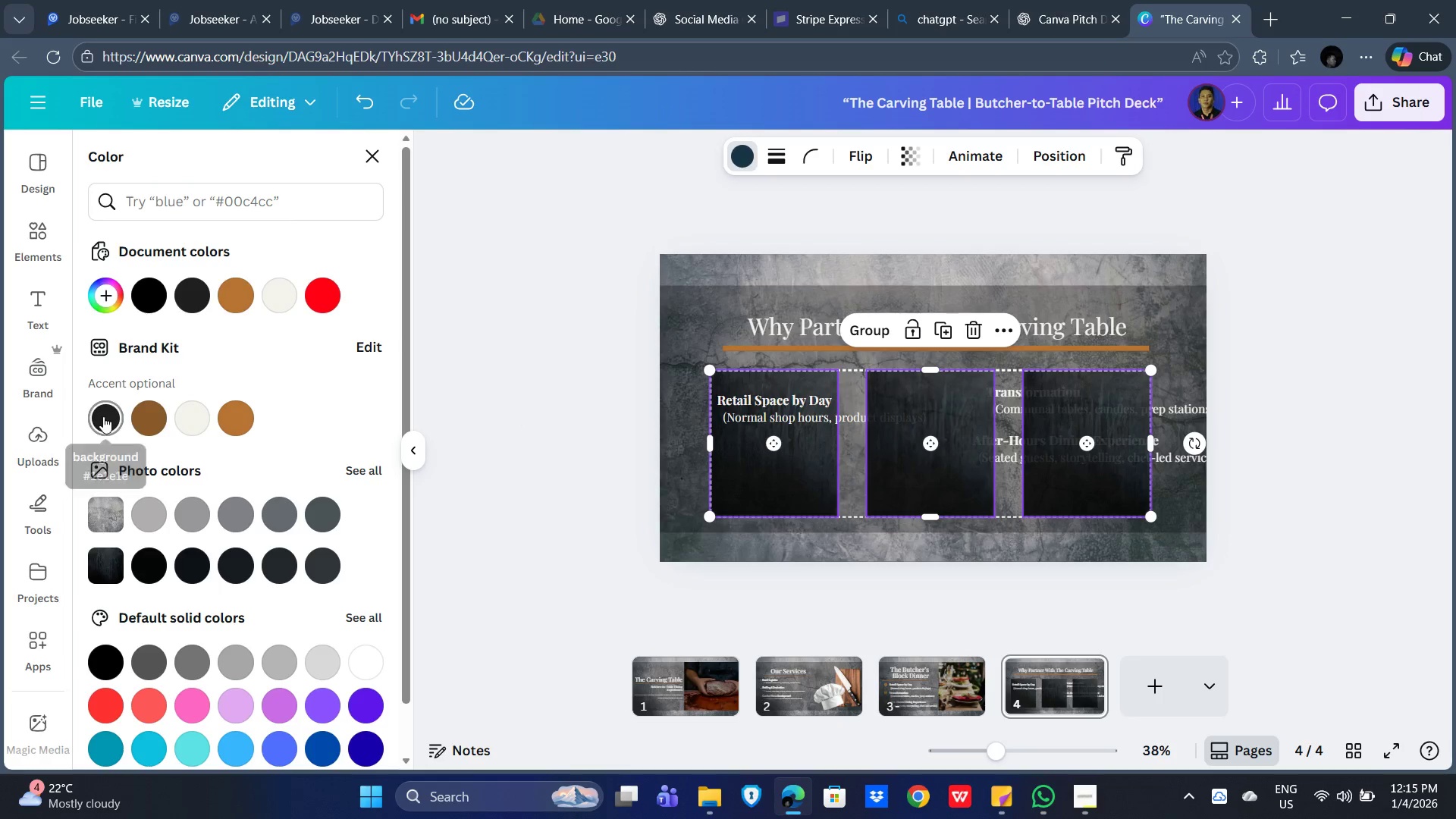 
left_click([105, 418])
 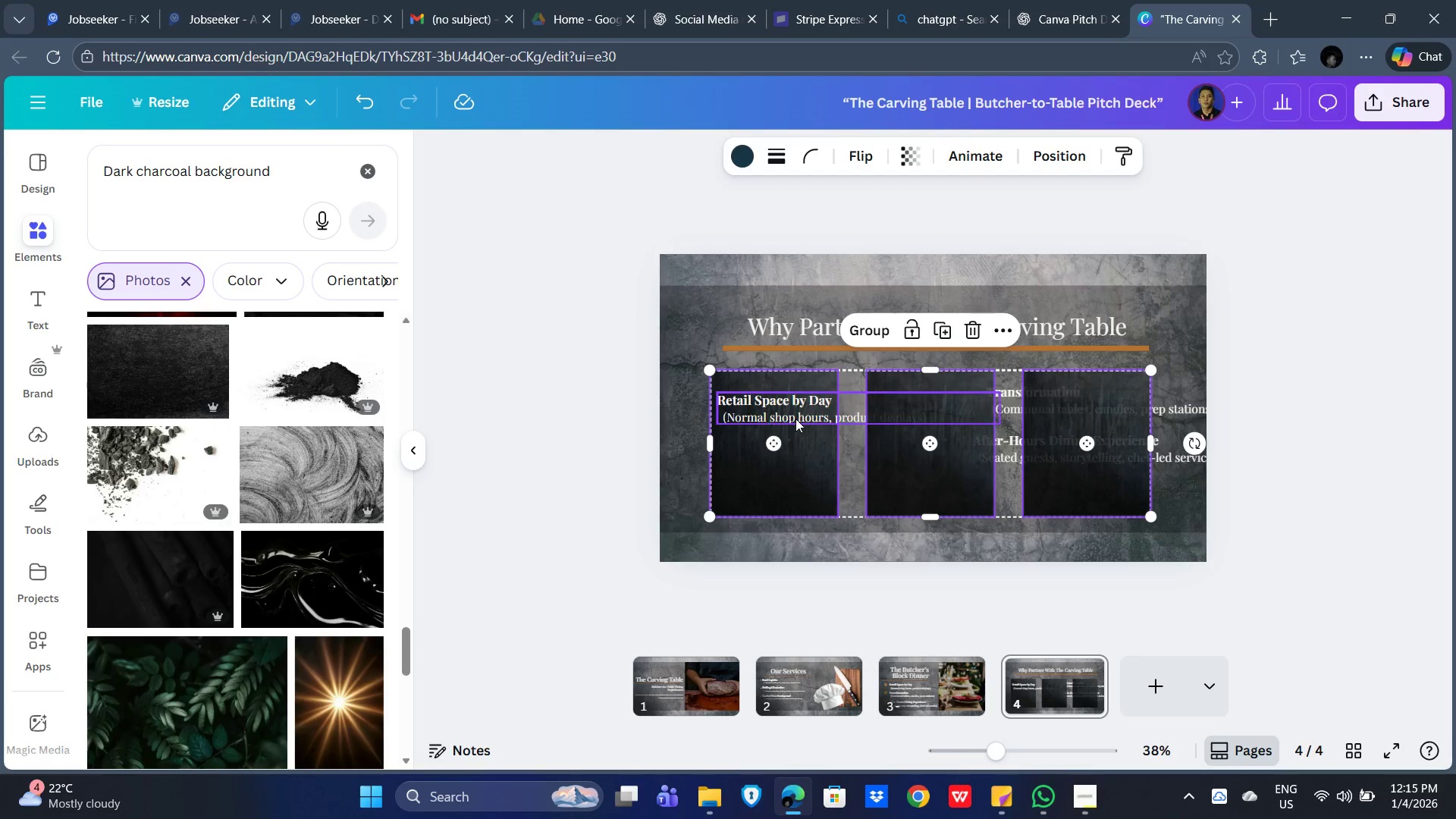 
left_click([1342, 389])
 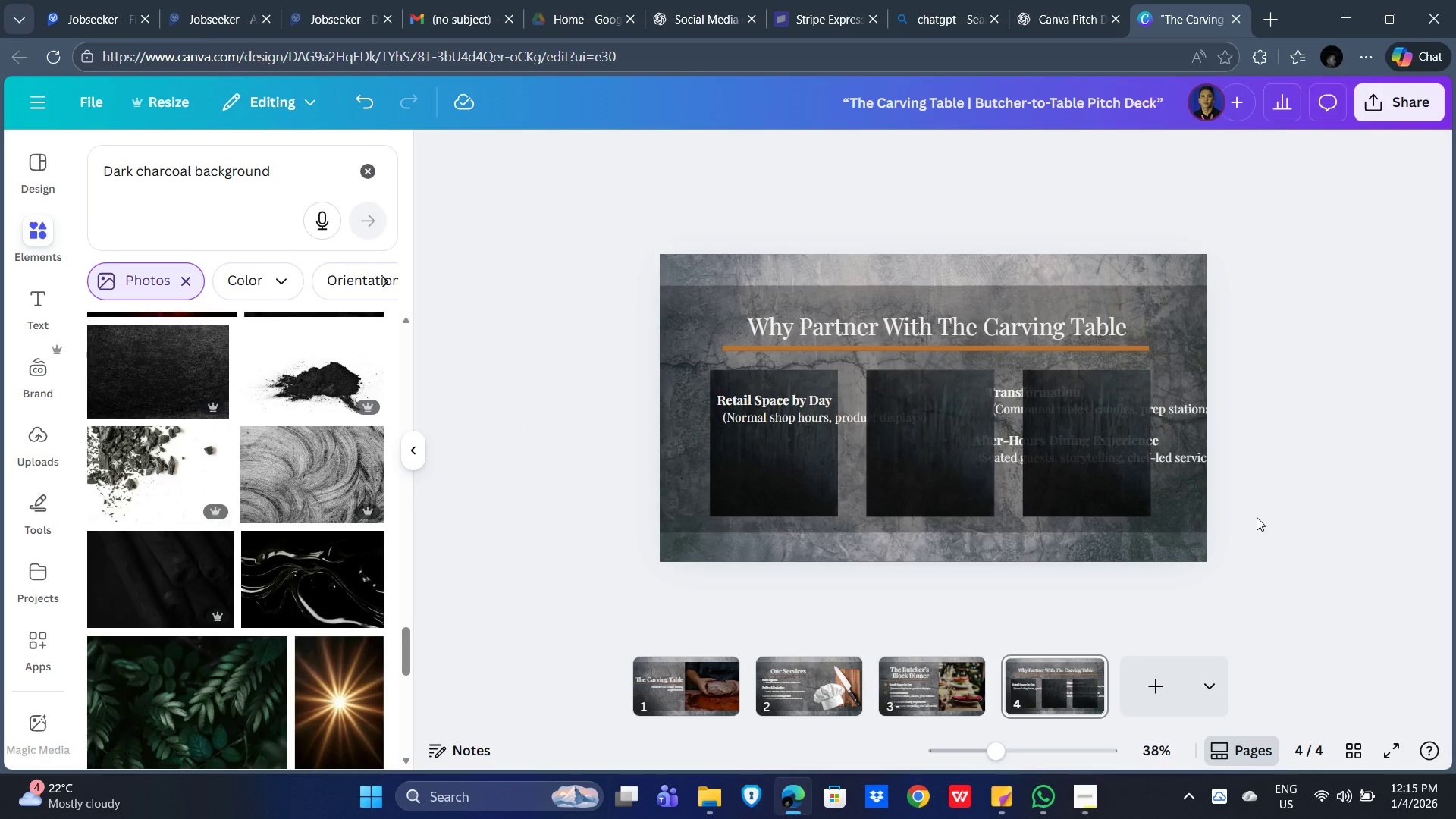 
key(Alt+AltLeft)
 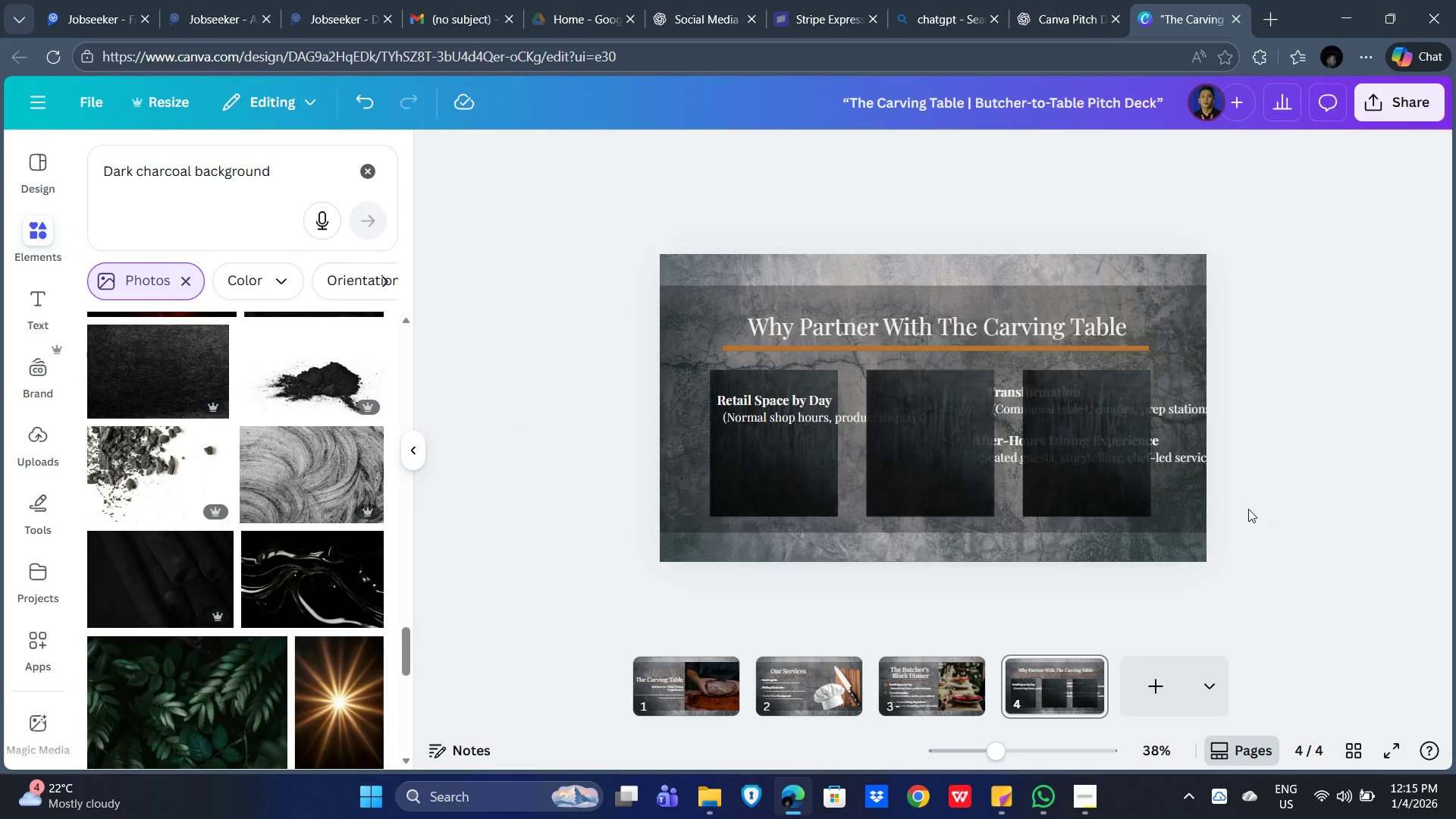 
key(Alt+Tab)
 